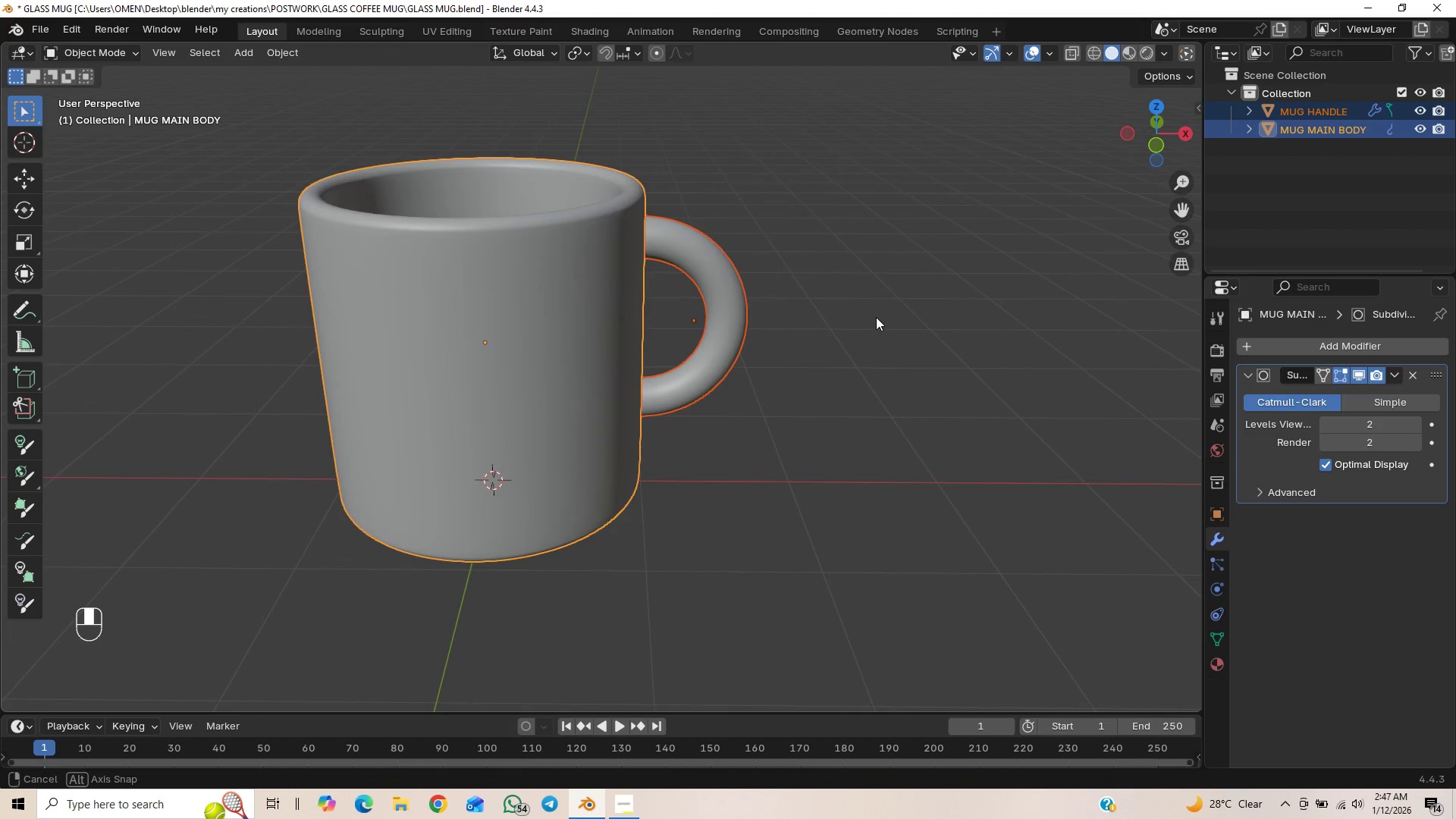 
key(Control+J)
 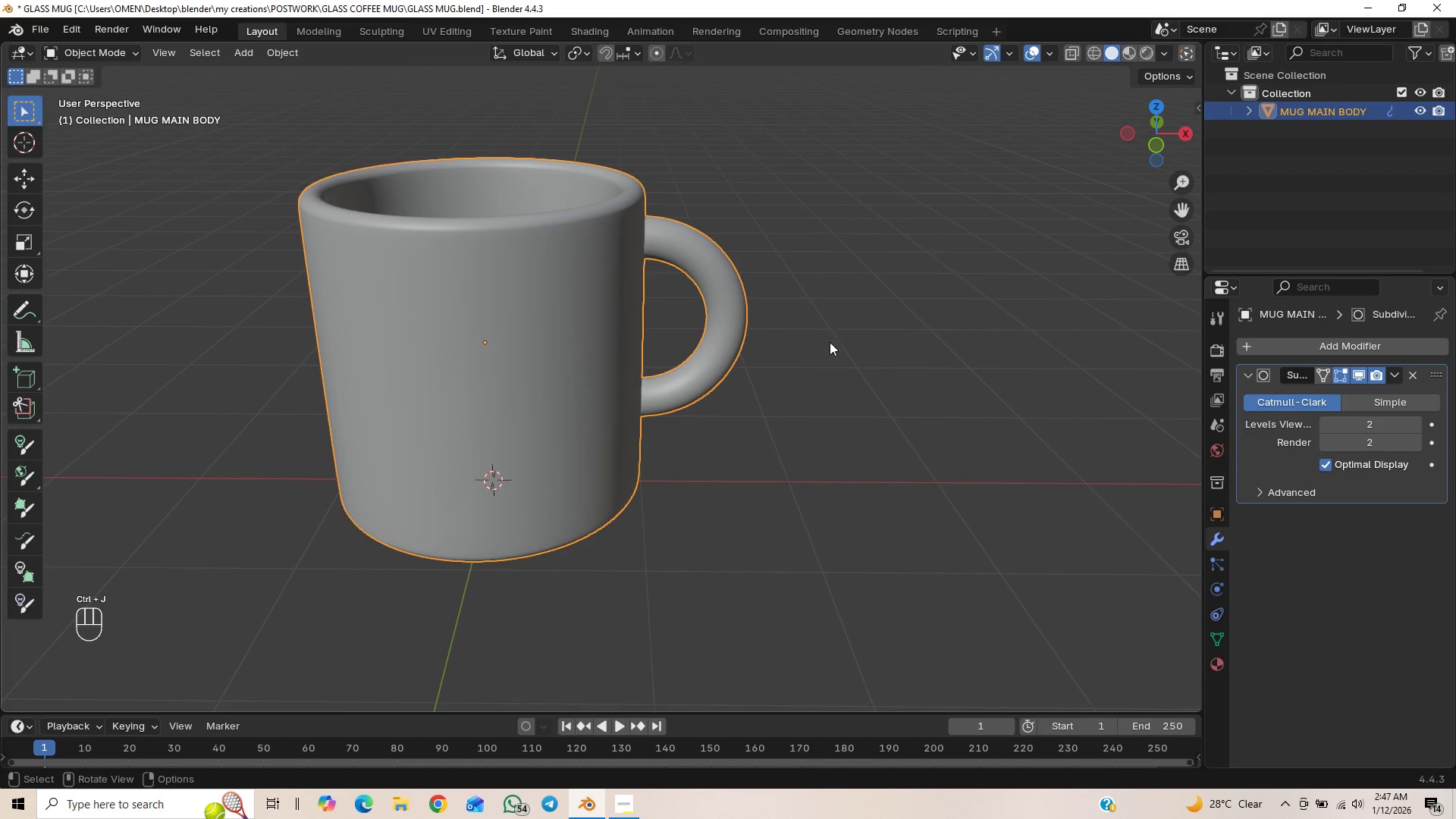 
left_click([821, 426])
 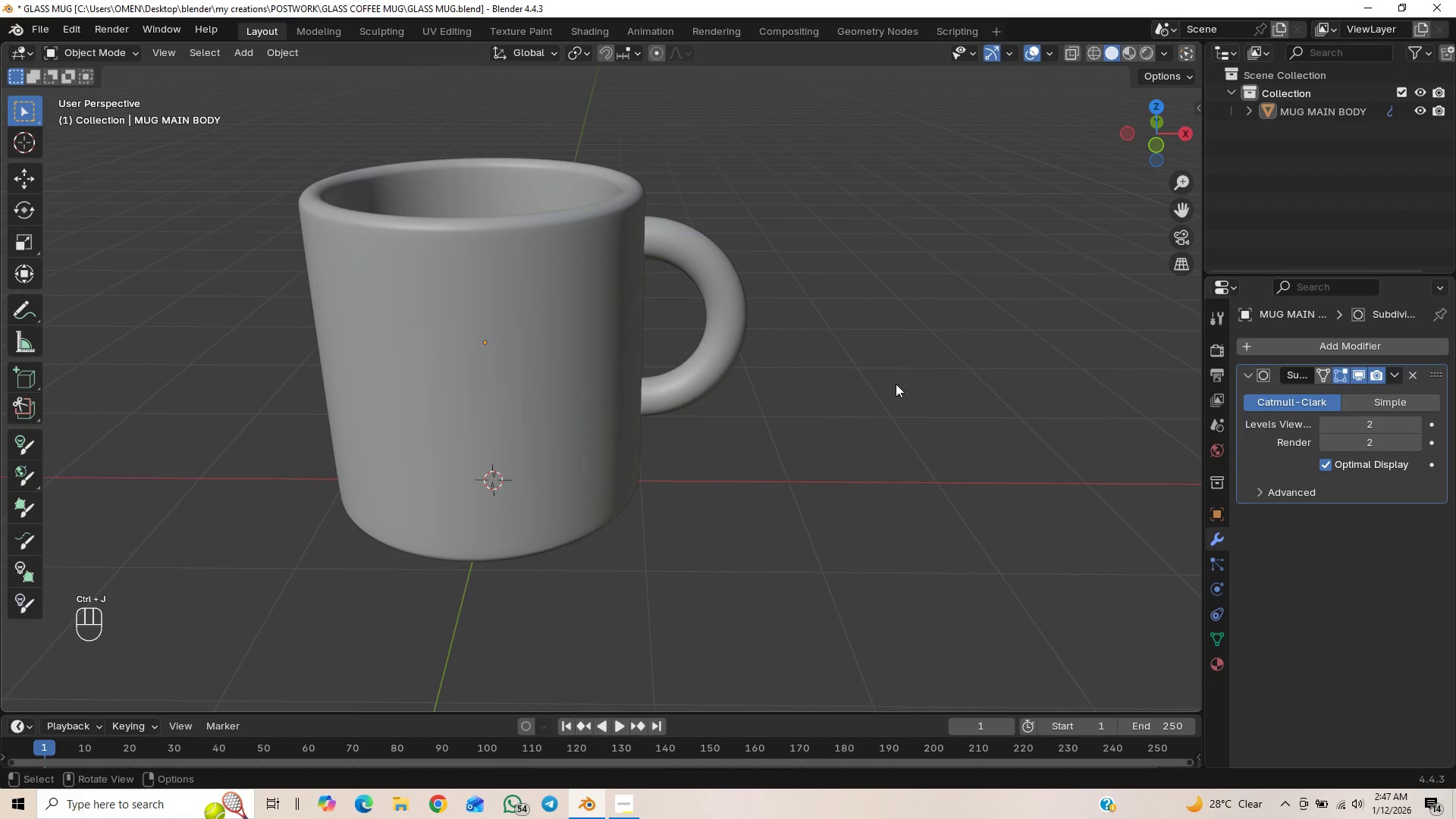 
scroll: coordinate [896, 369], scroll_direction: down, amount: 1.0
 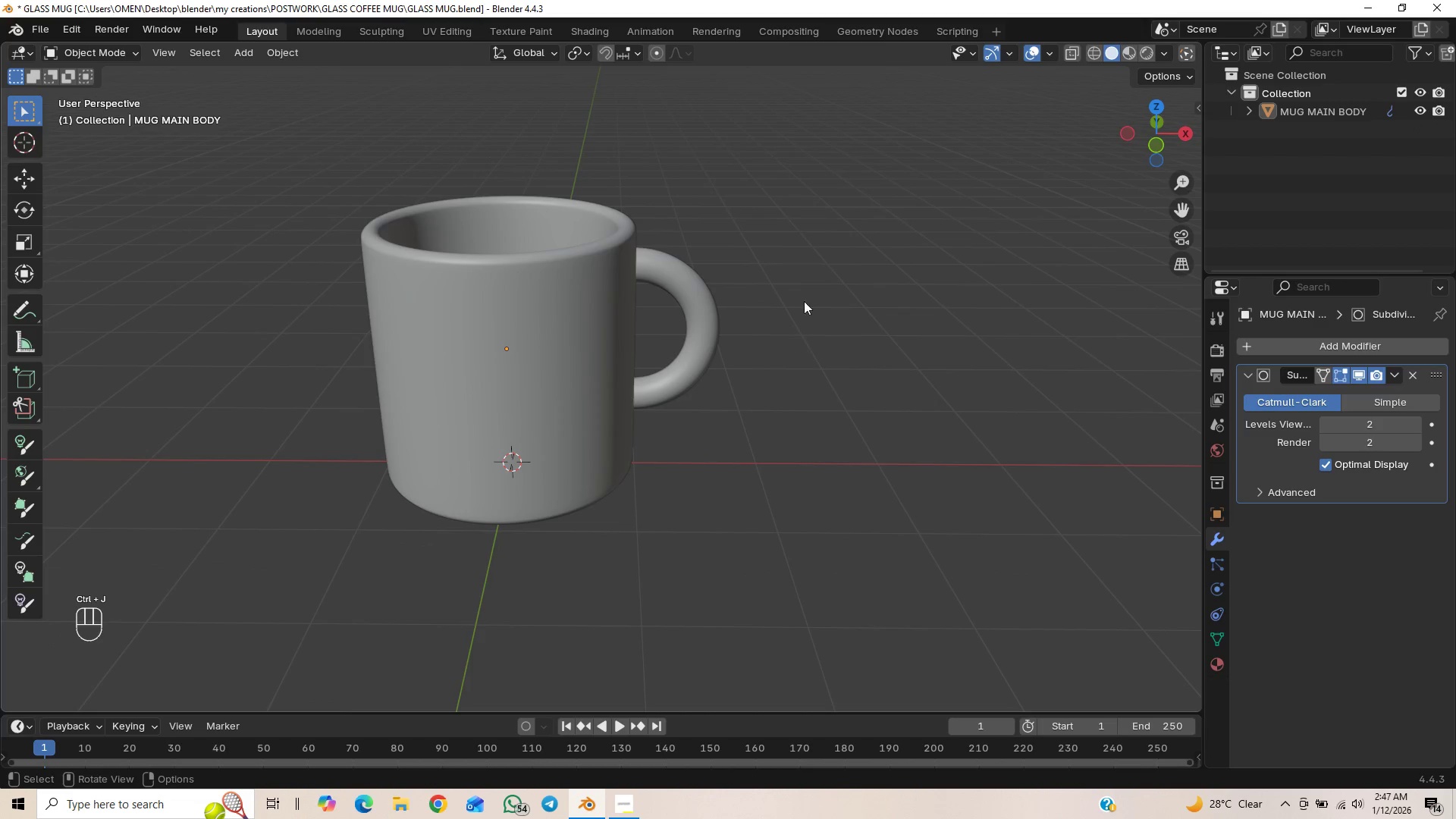 
left_click_drag(start_coordinate=[841, 241], to_coordinate=[533, 438])
 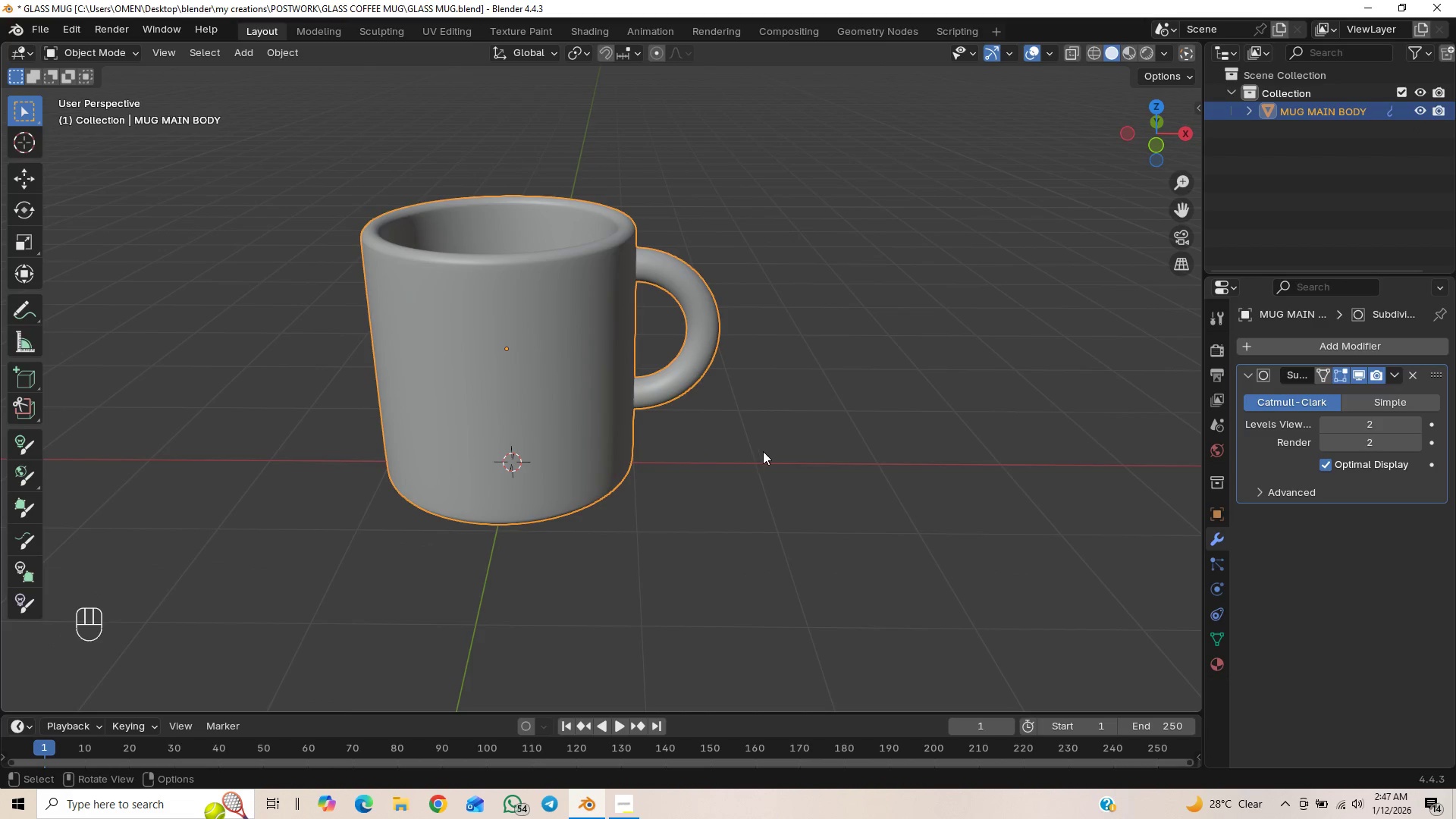 
key(G)
 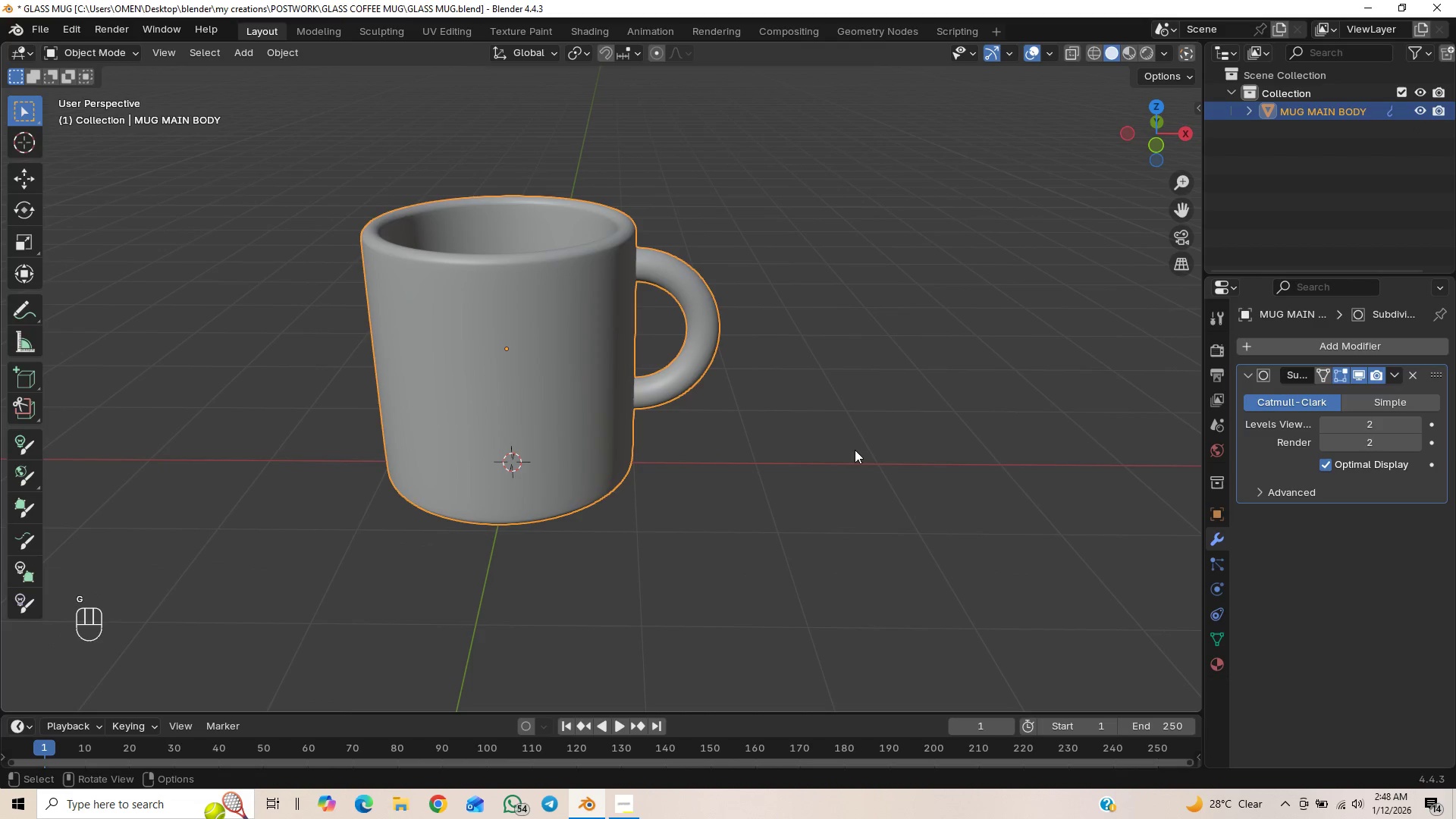 
key(Numpad1)
 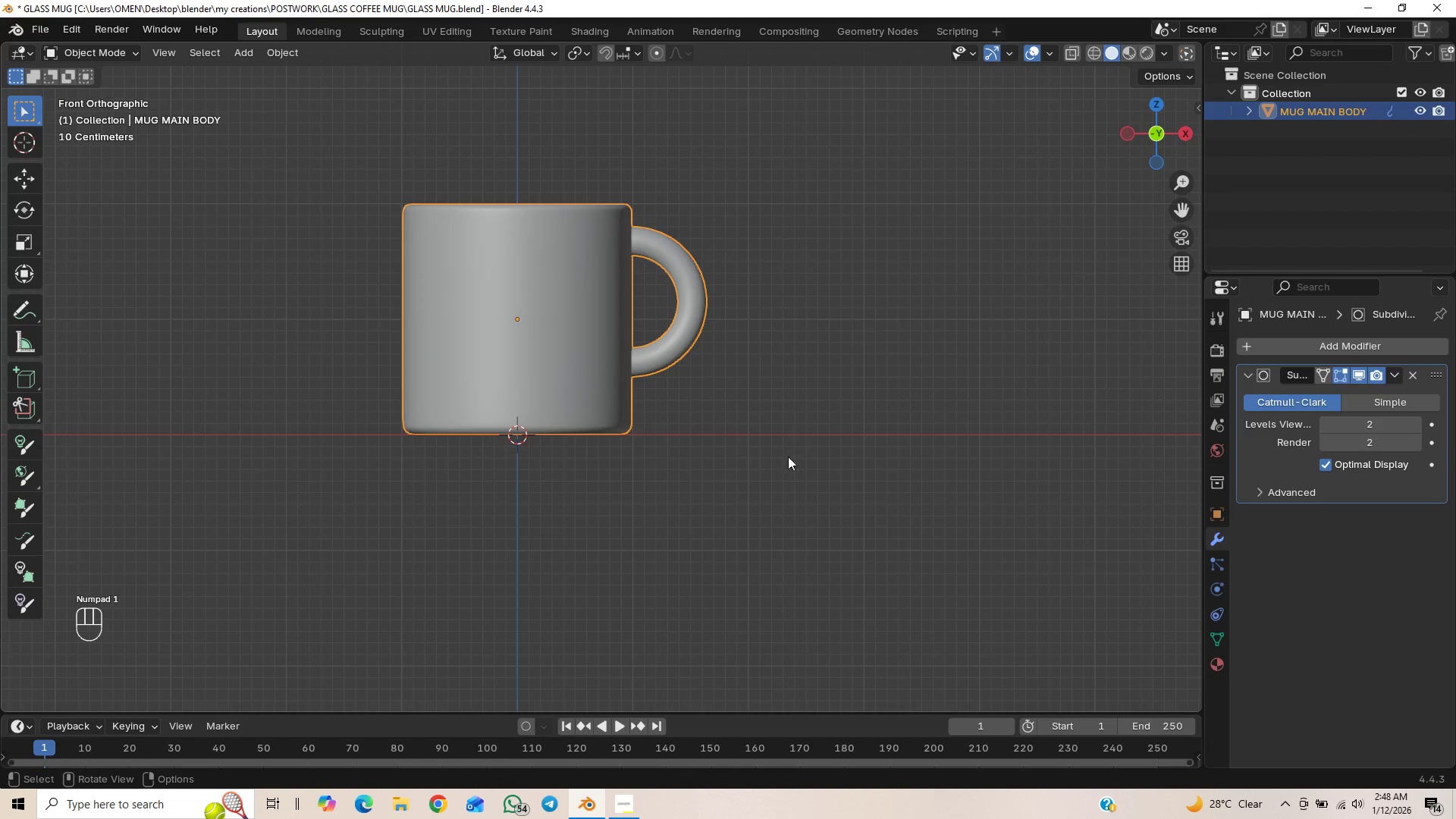 
scroll: coordinate [767, 436], scroll_direction: up, amount: 2.0
 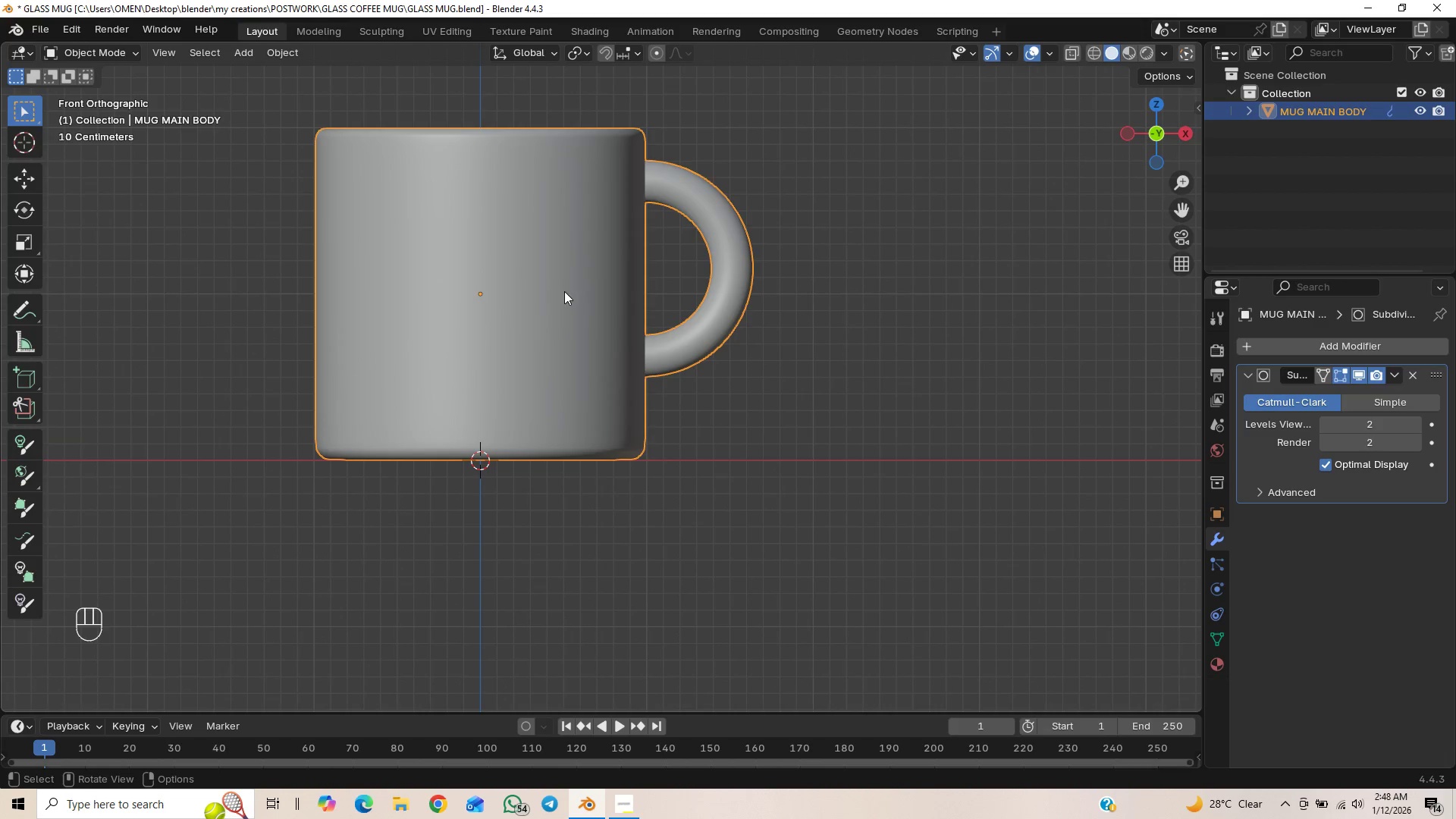 
key(Tab)
 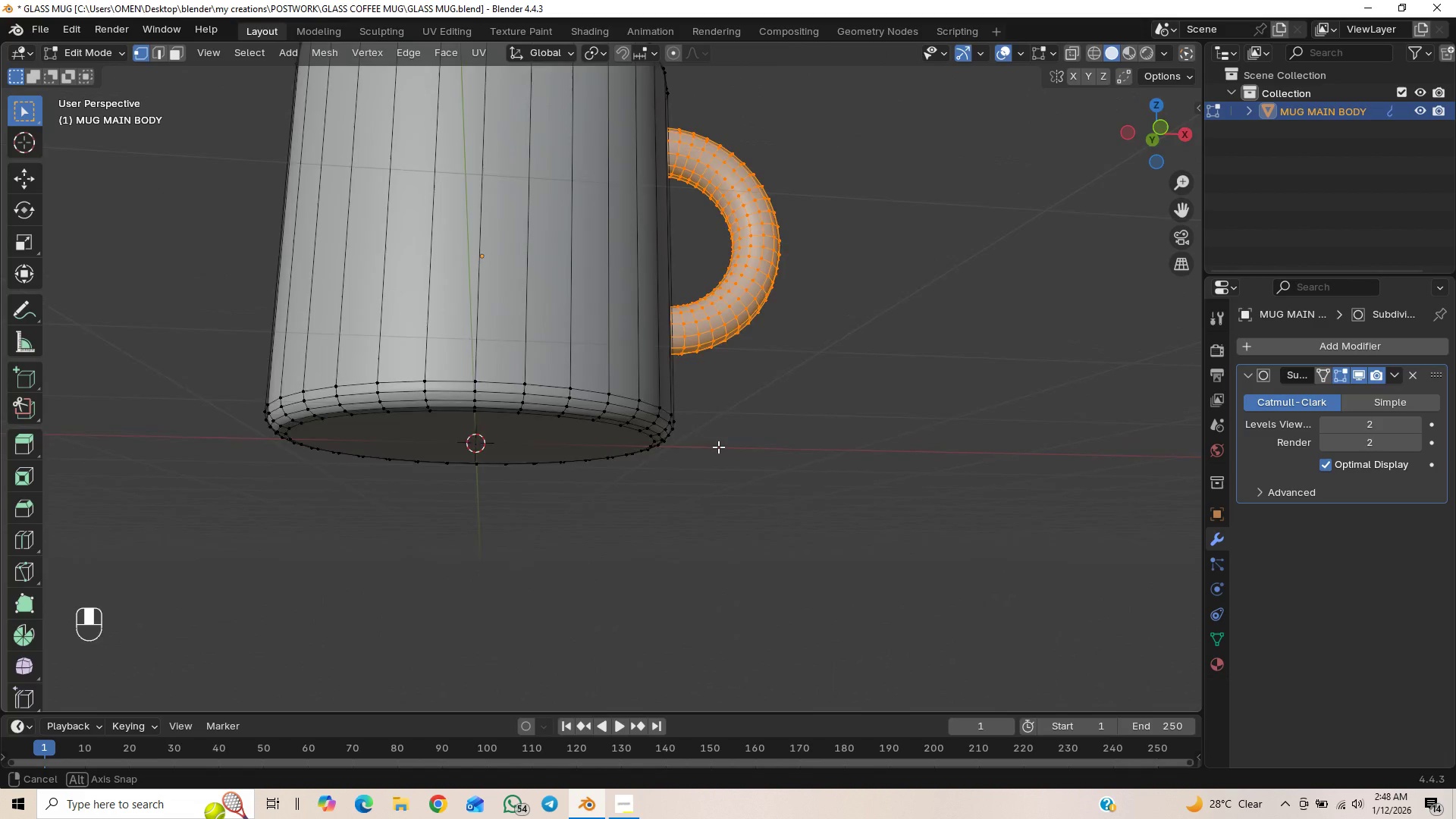 
wait(7.17)
 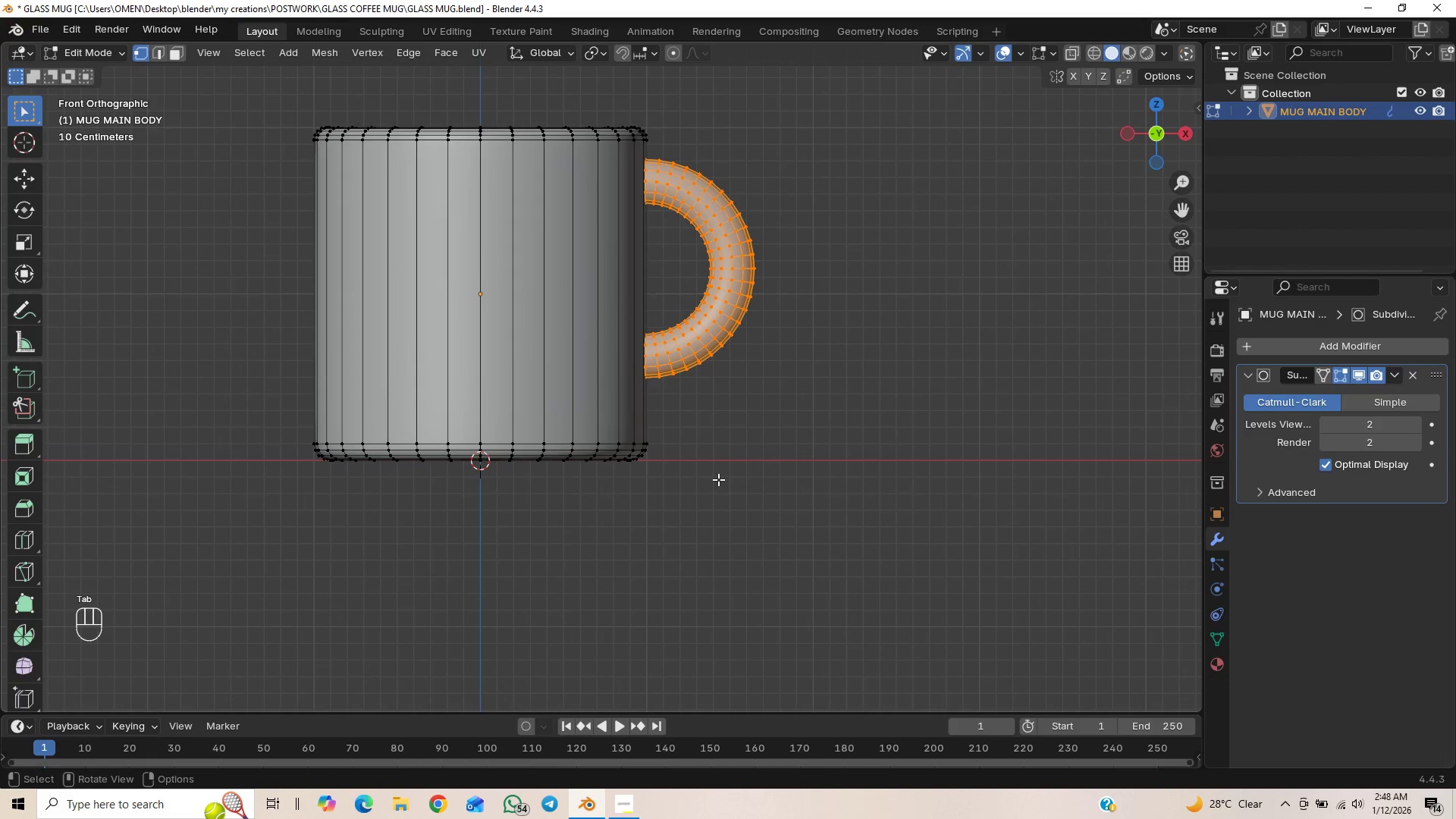 
hold_key(key=ShiftLeft, duration=0.64)
 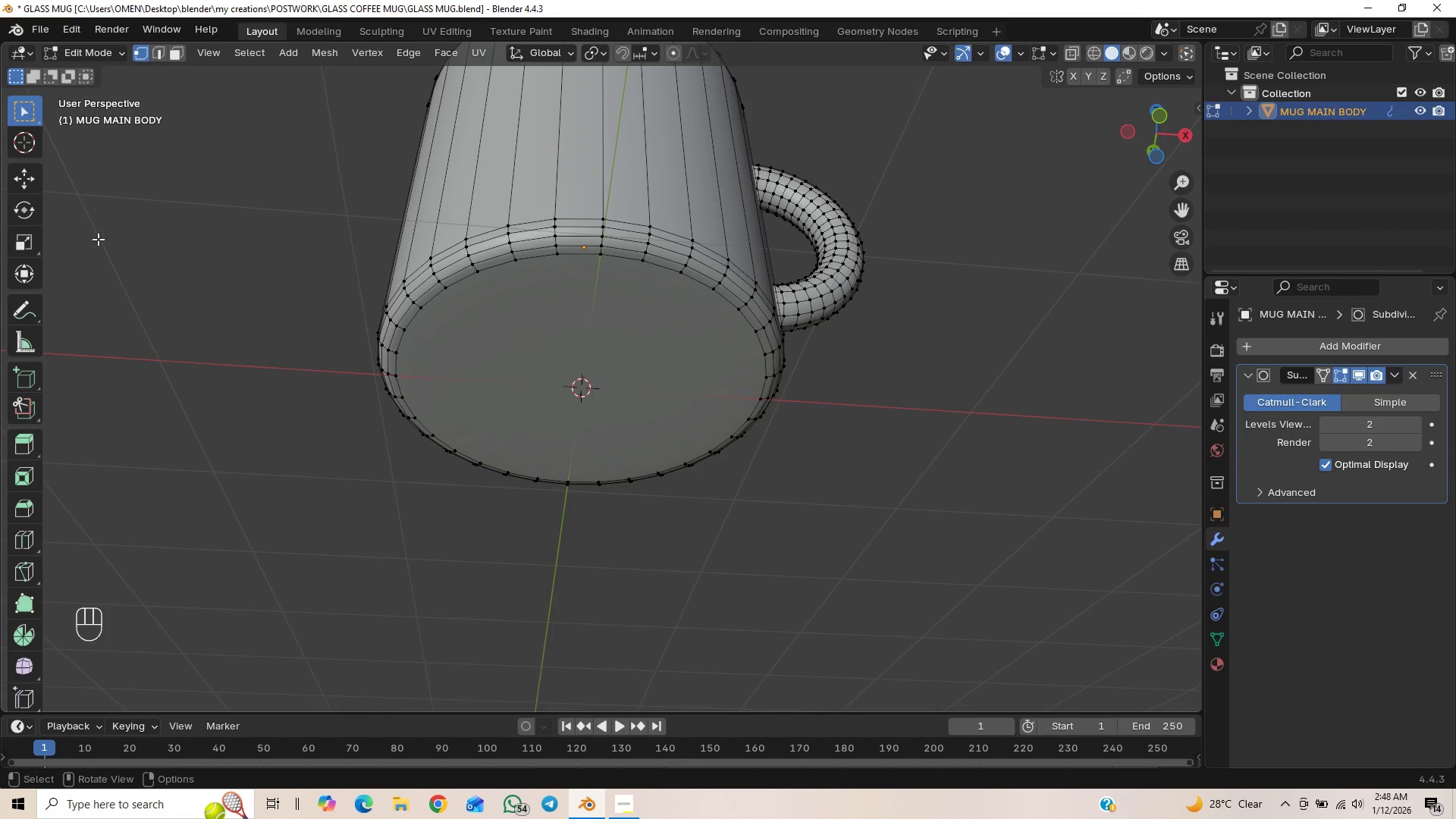 
key(3)
 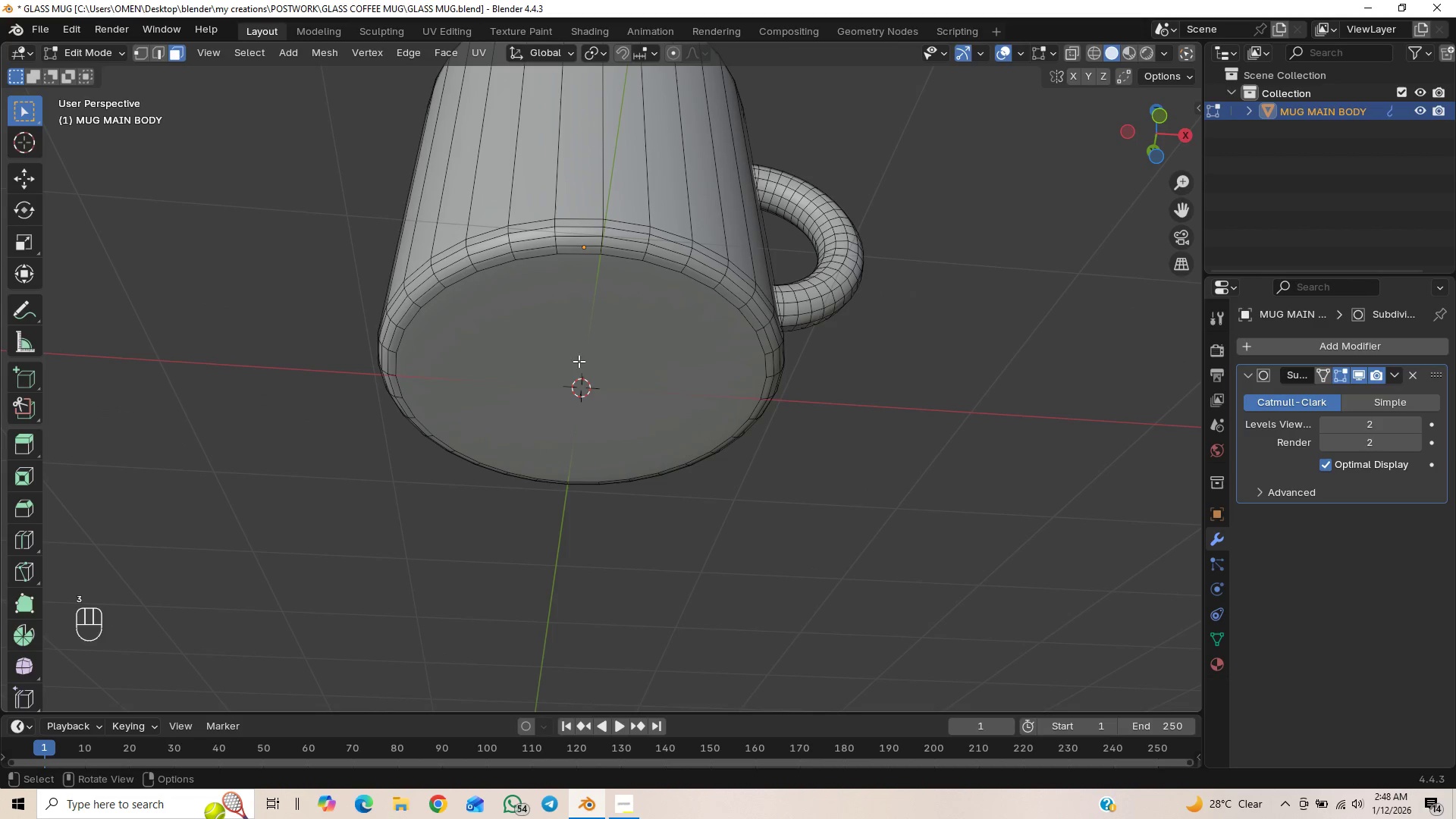 
left_click([619, 373])
 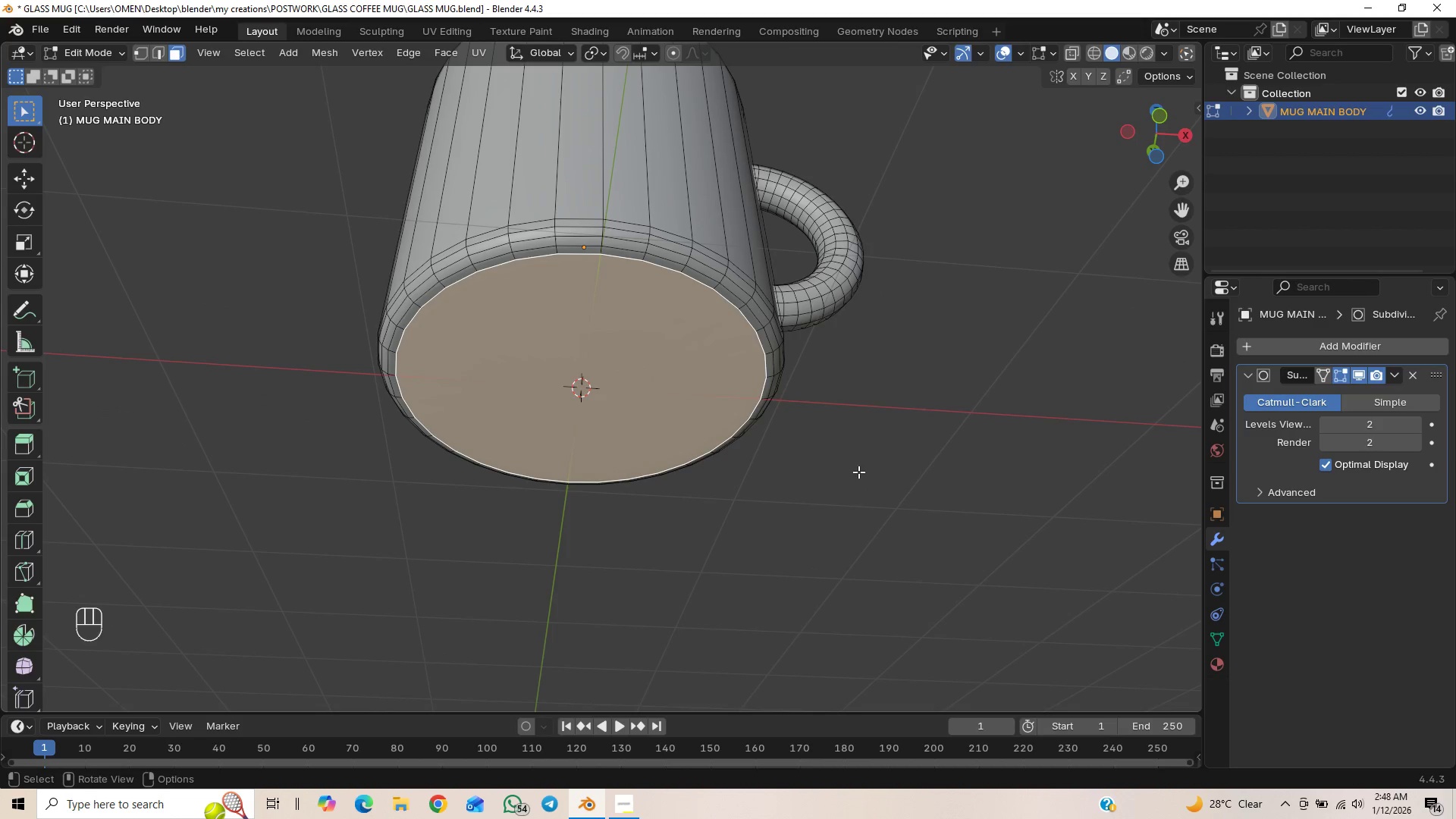 
key(I)
 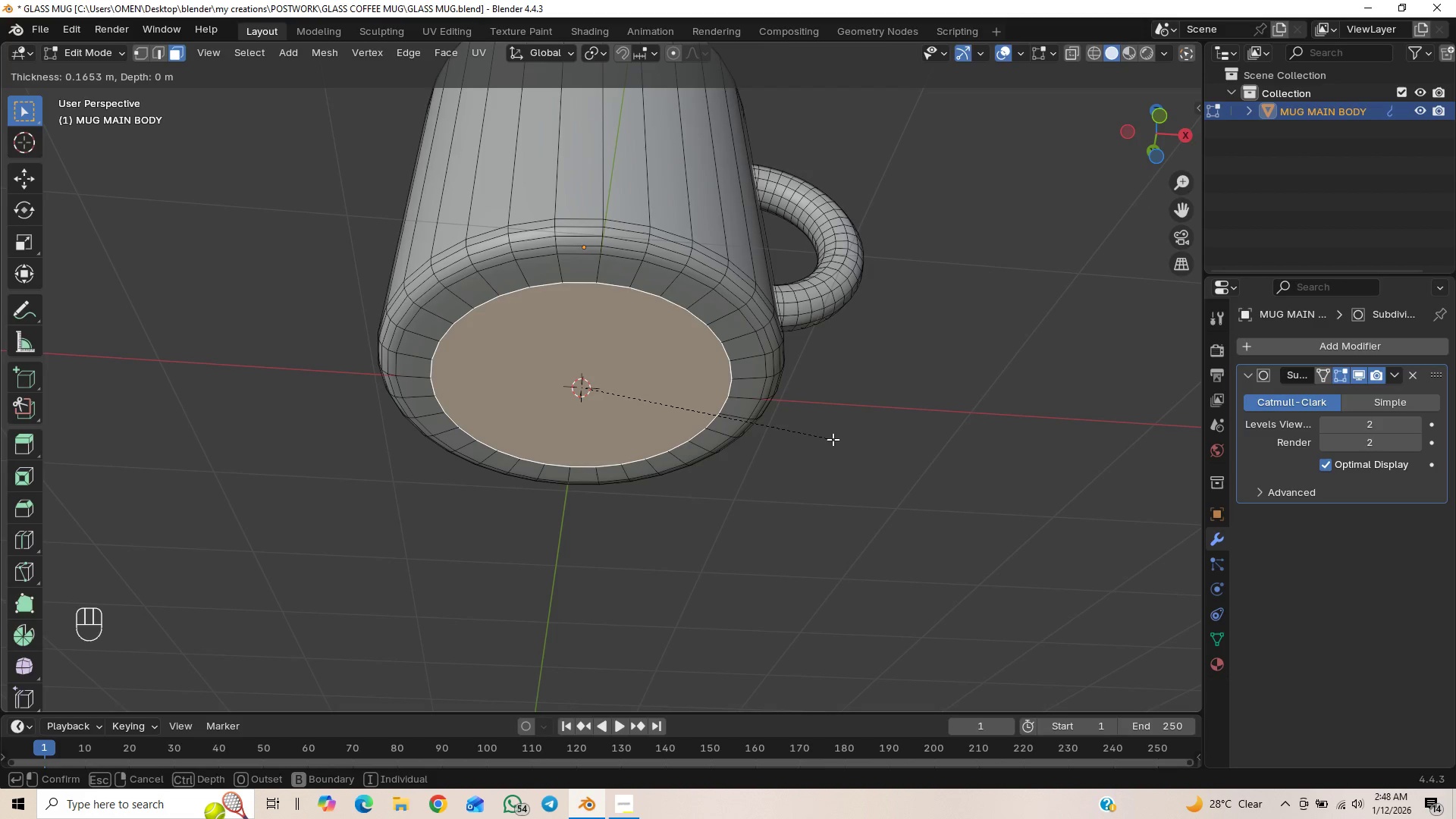 
wait(25.11)
 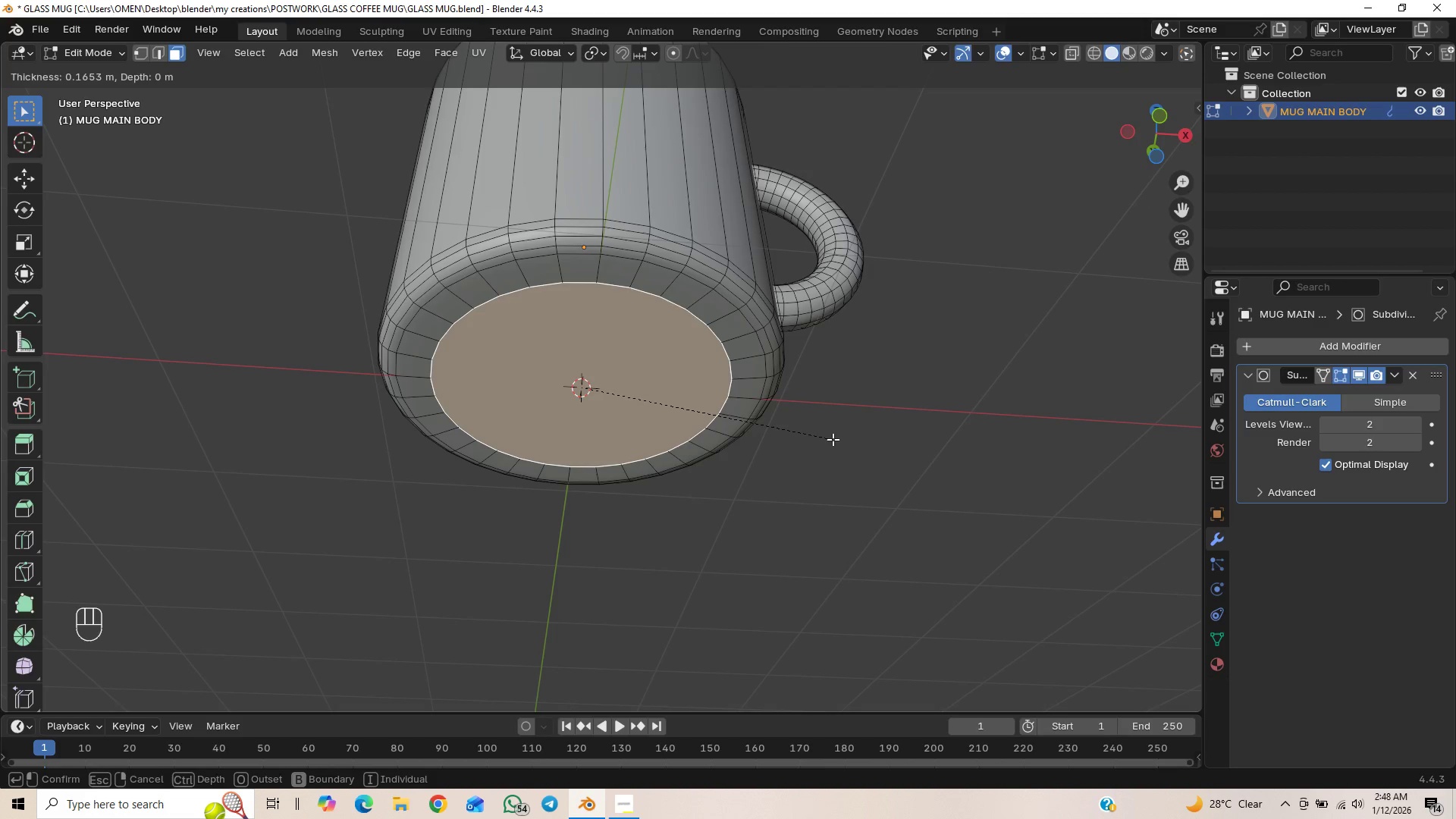 
left_click([833, 439])
 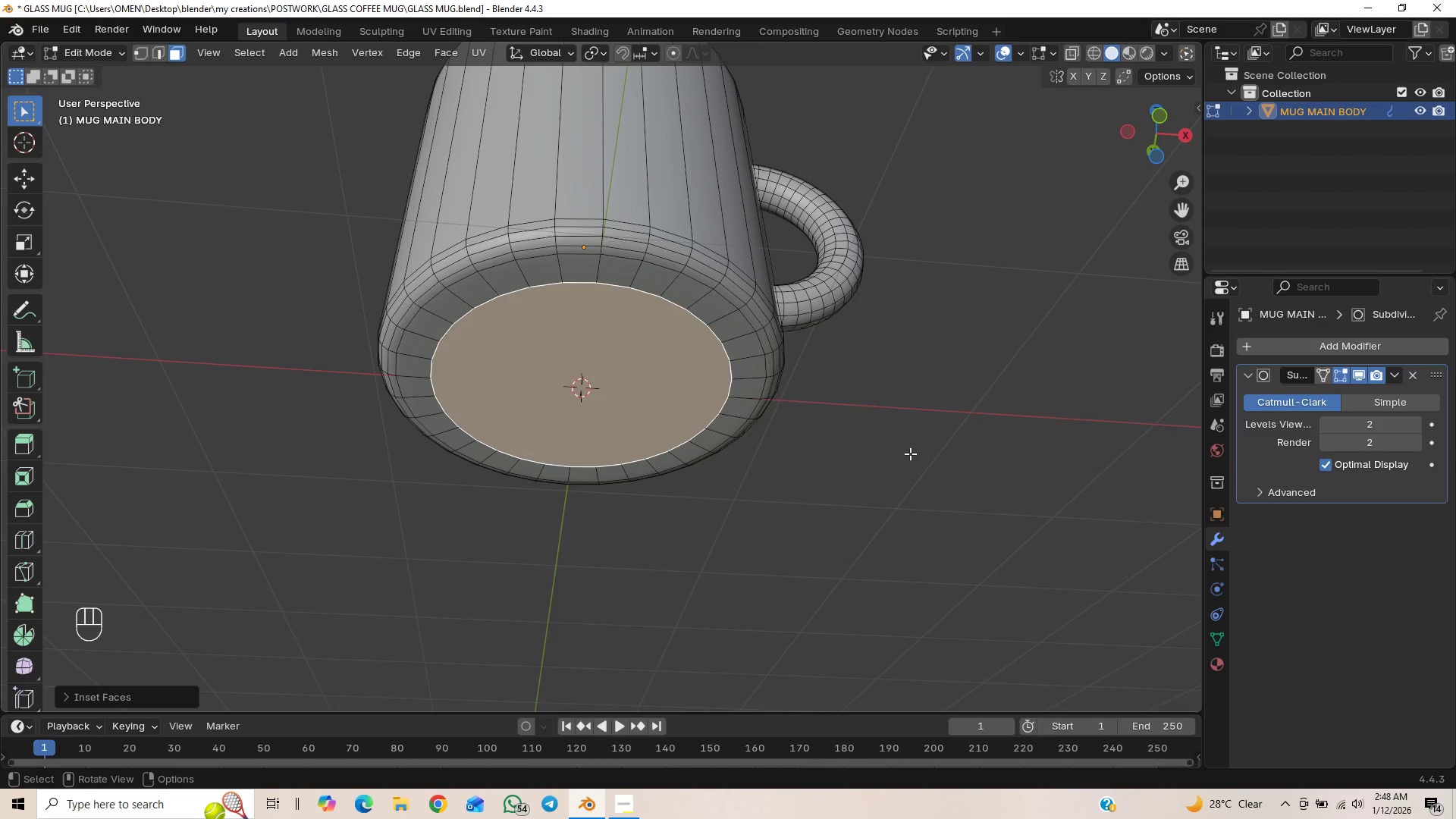 
type(gz)
 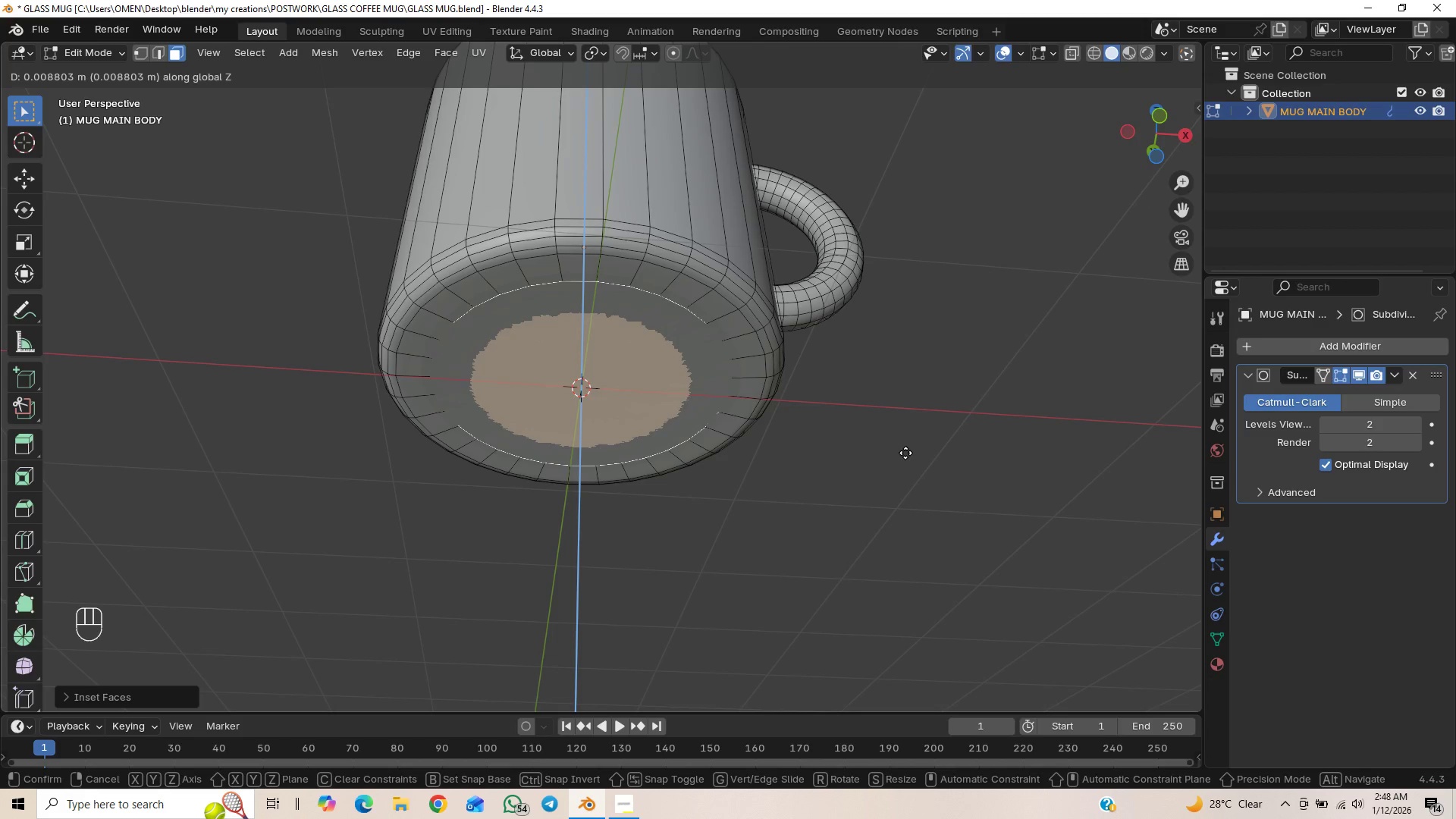 
wait(7.39)
 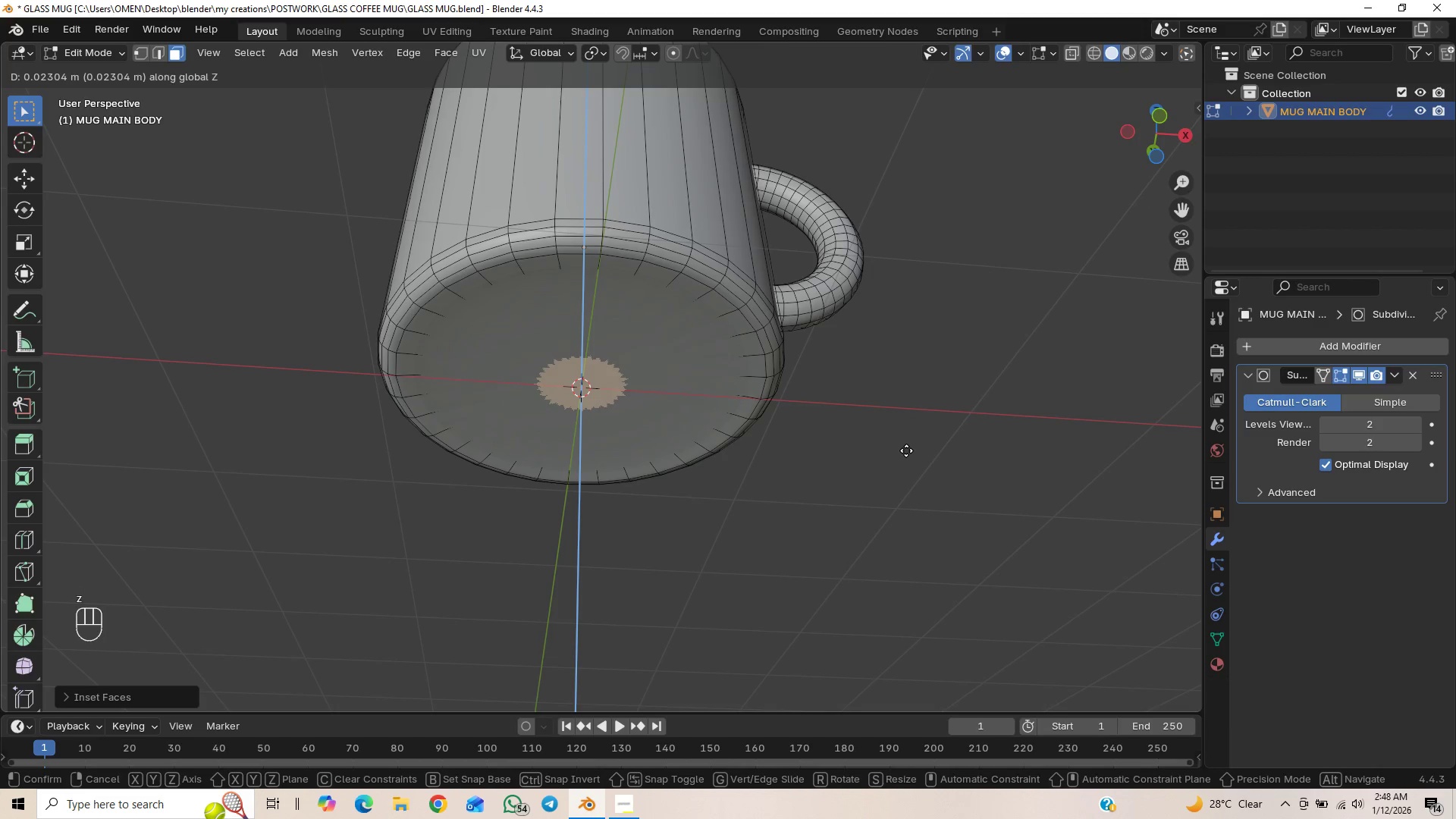 
right_click([905, 455])
 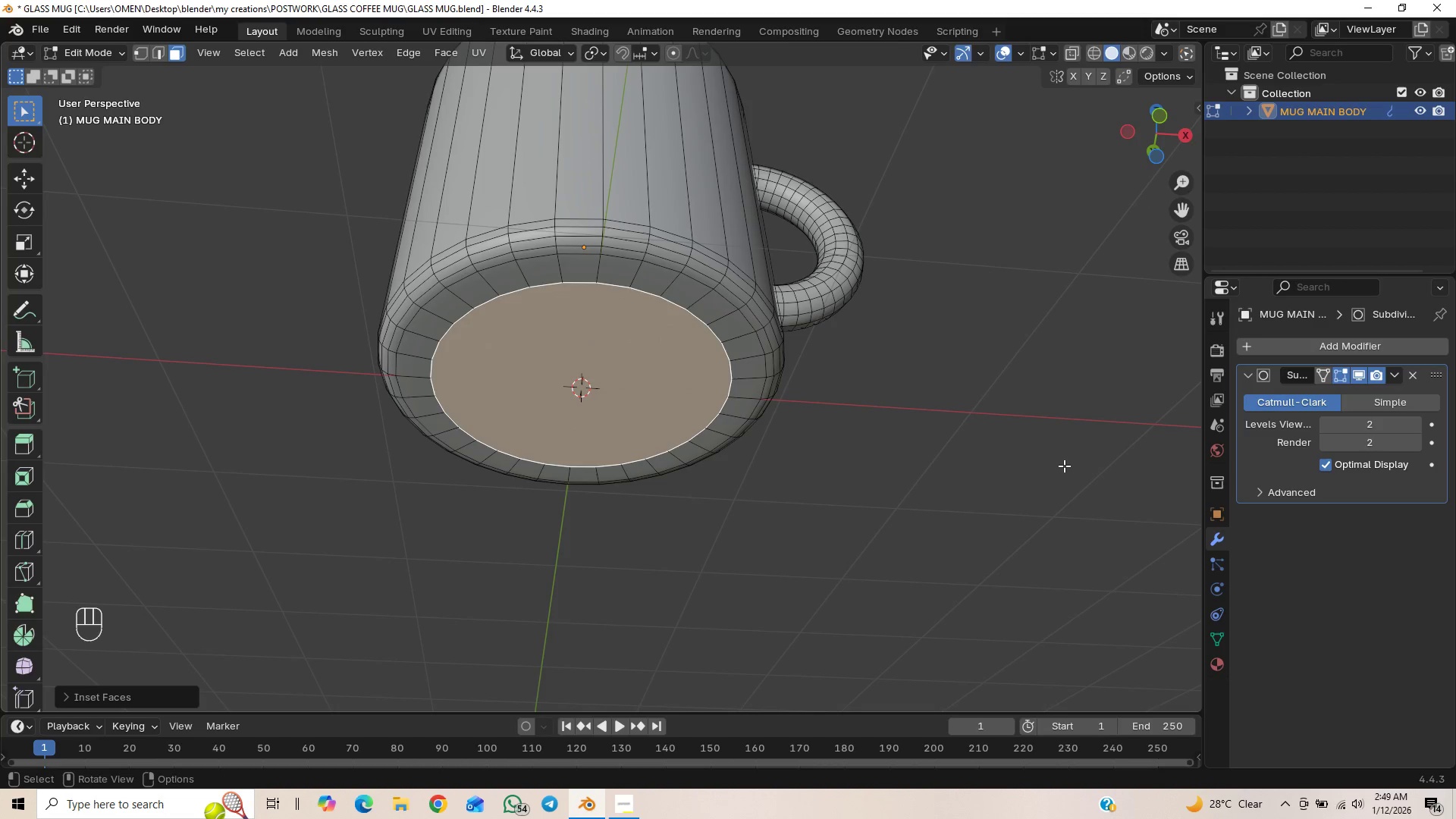 
key(I)
 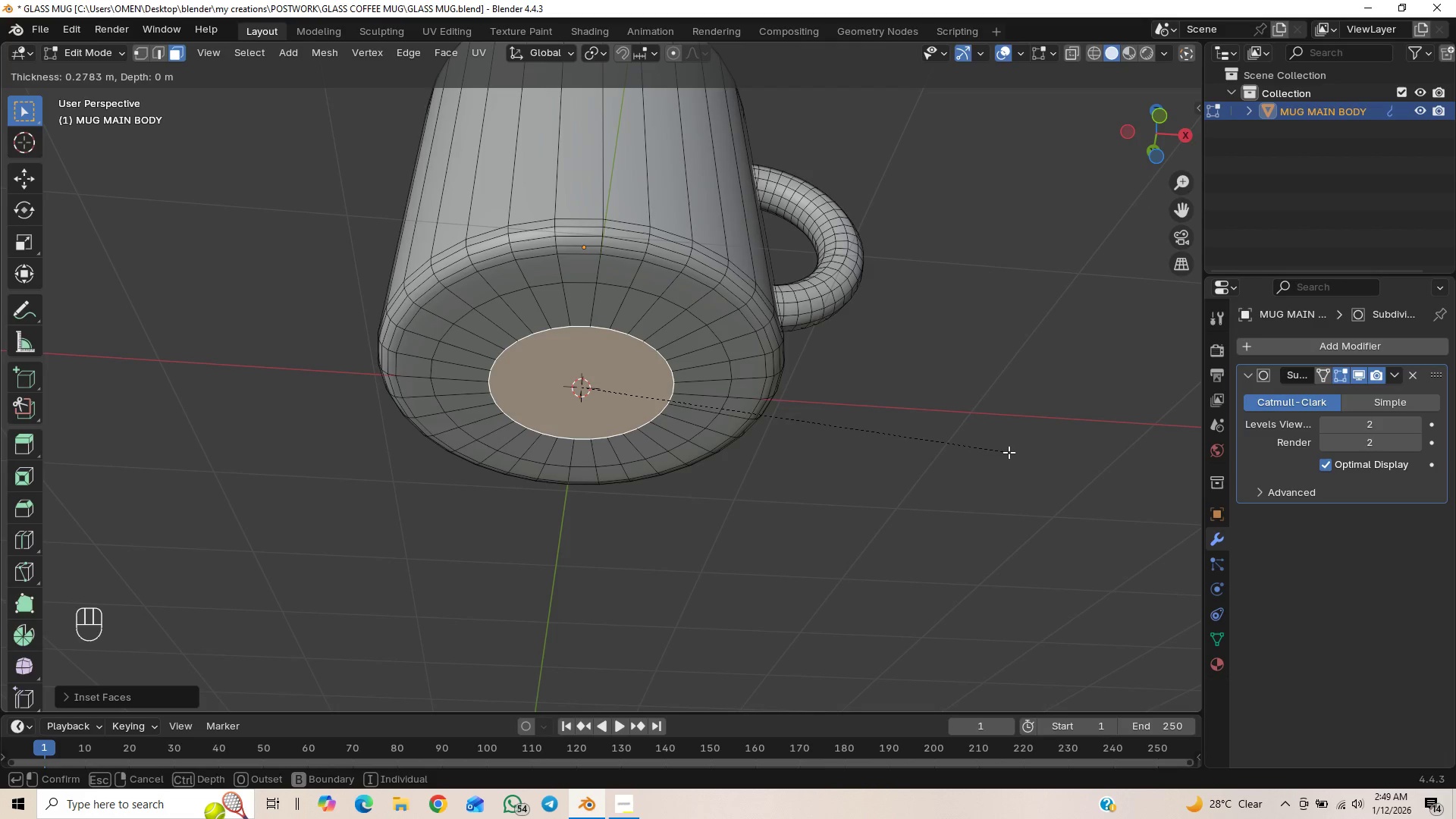 
left_click([1009, 452])
 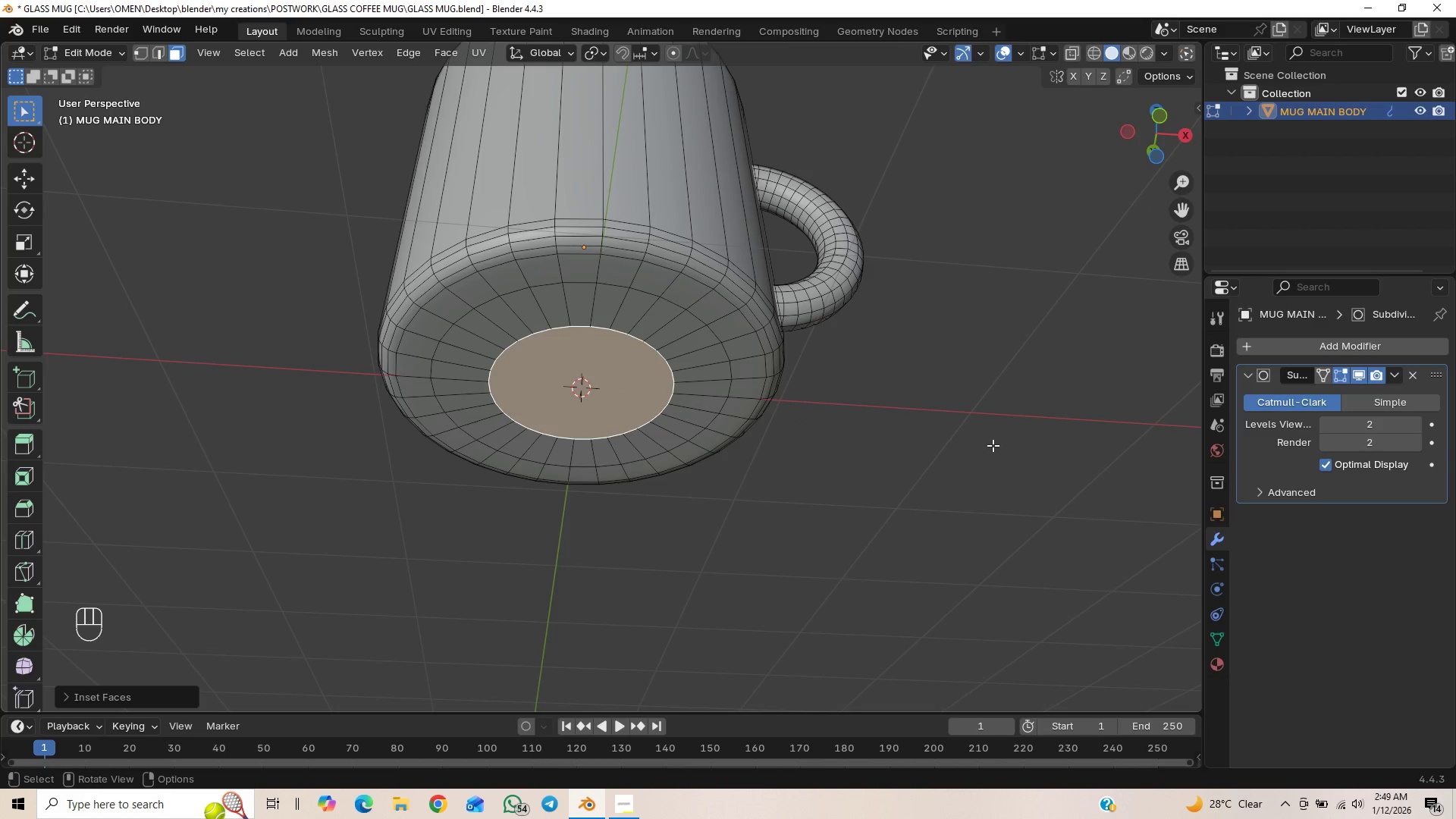 
type(gz)
 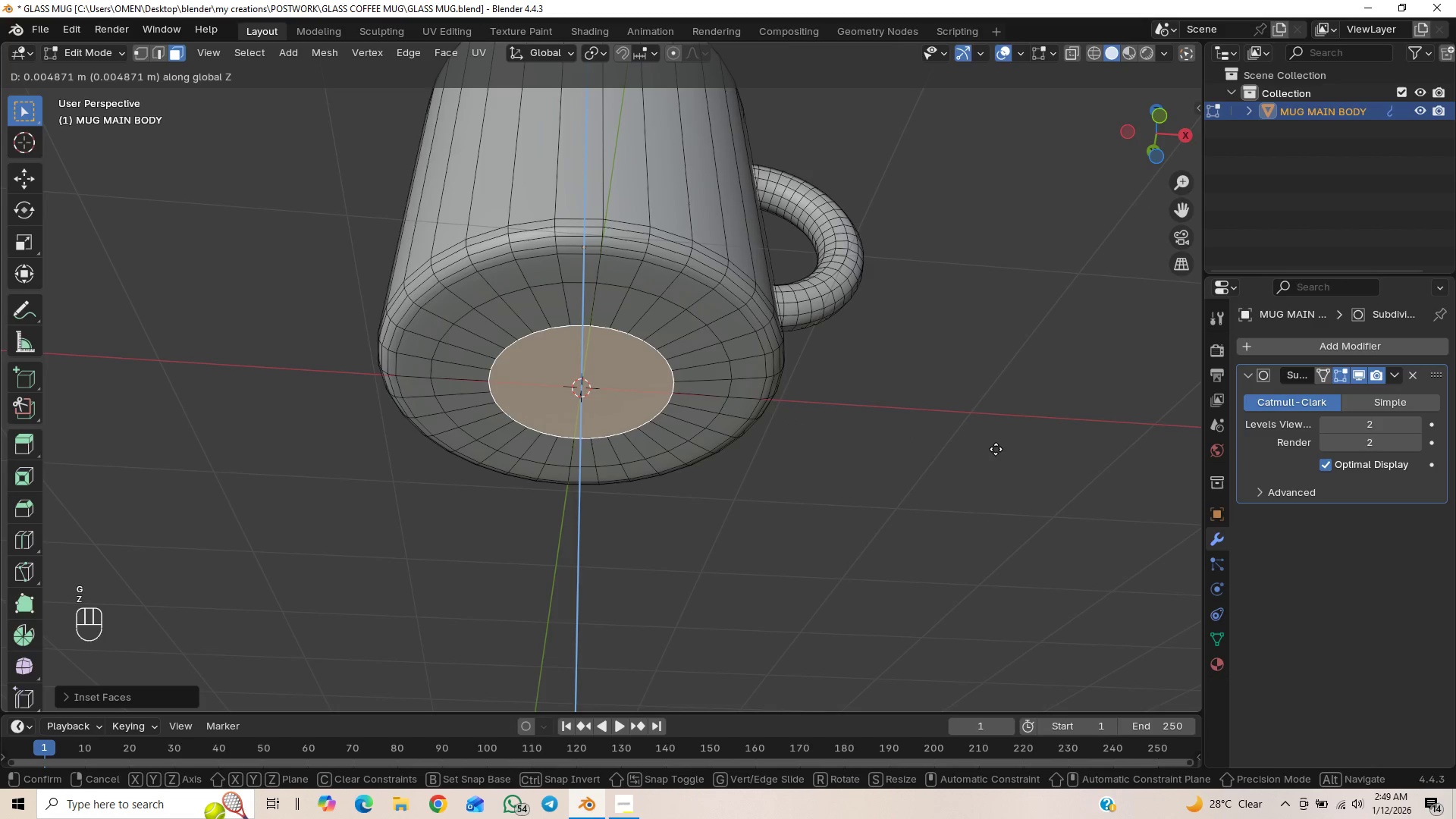 
hold_key(key=ShiftLeft, duration=1.53)
 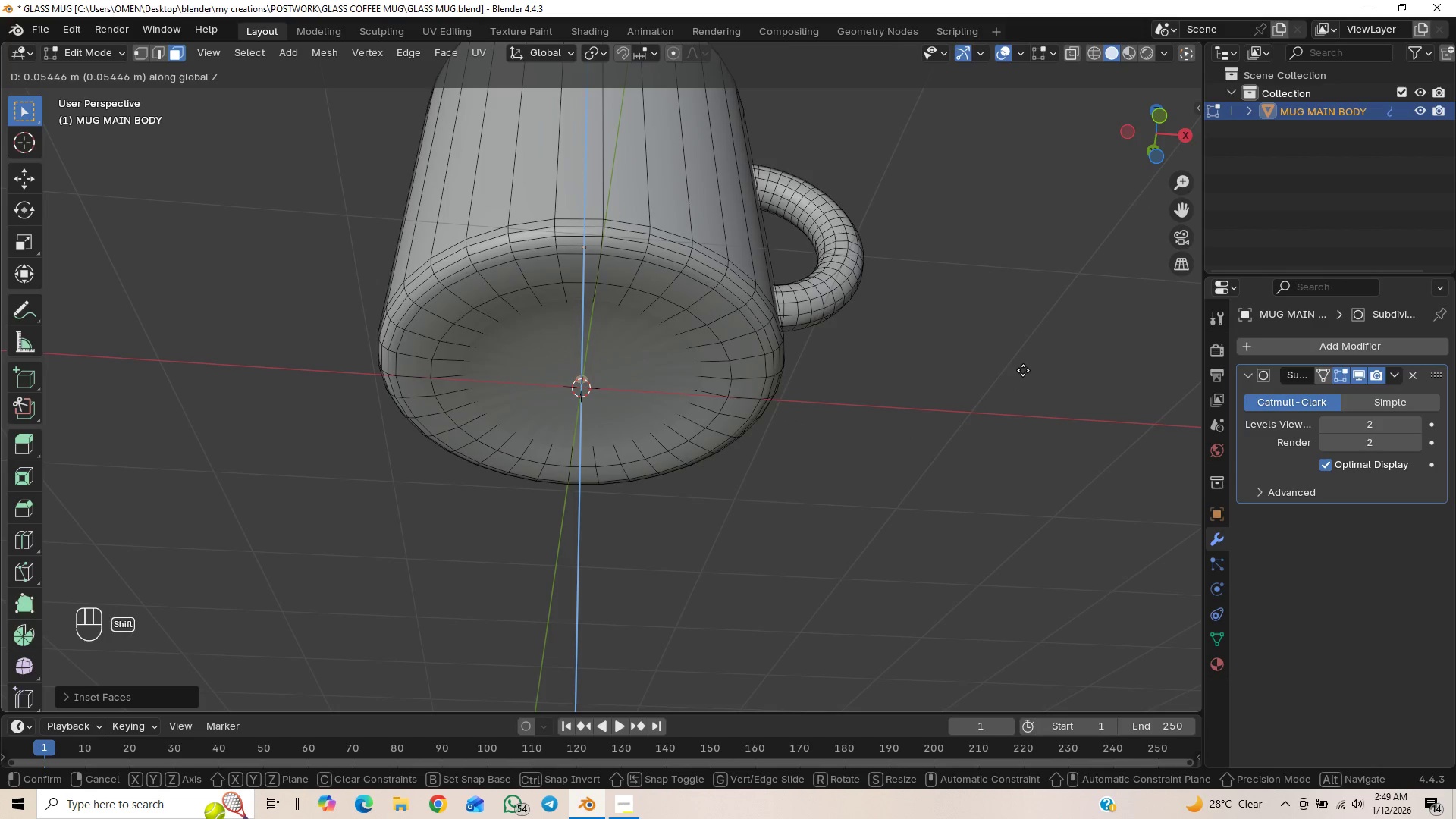 
hold_key(key=ShiftLeft, duration=0.52)
 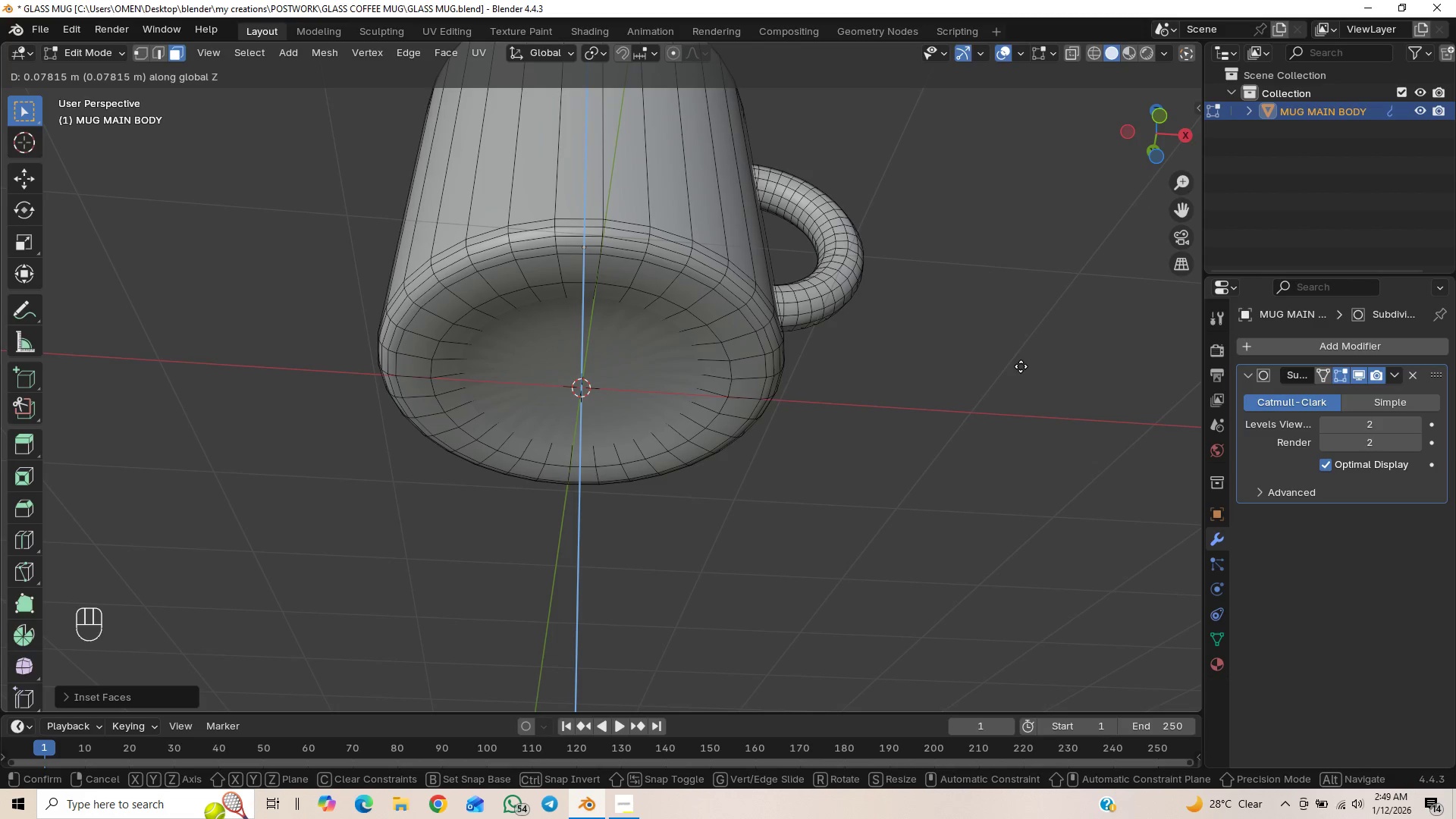 
wait(7.28)
 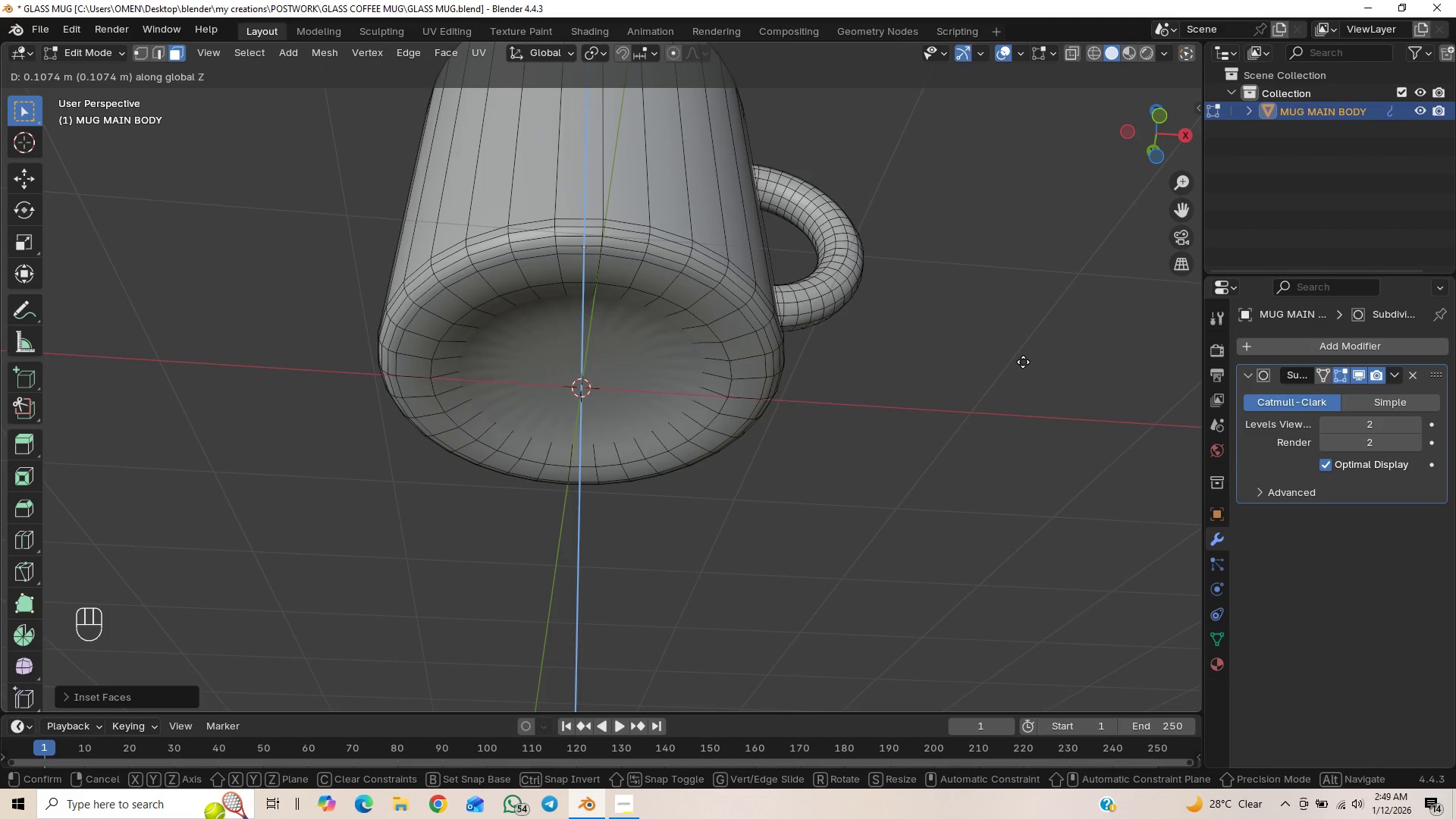 
right_click([1020, 370])
 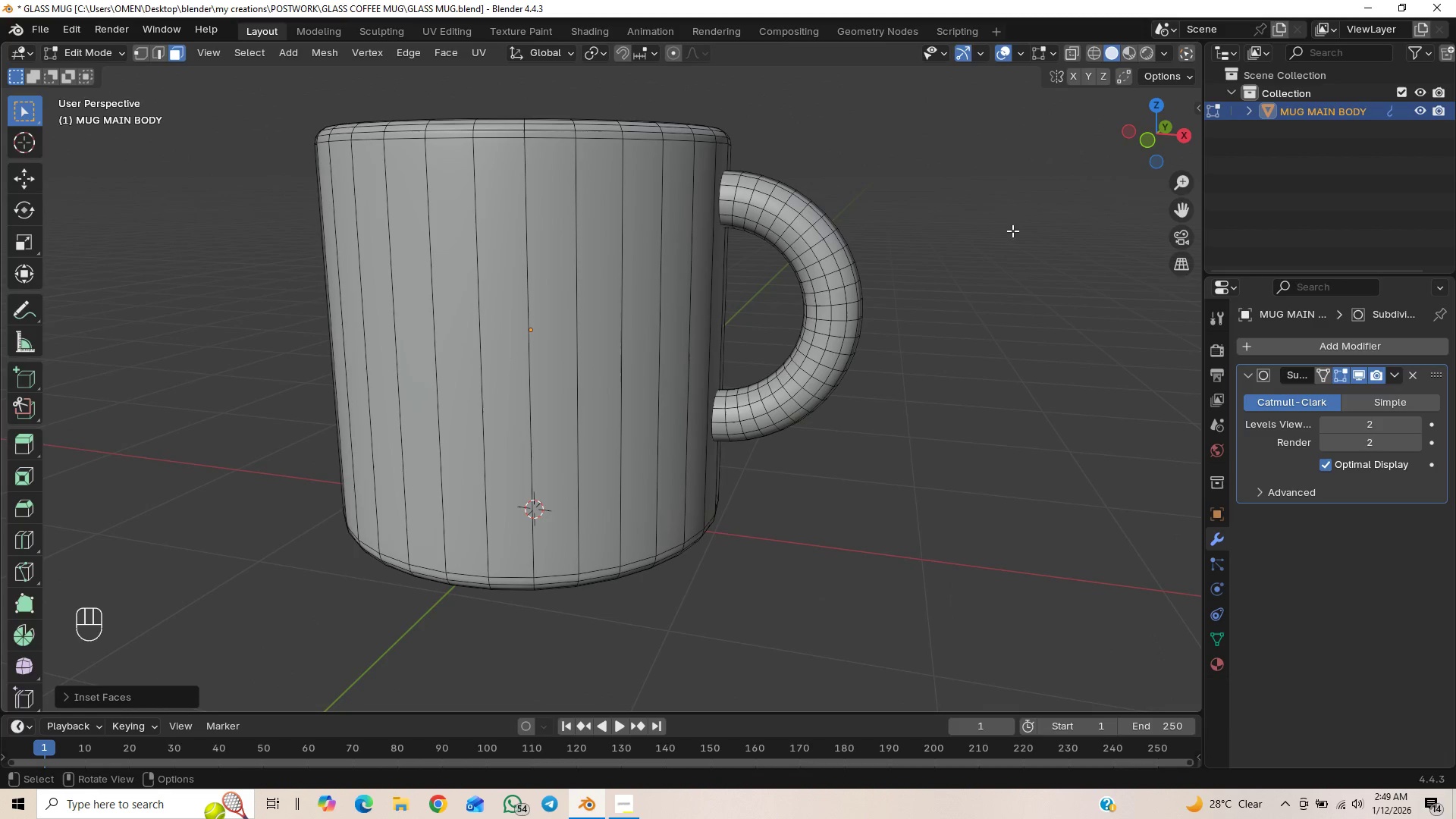 
left_click([1072, 59])
 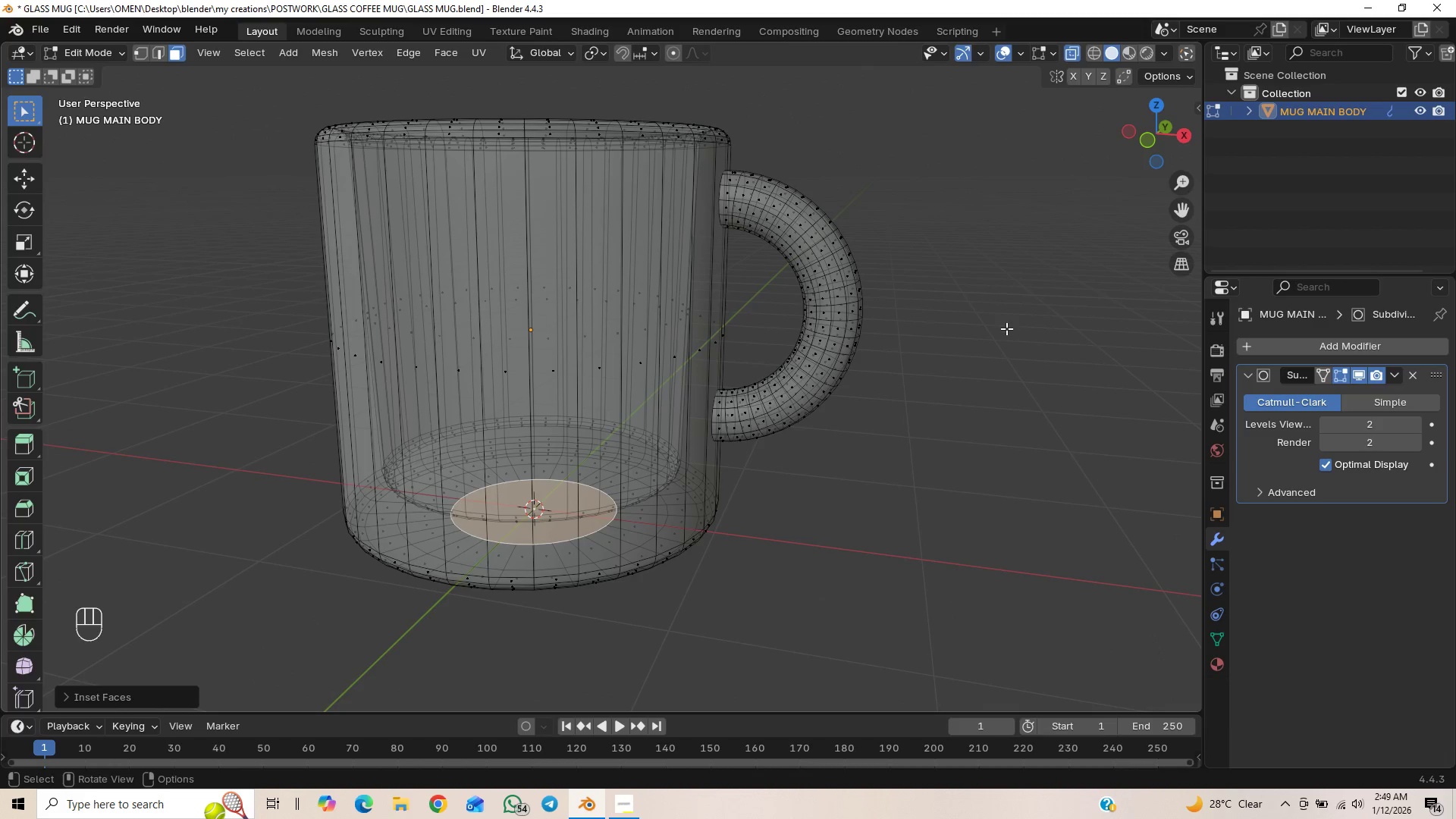 
key(Numpad1)
 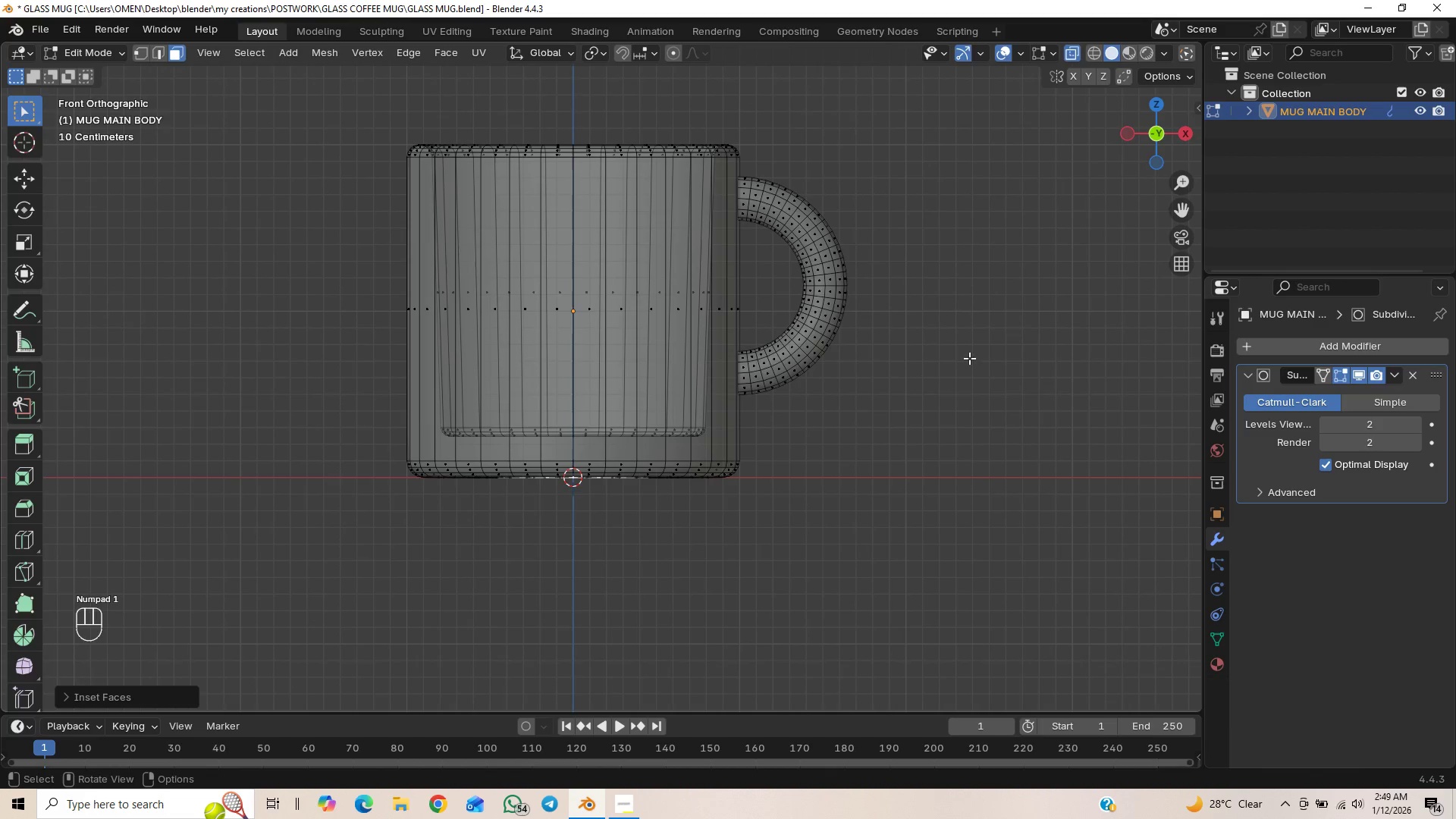 
scroll: coordinate [963, 372], scroll_direction: up, amount: 1.0
 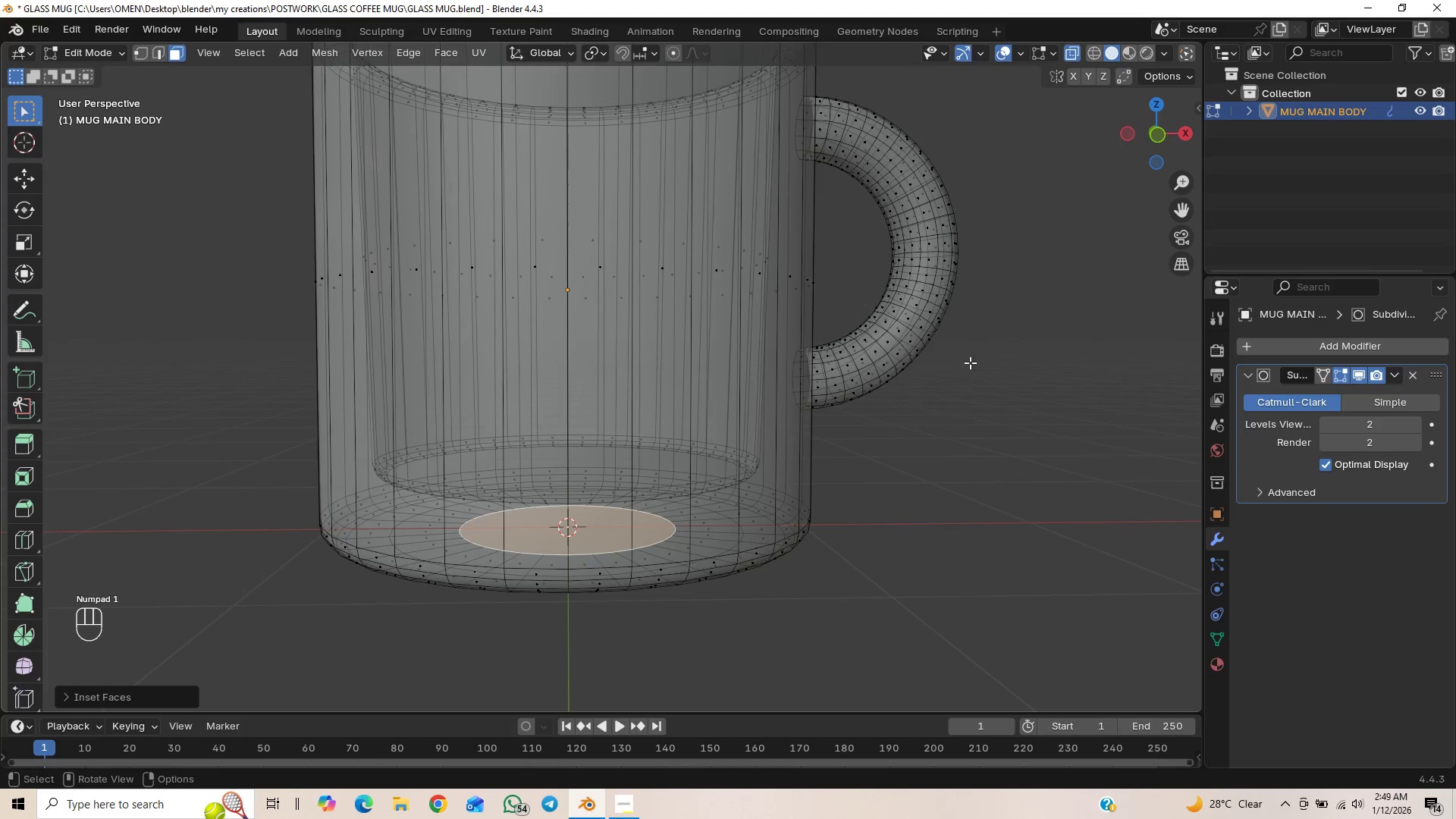 
type(gz)
 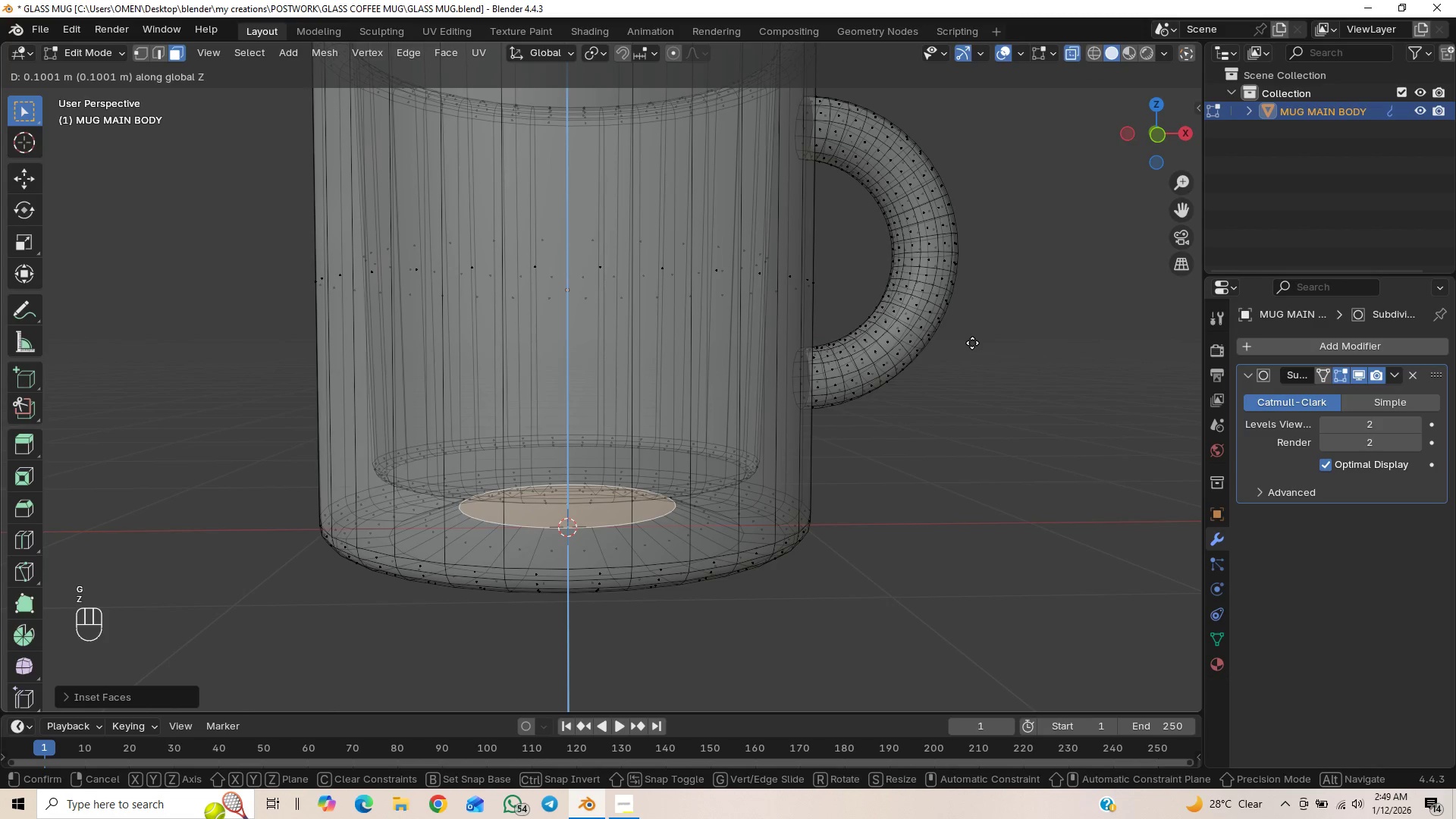 
left_click([971, 343])
 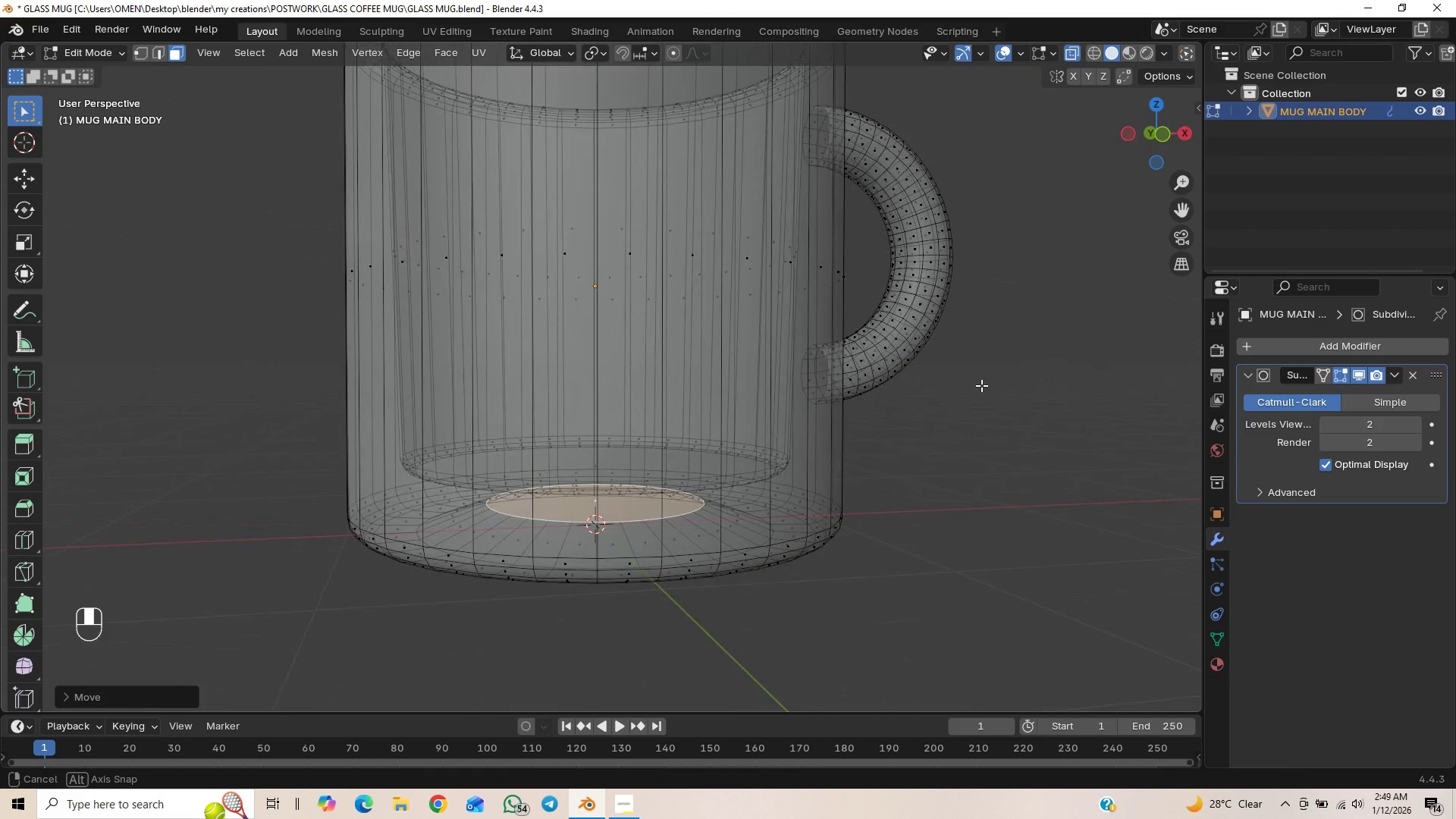 
wait(5.25)
 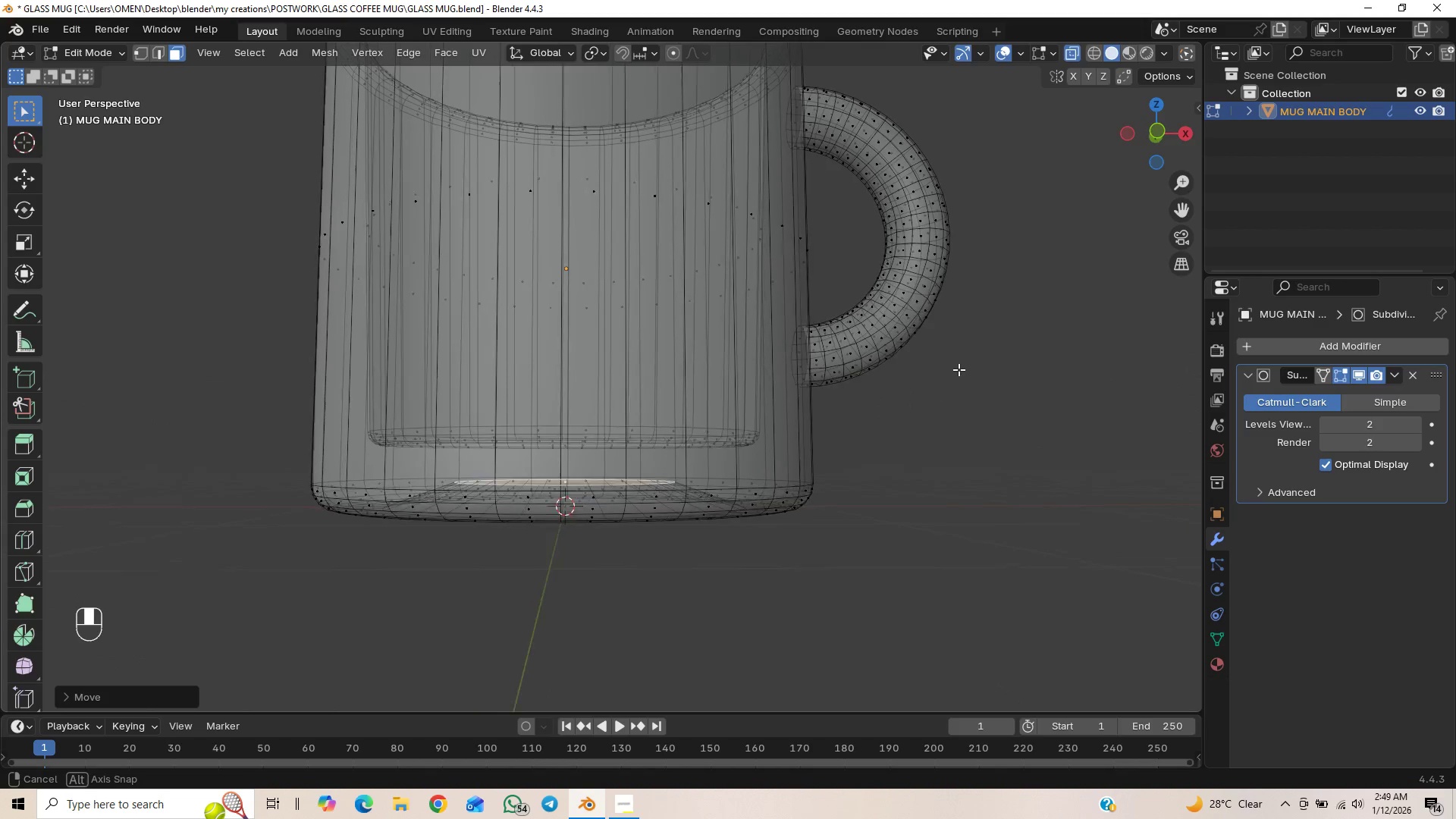 
type(gz)
 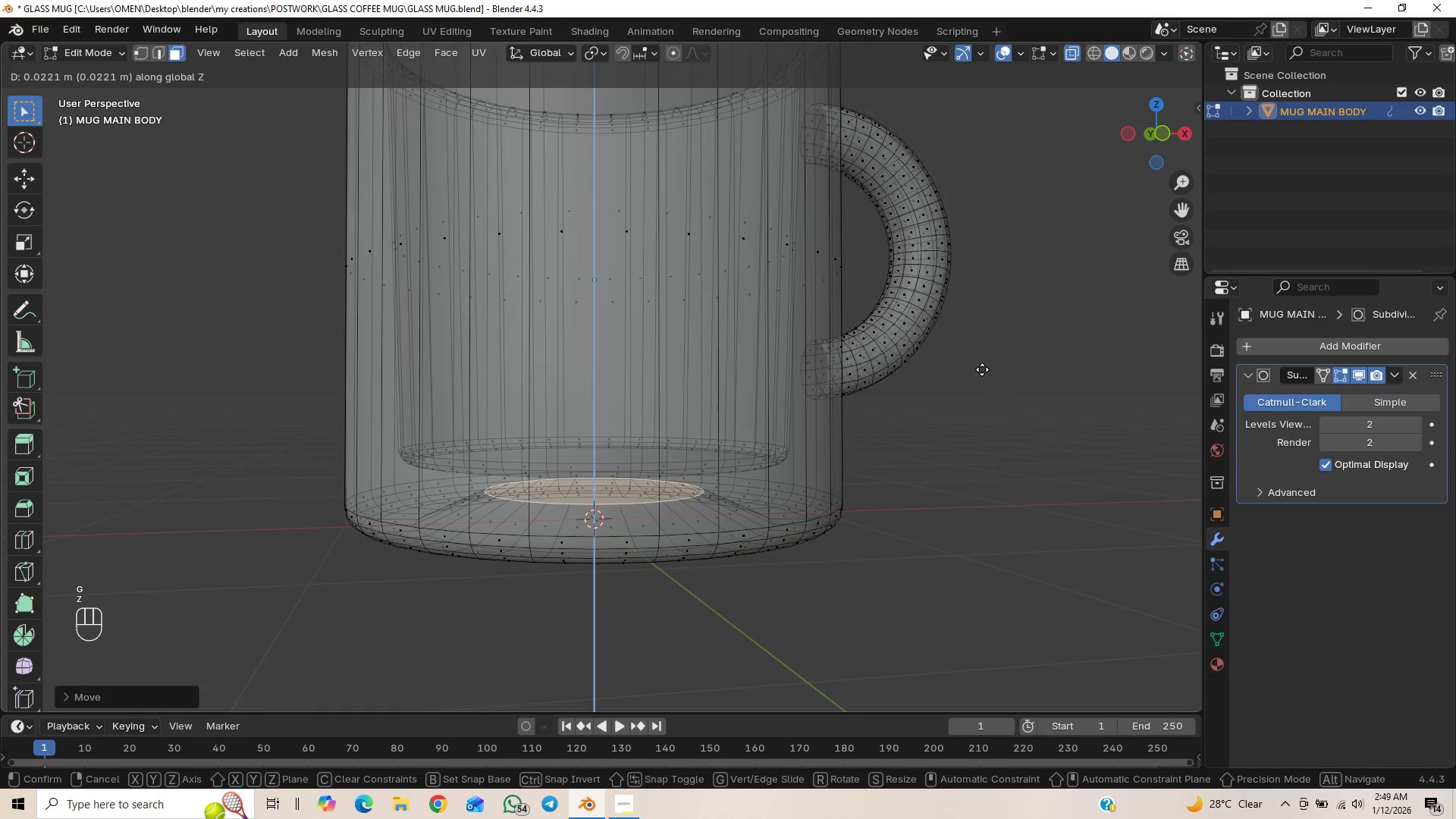 
left_click([982, 370])
 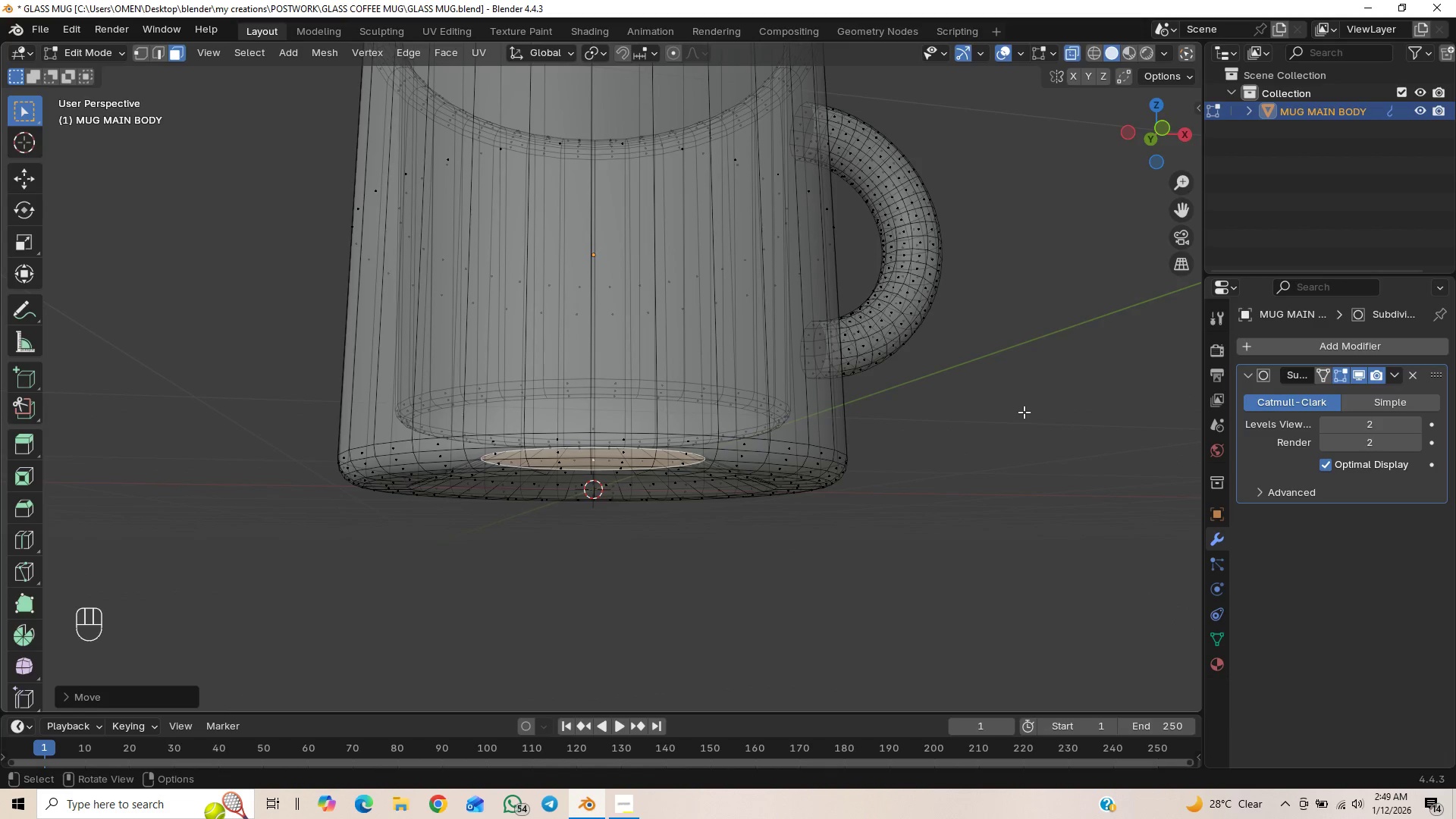 
key(I)
 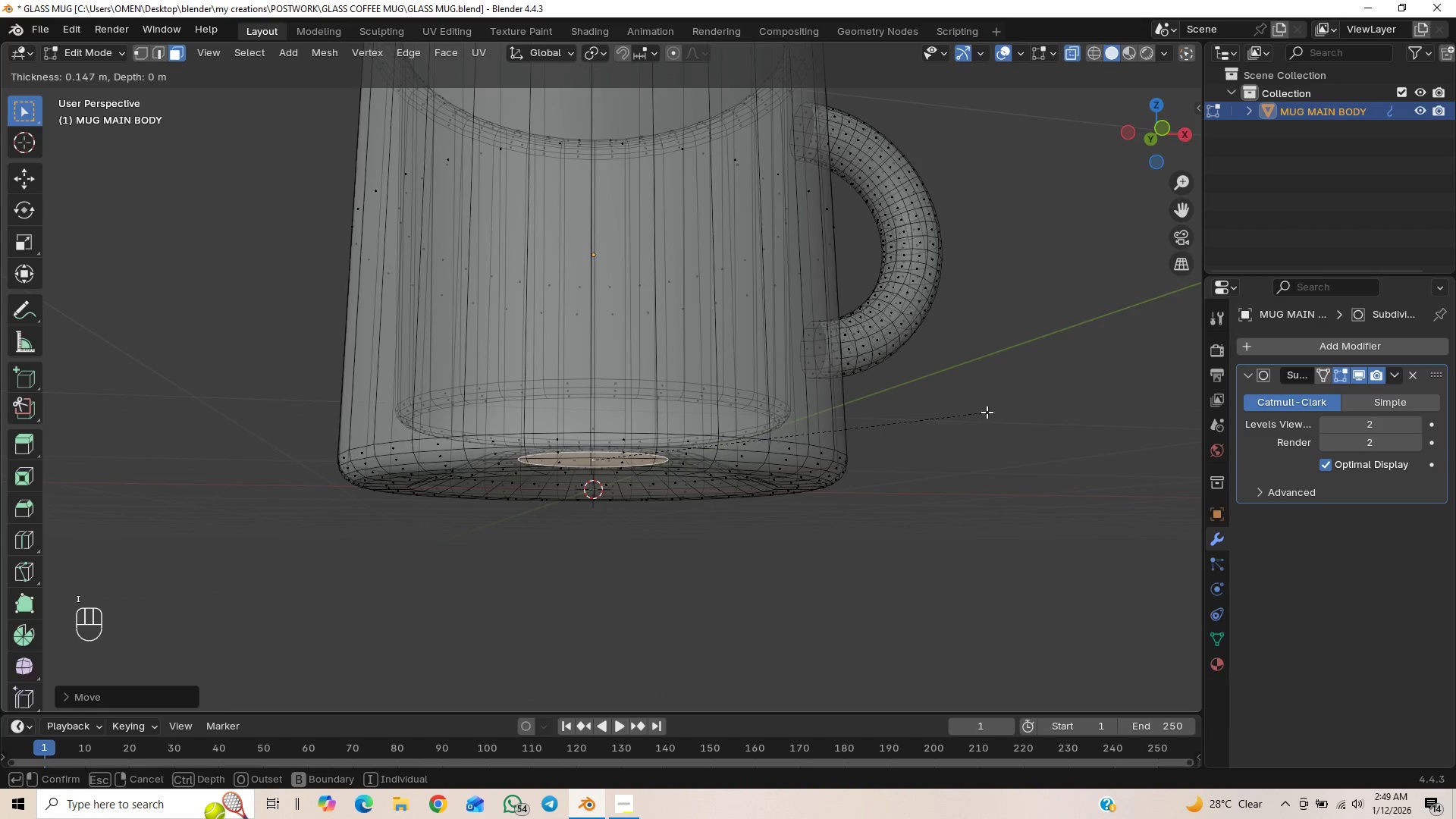 
left_click([982, 412])
 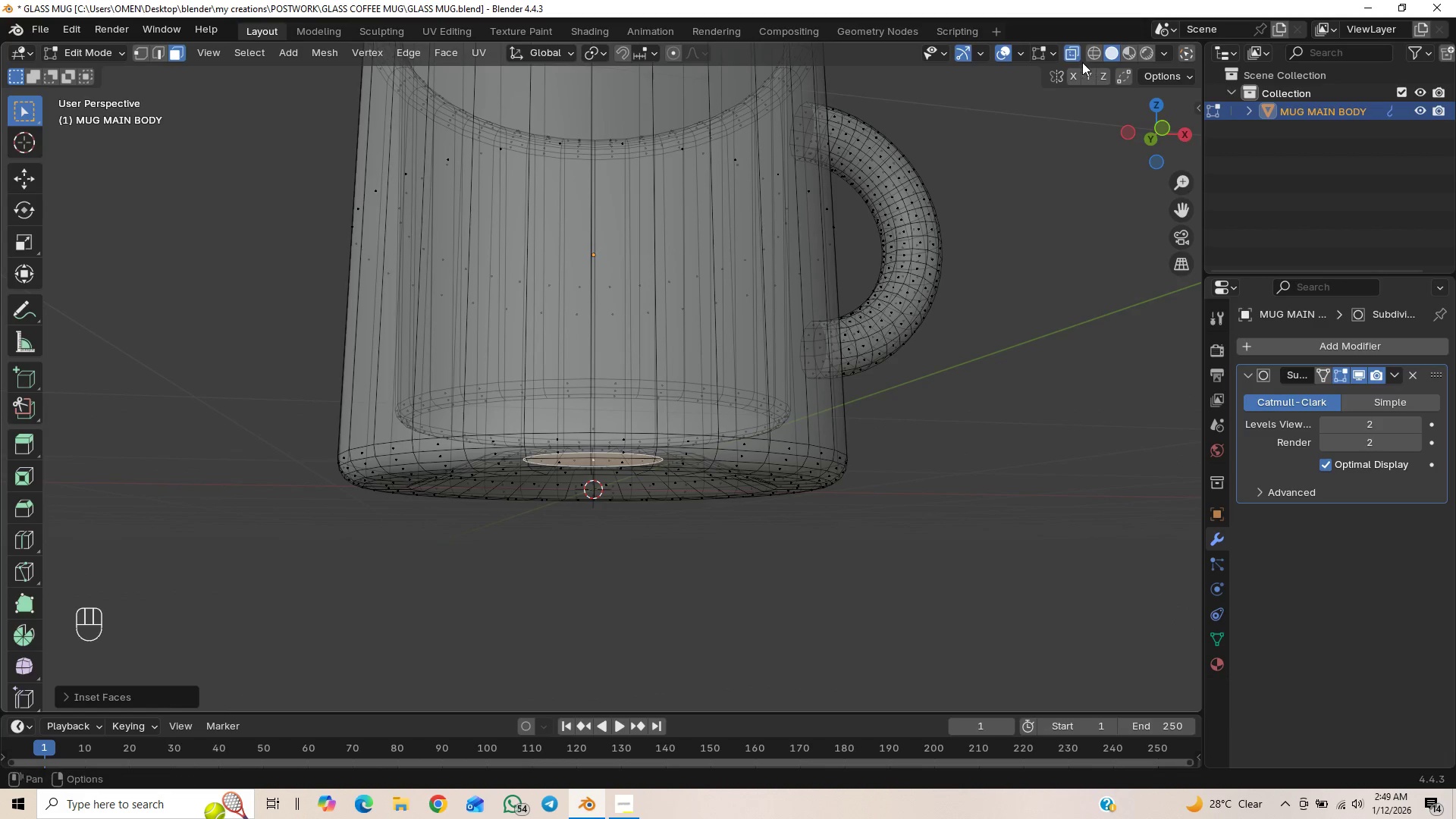 
left_click([1072, 53])
 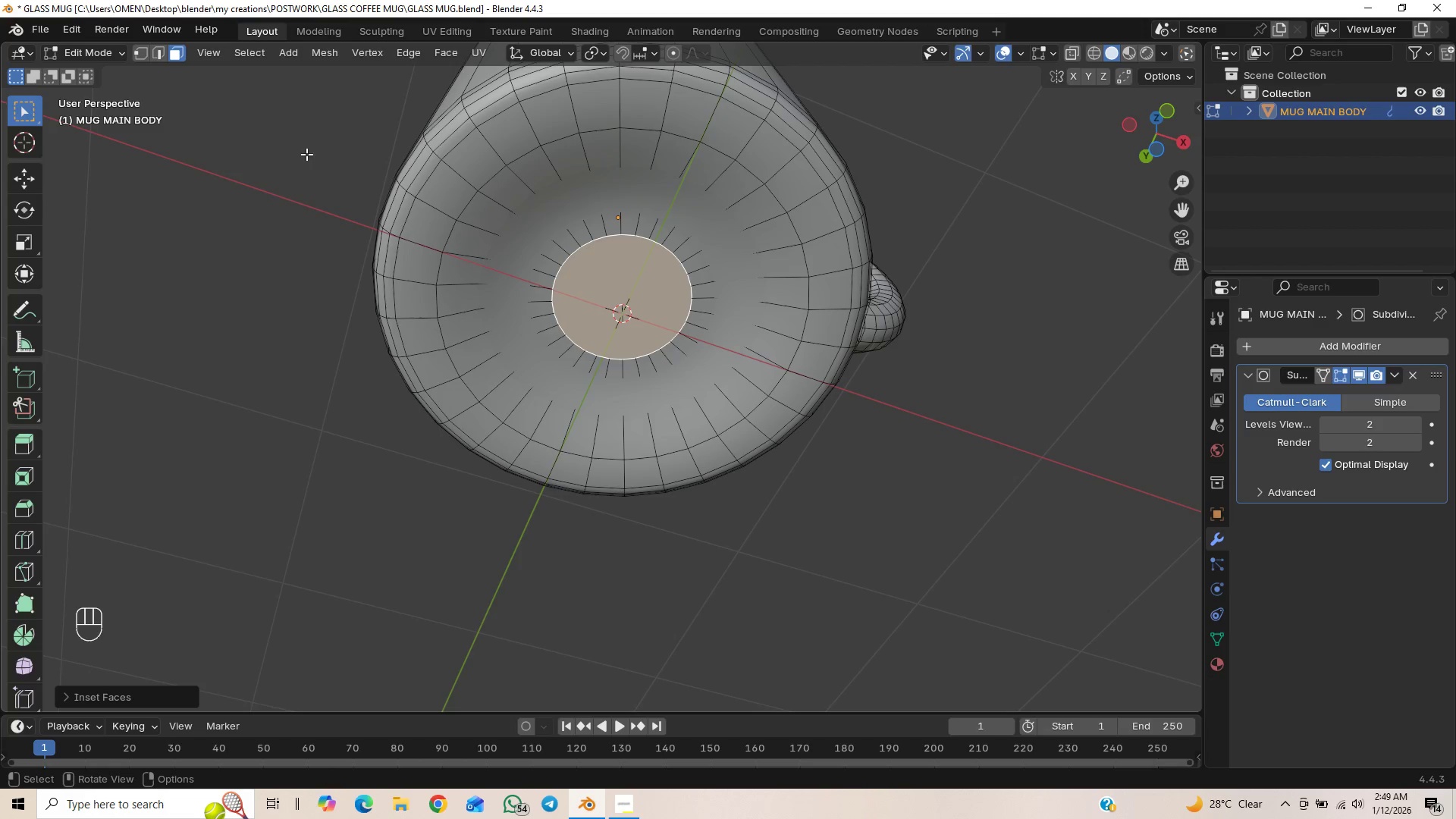 
double_click([102, 72])
 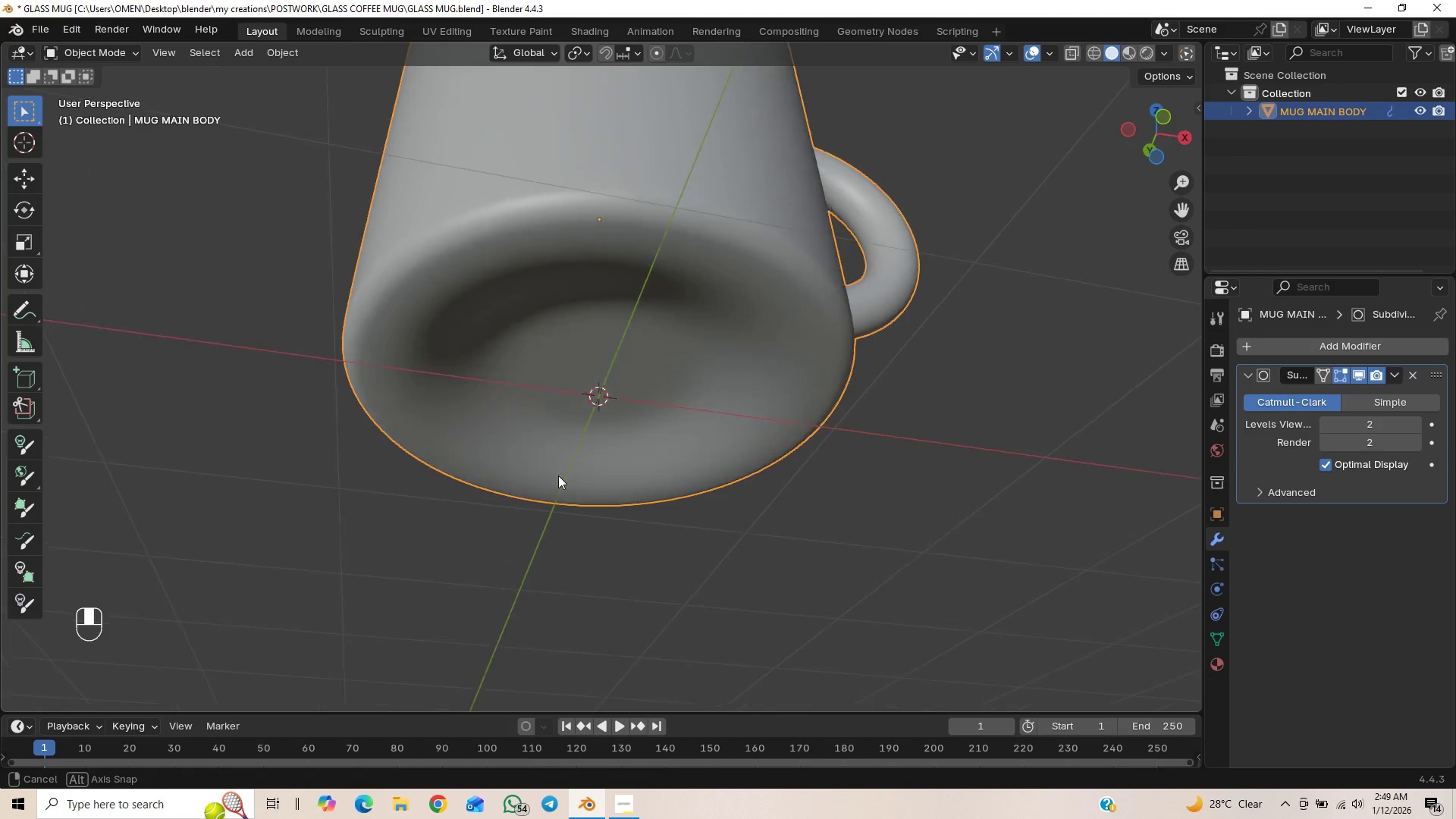 
scroll: coordinate [529, 439], scroll_direction: down, amount: 3.0
 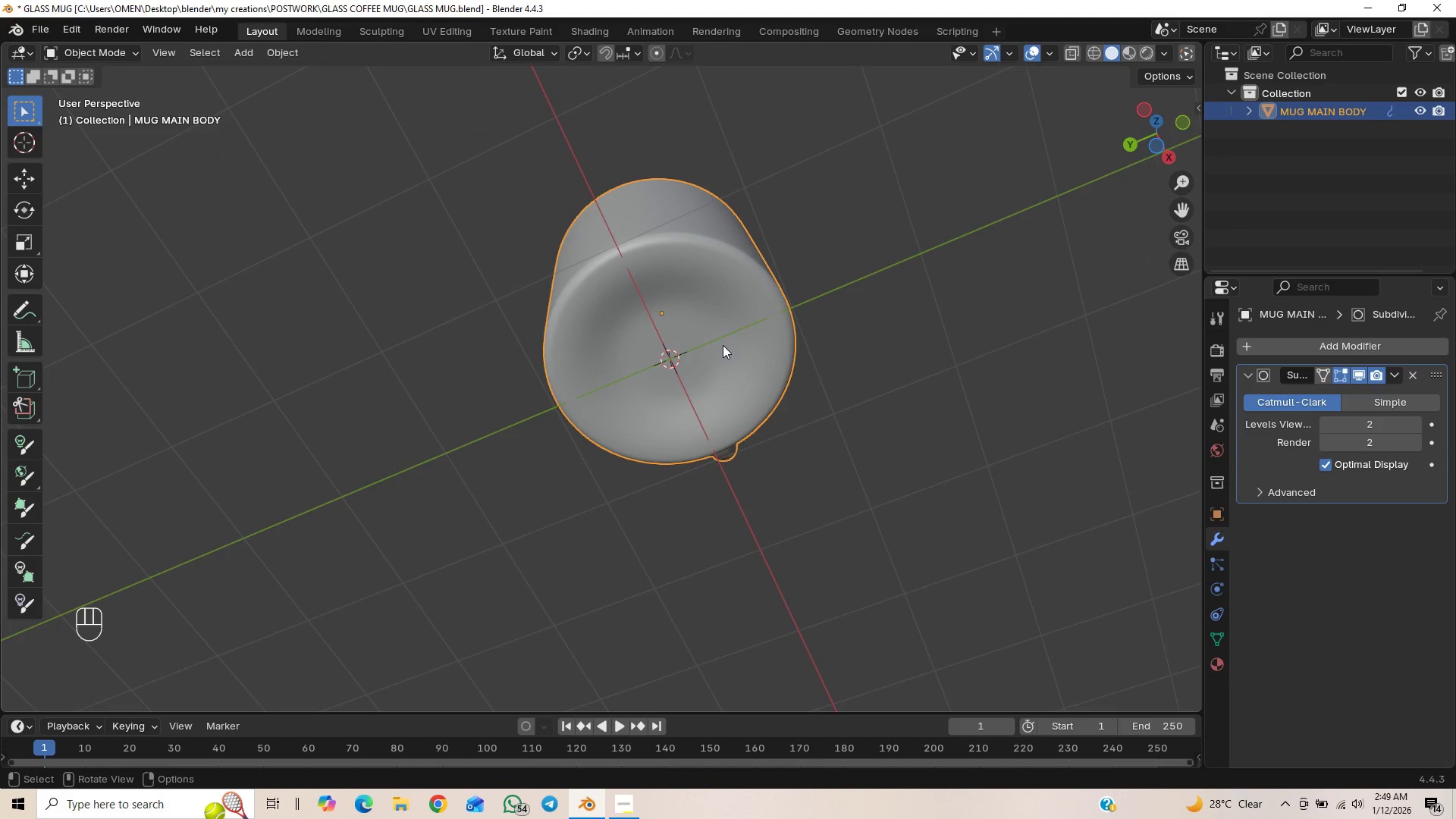 
key(Control+S)
 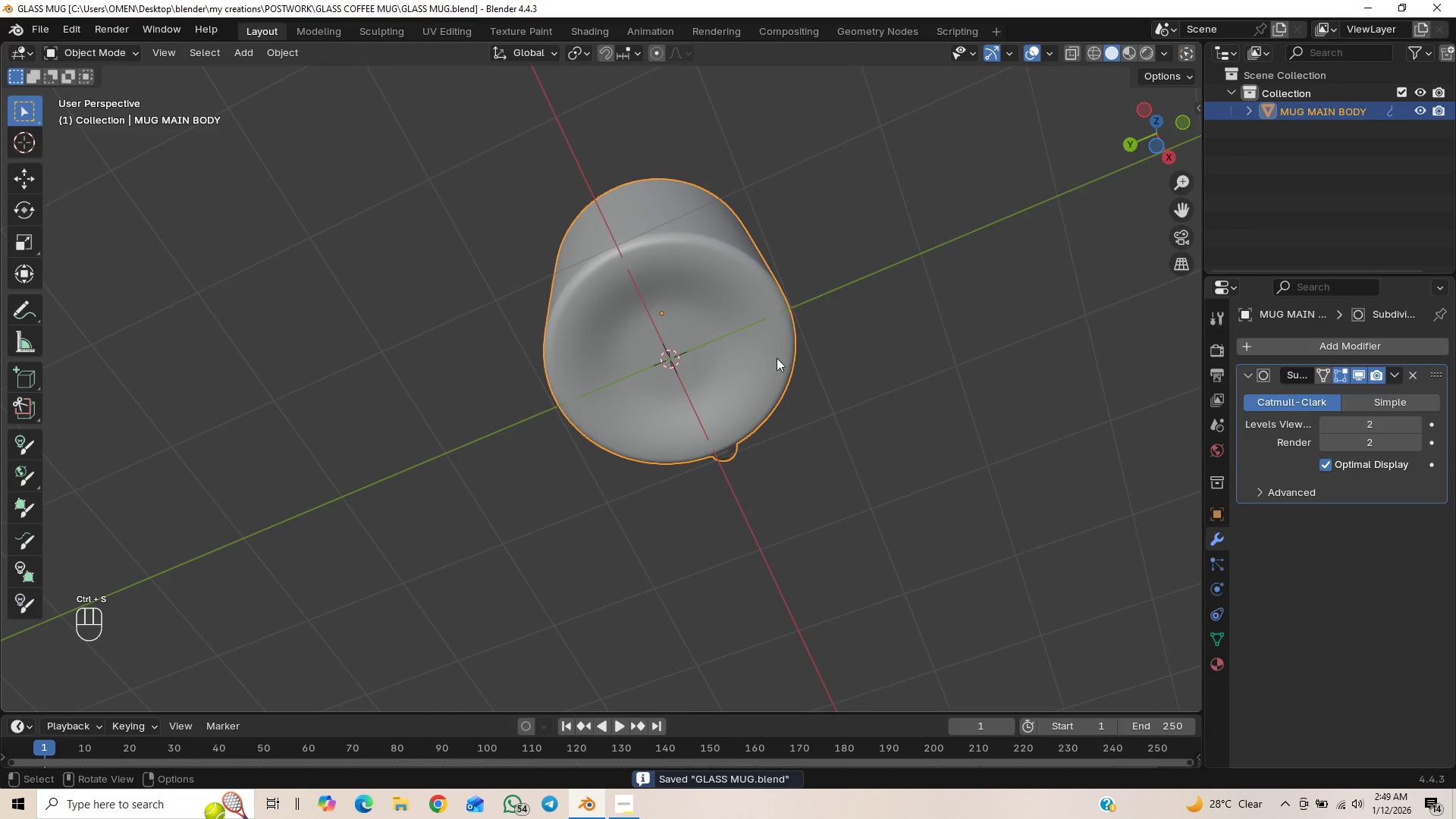 
scroll: coordinate [773, 365], scroll_direction: down, amount: 1.0
 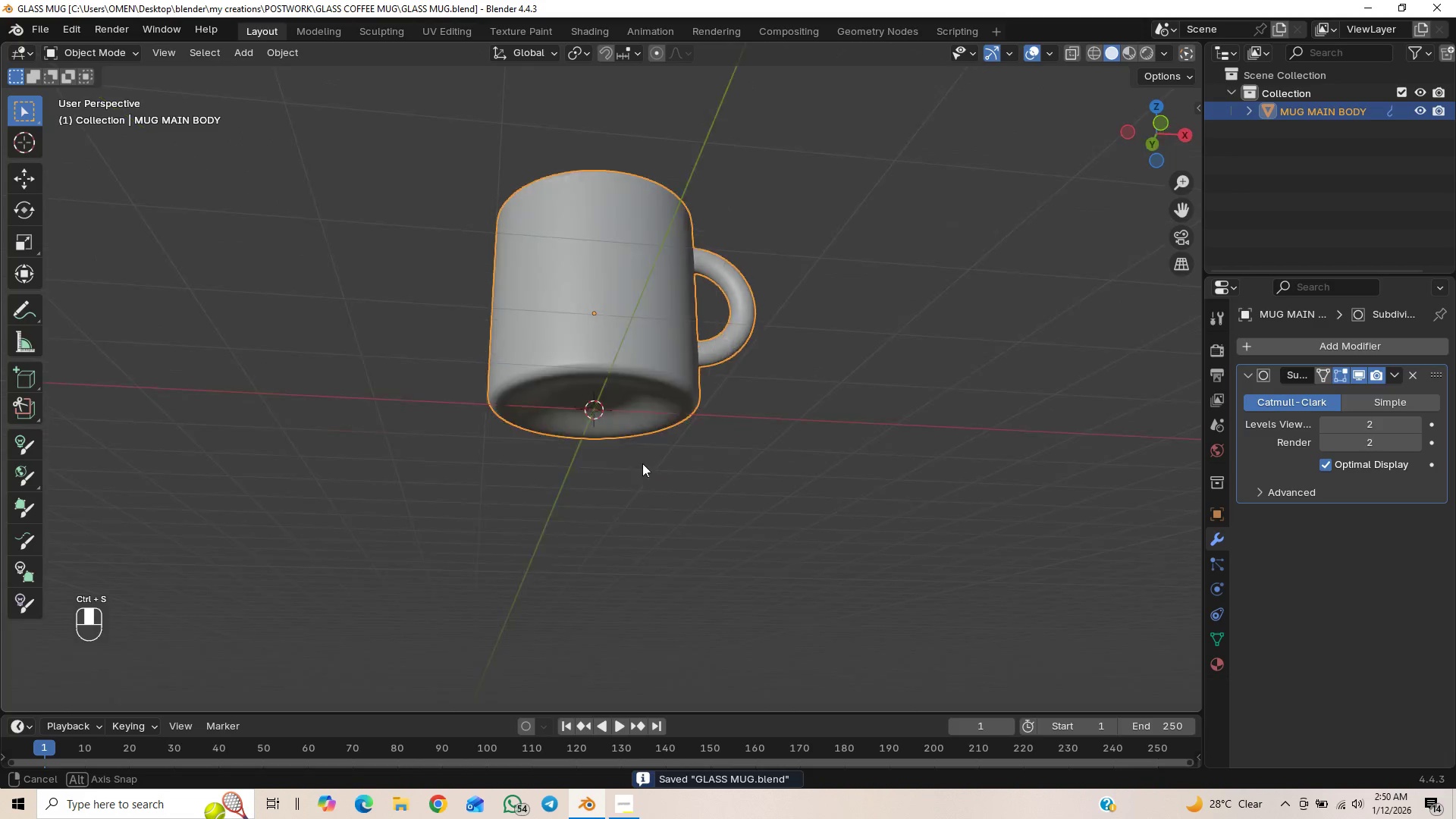 
scroll: coordinate [717, 441], scroll_direction: up, amount: 6.0
 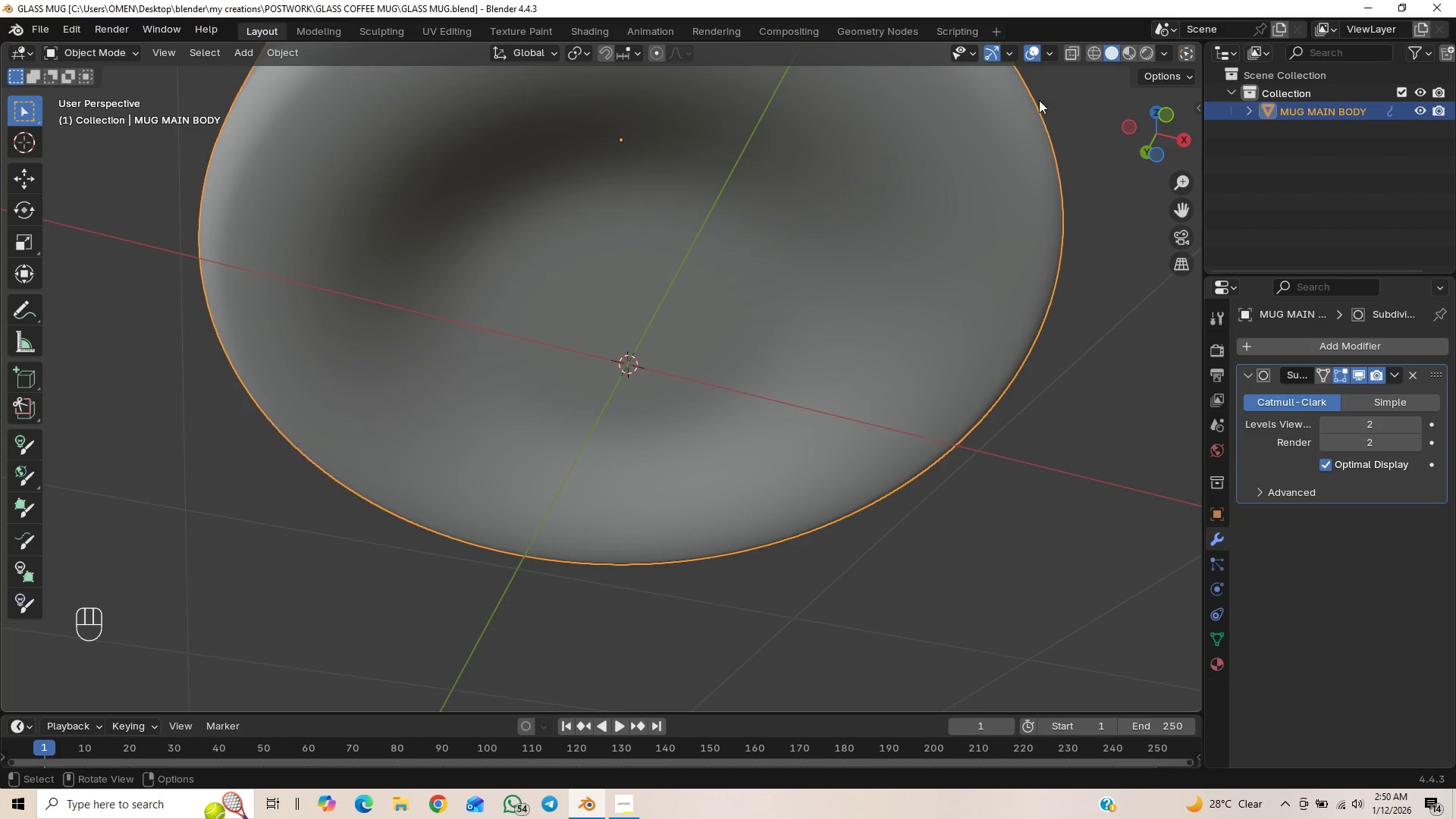 
left_click([105, 57])
 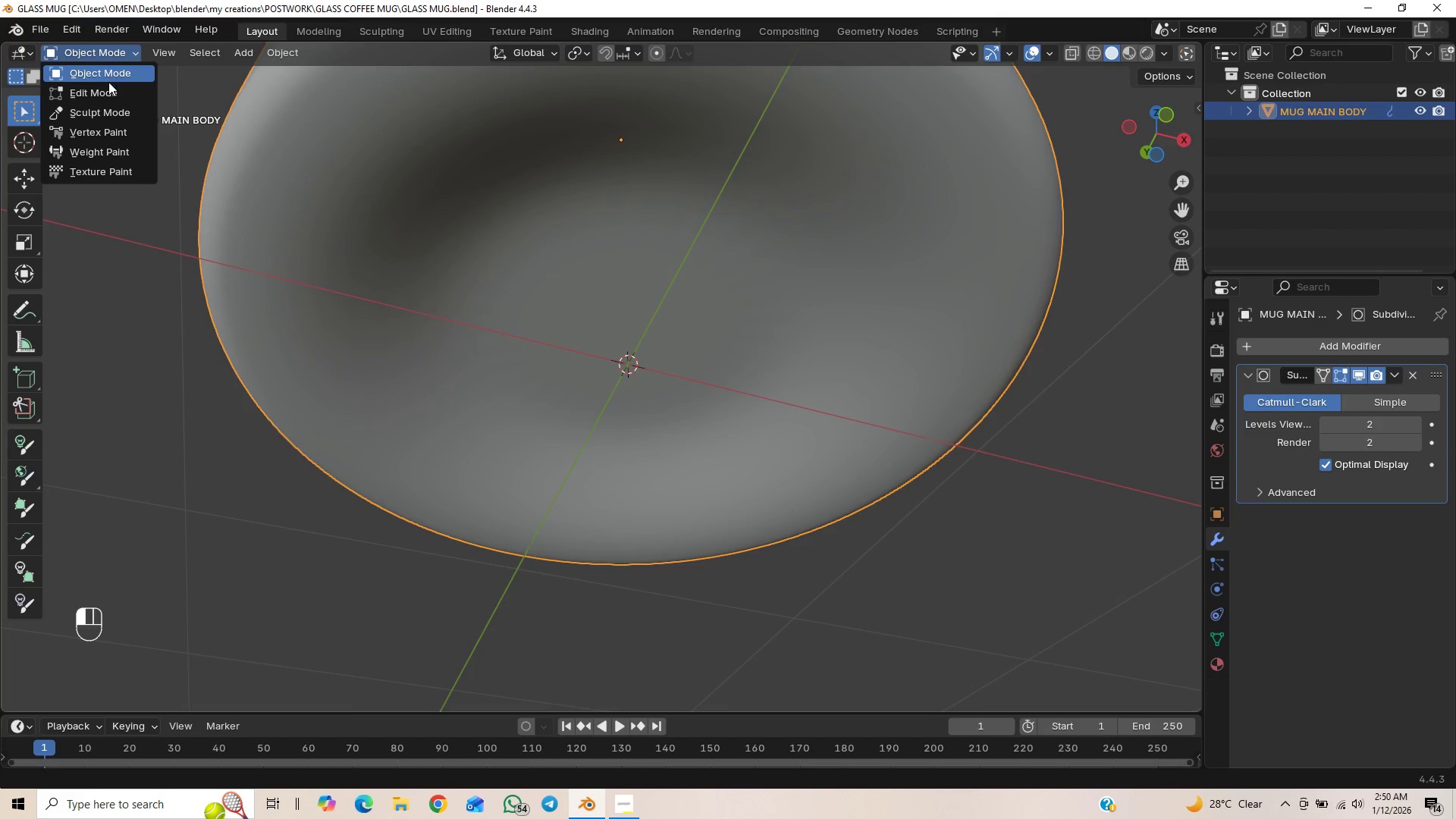 
left_click([107, 89])
 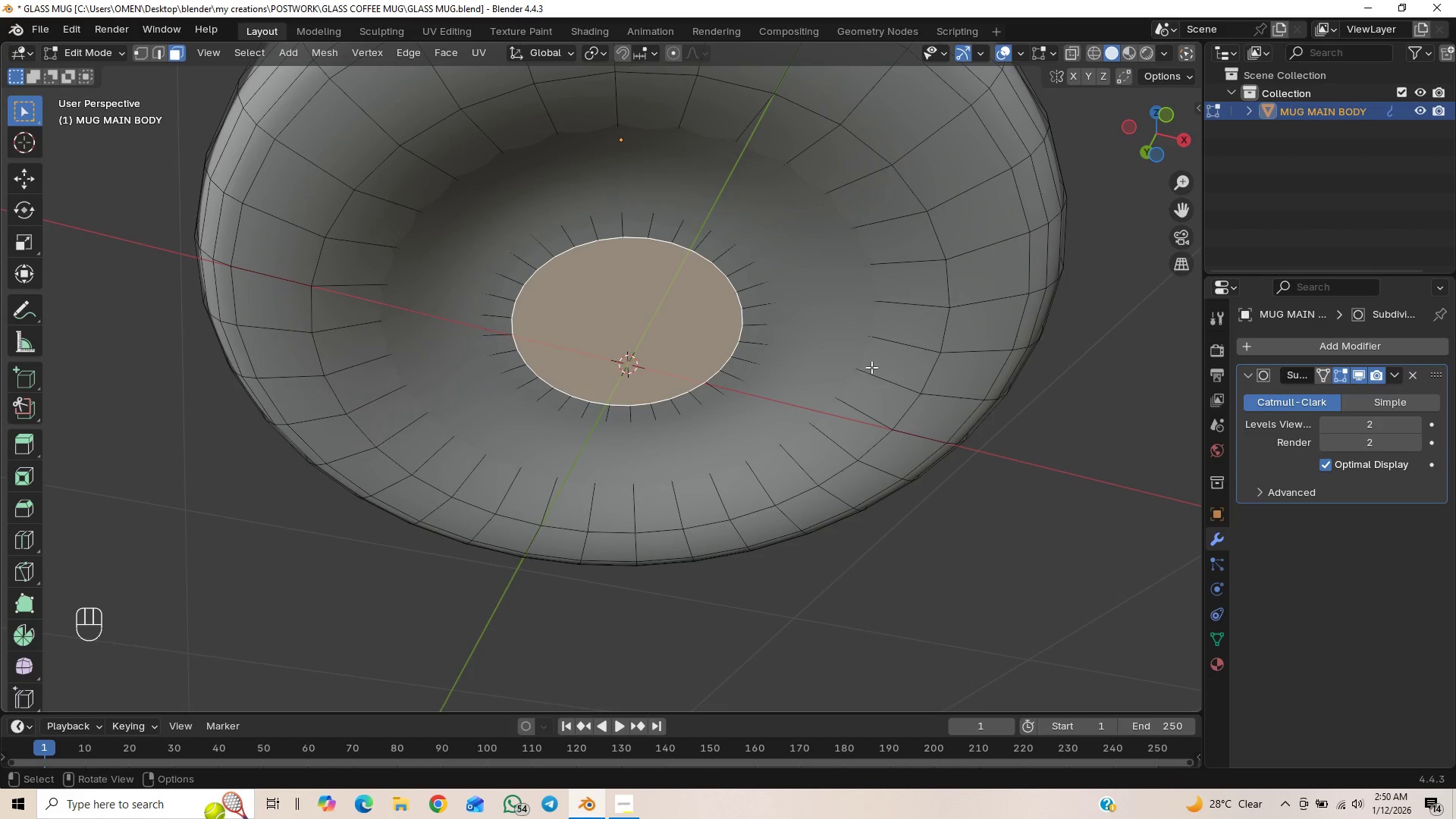 
key(I)
 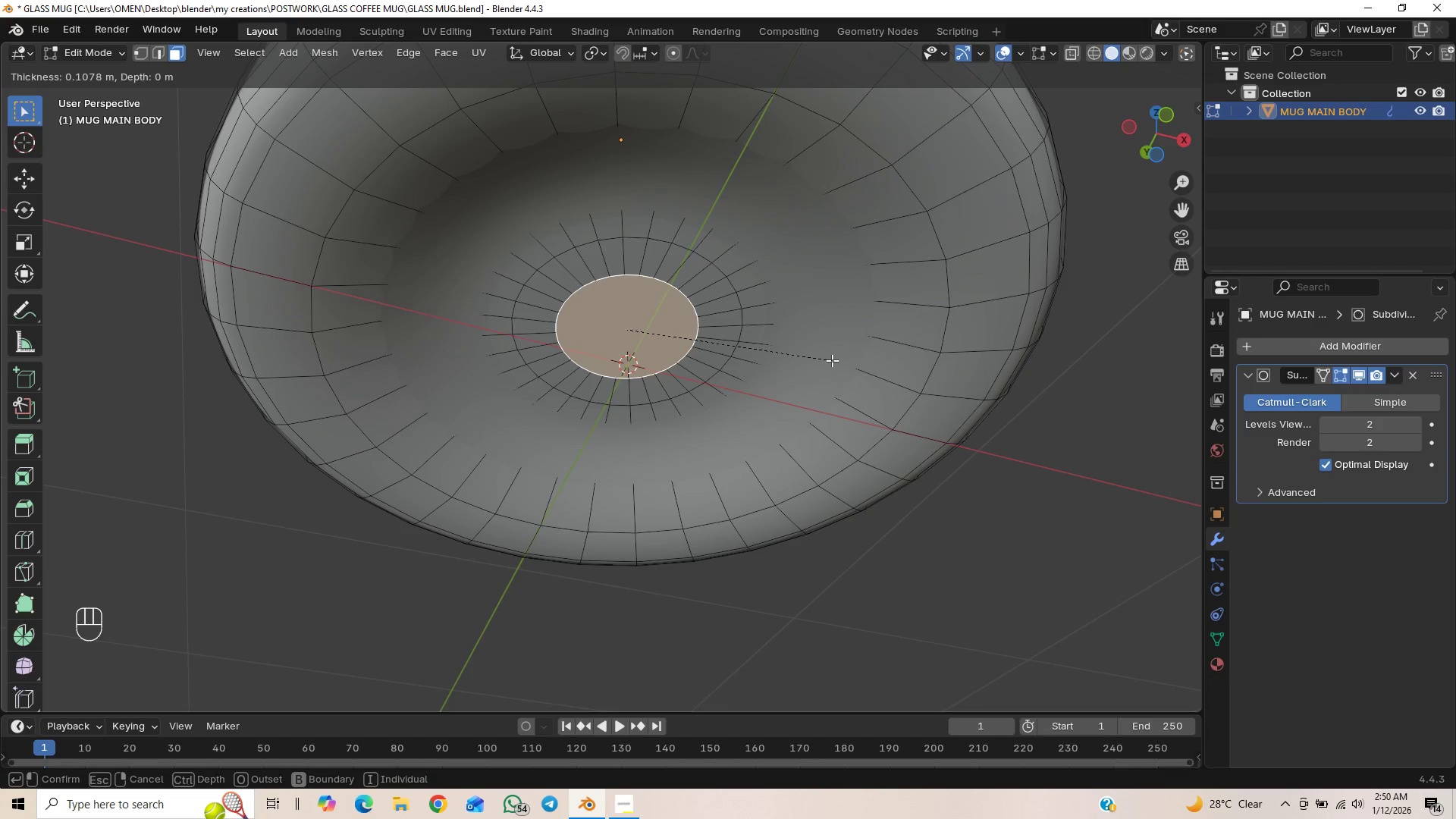 
left_click([830, 360])
 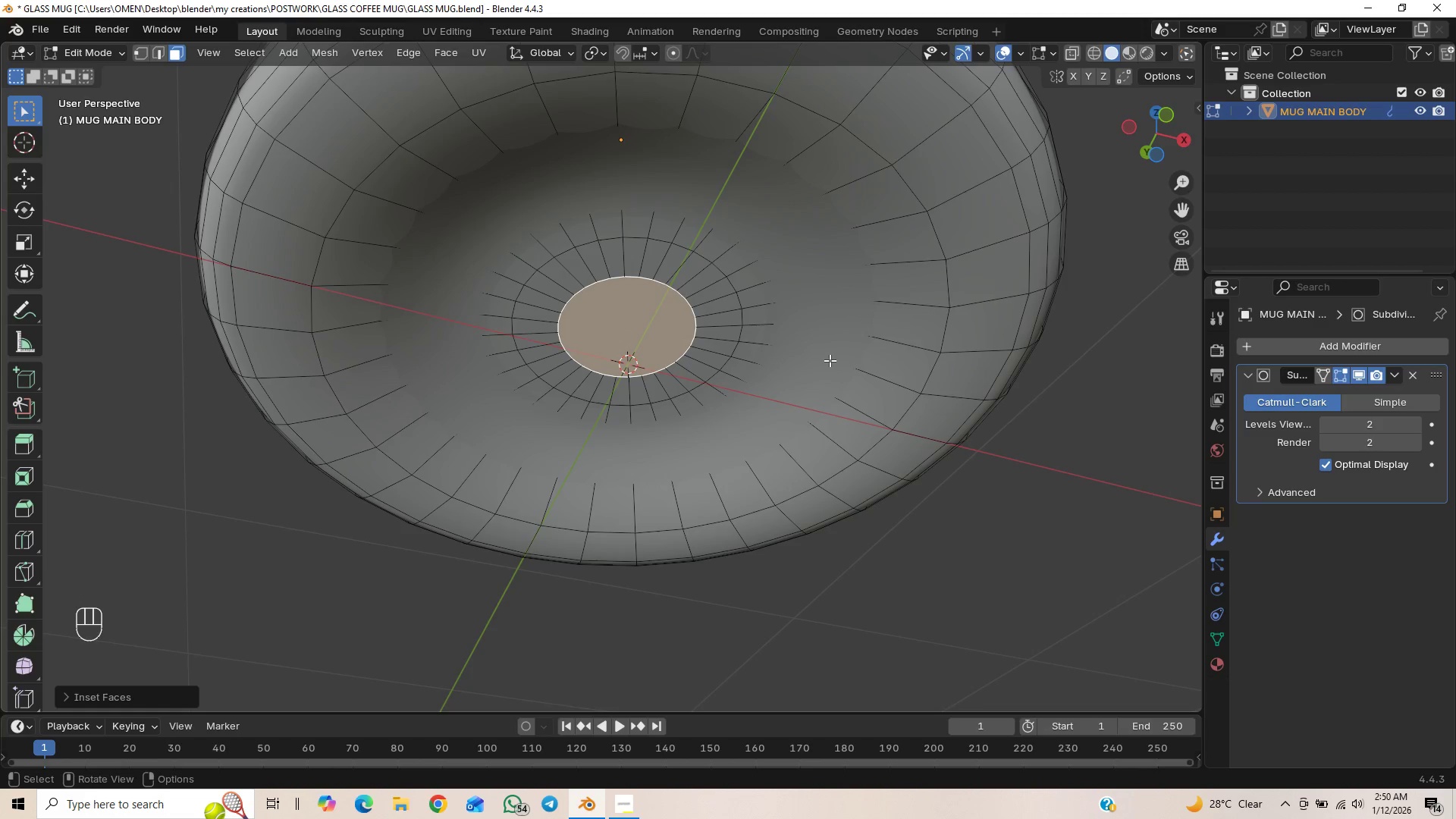 
key(I)
 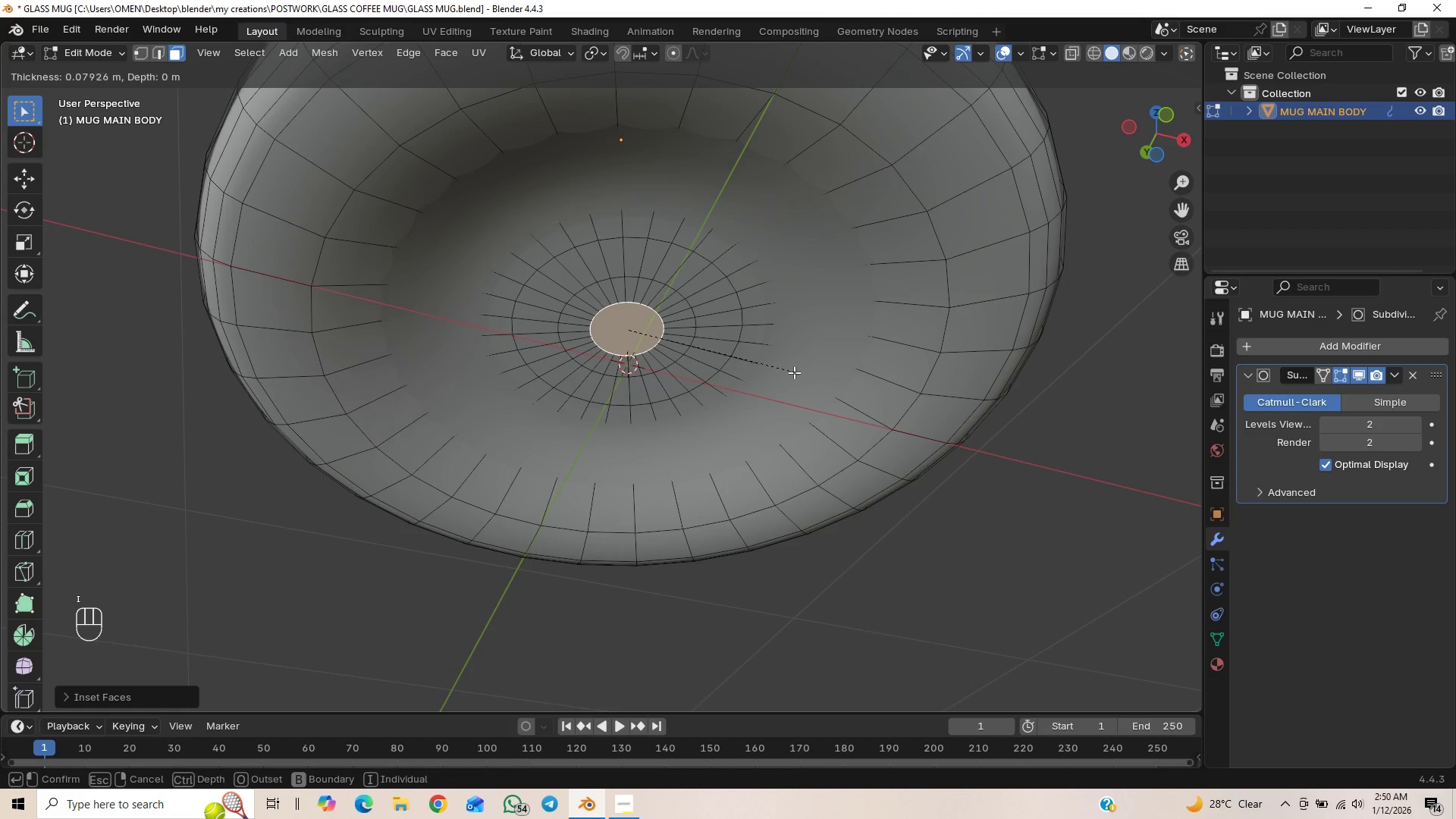 
left_click([792, 373])
 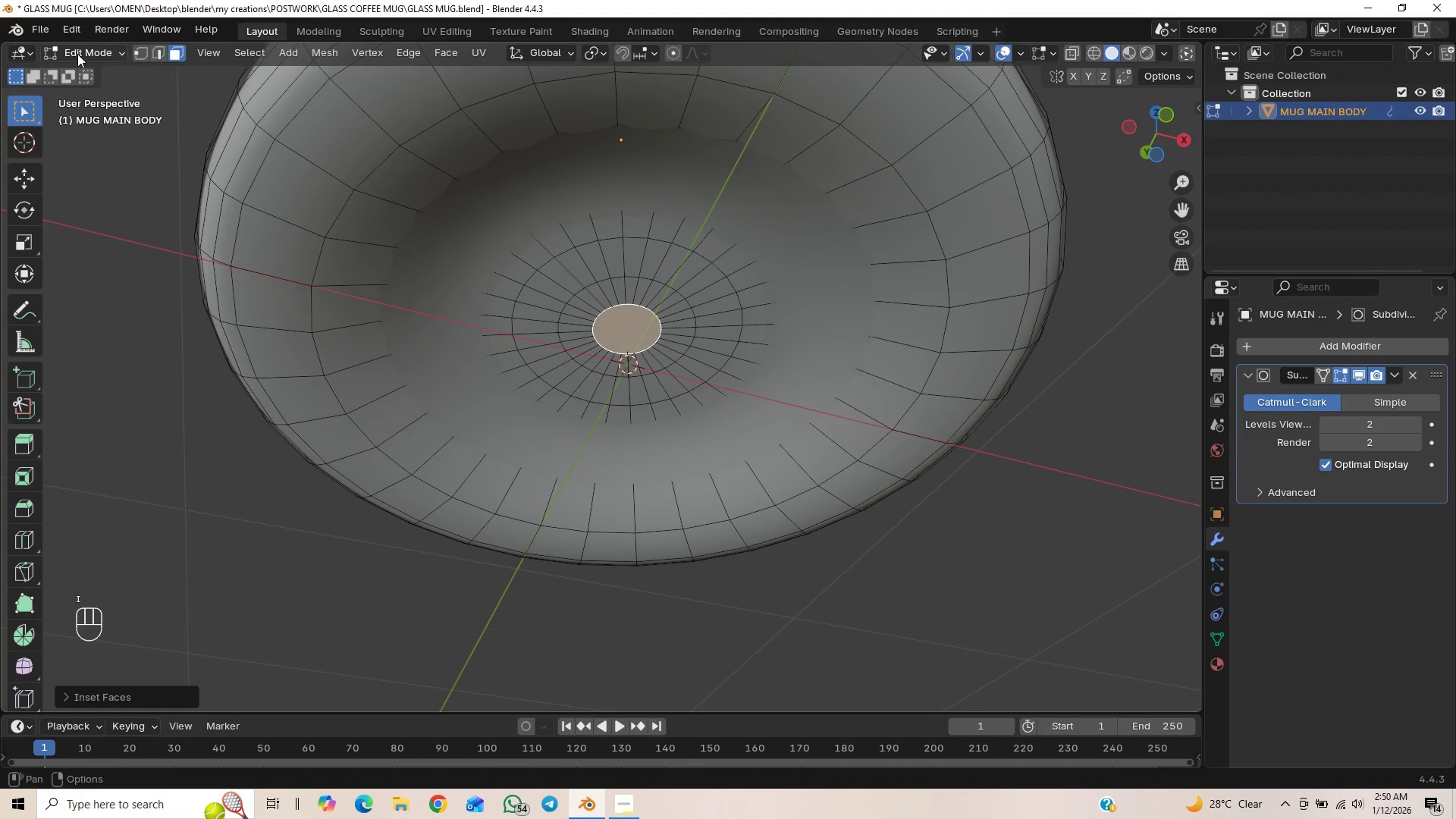 
double_click([87, 68])
 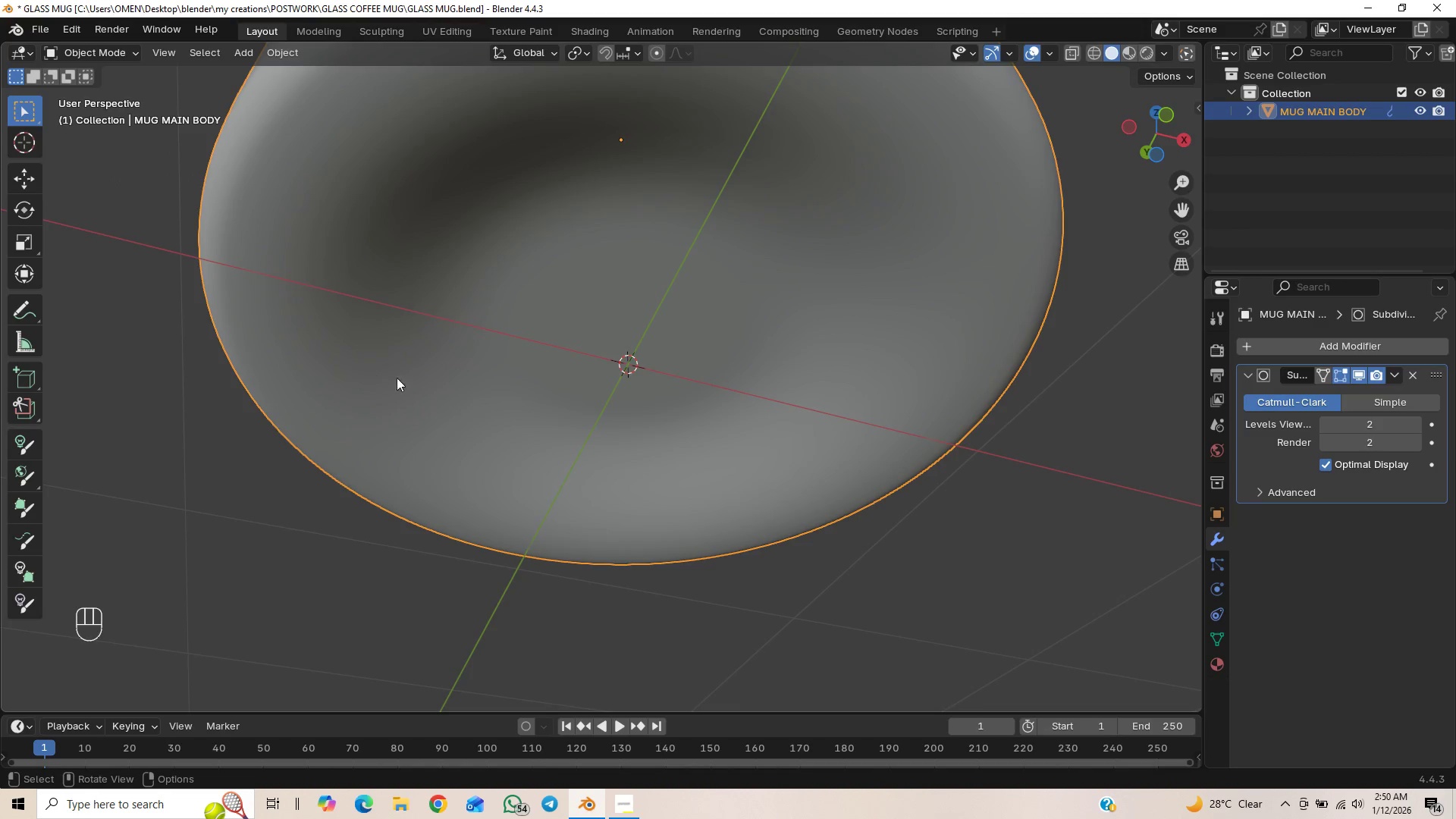 
scroll: coordinate [417, 391], scroll_direction: down, amount: 1.0
 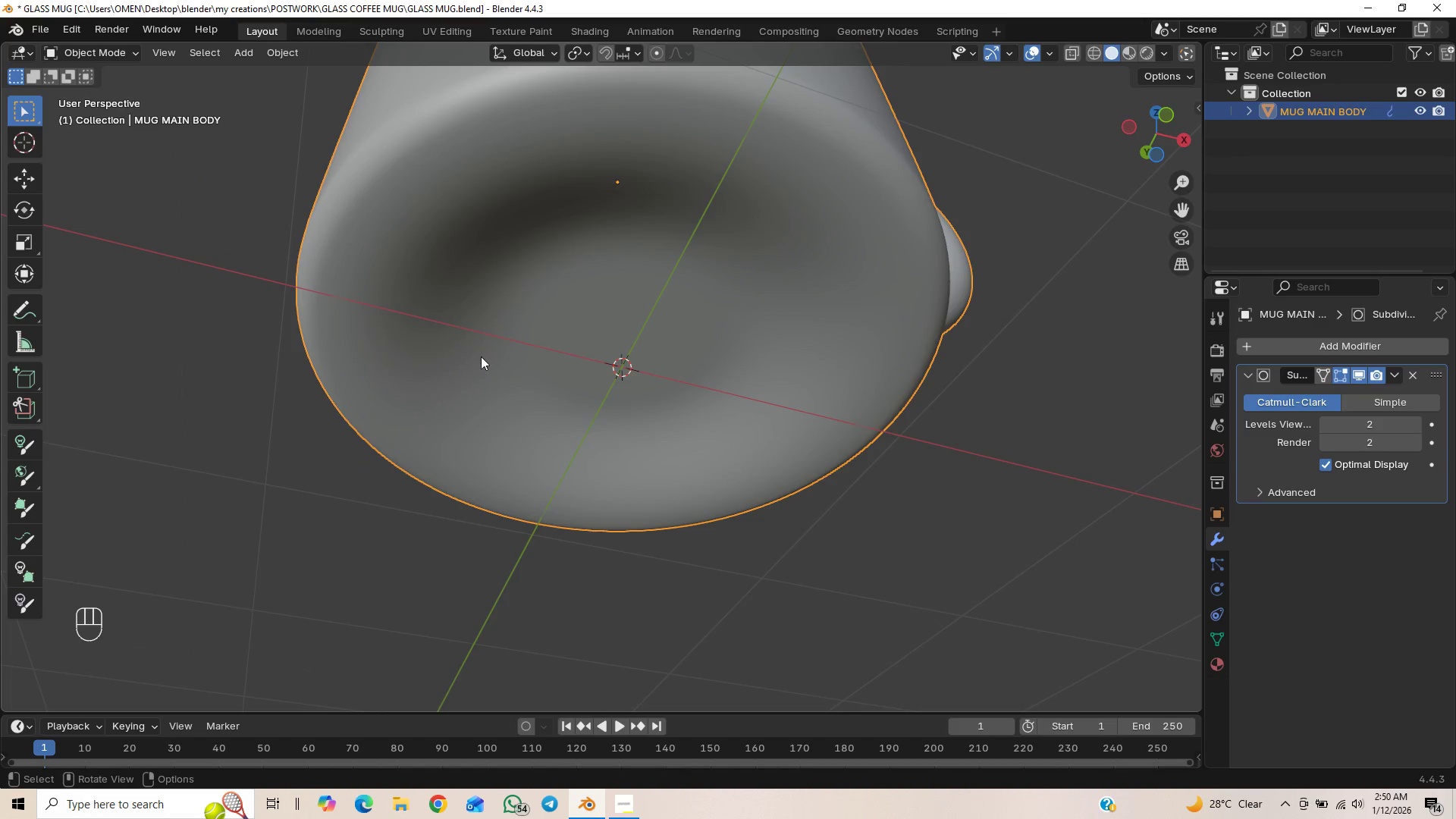 
scroll: coordinate [506, 360], scroll_direction: up, amount: 1.0
 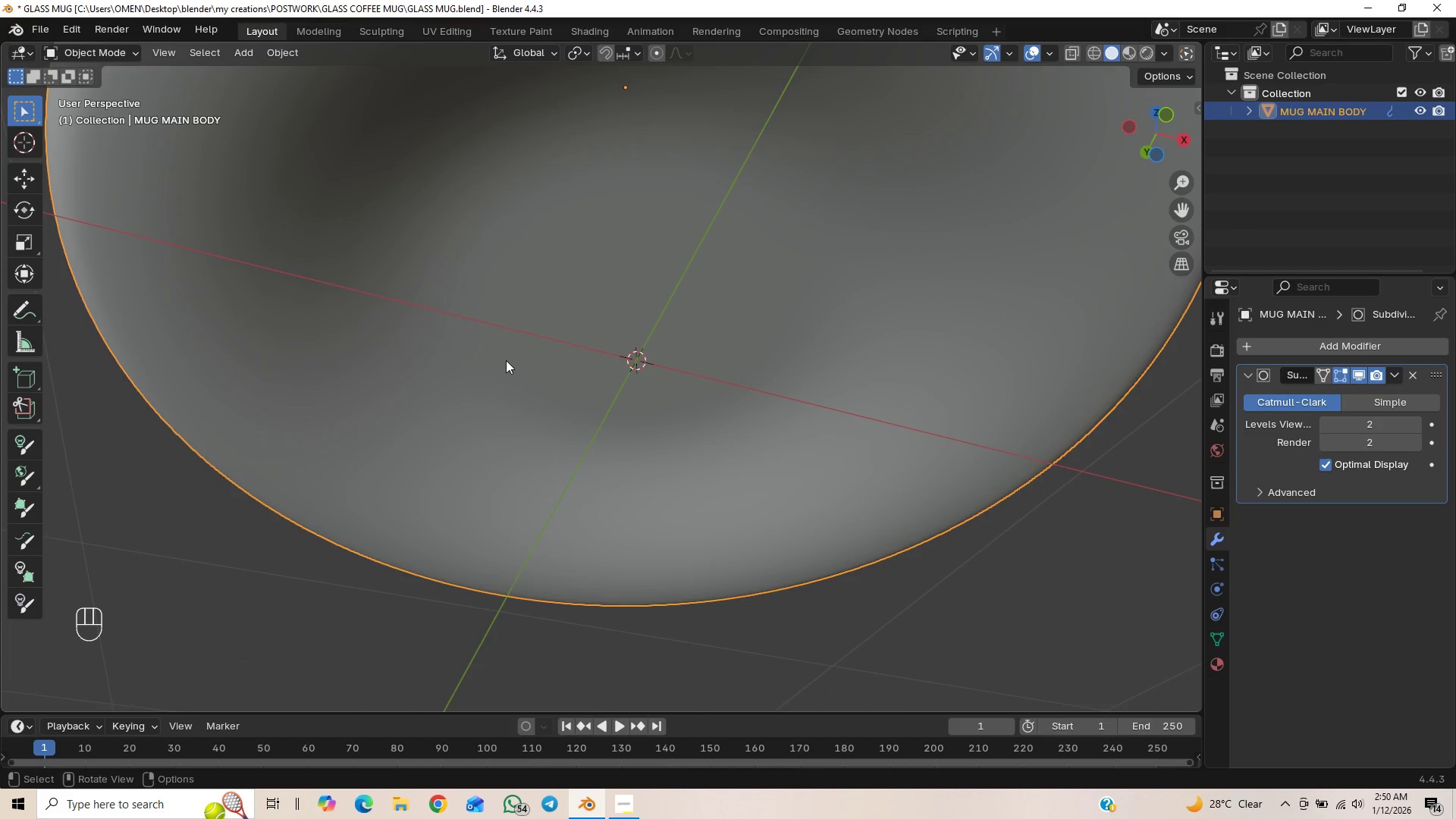 
scroll: coordinate [506, 361], scroll_direction: down, amount: 1.0
 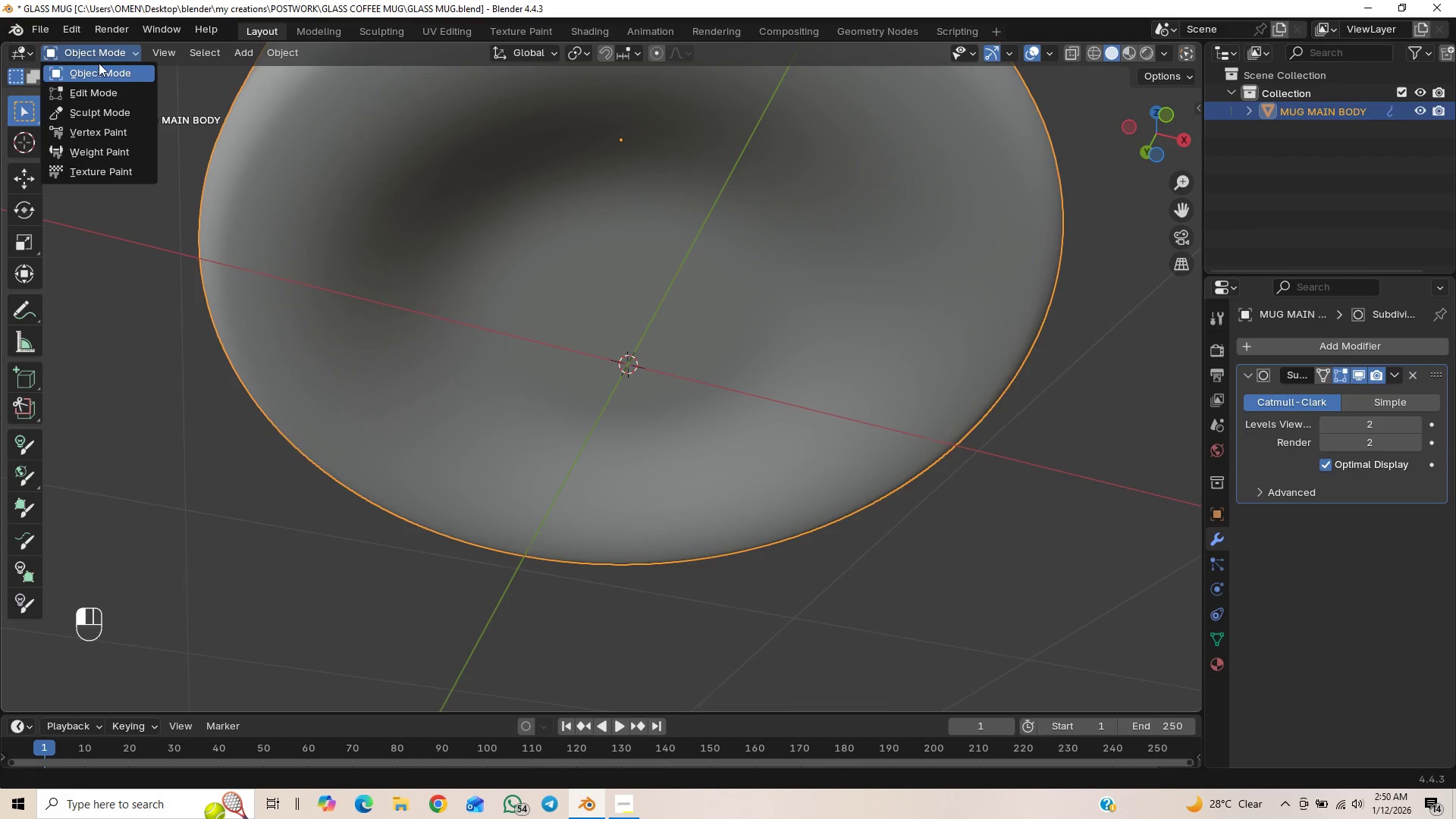 
left_click([96, 91])
 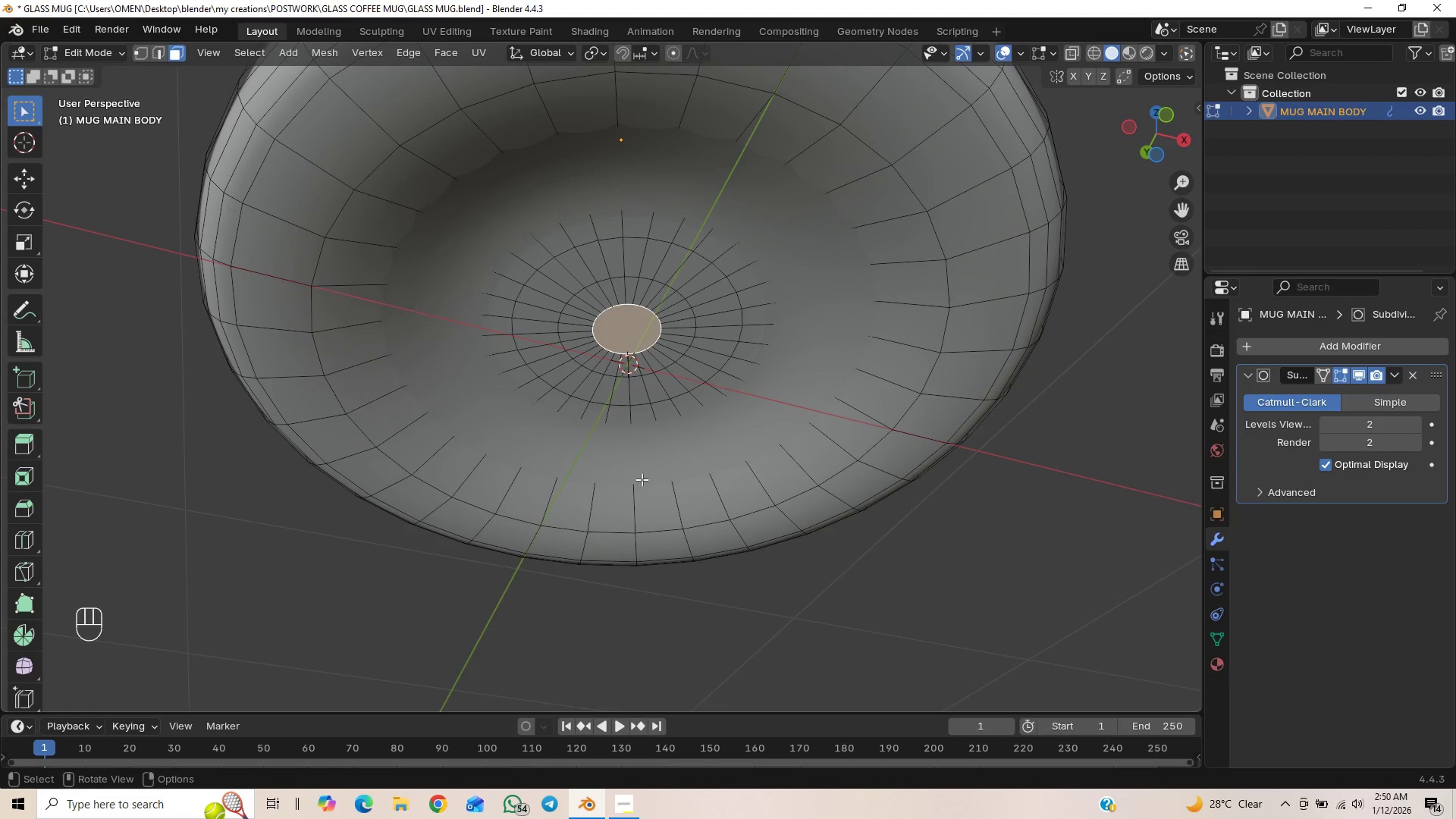 
type(gz)
 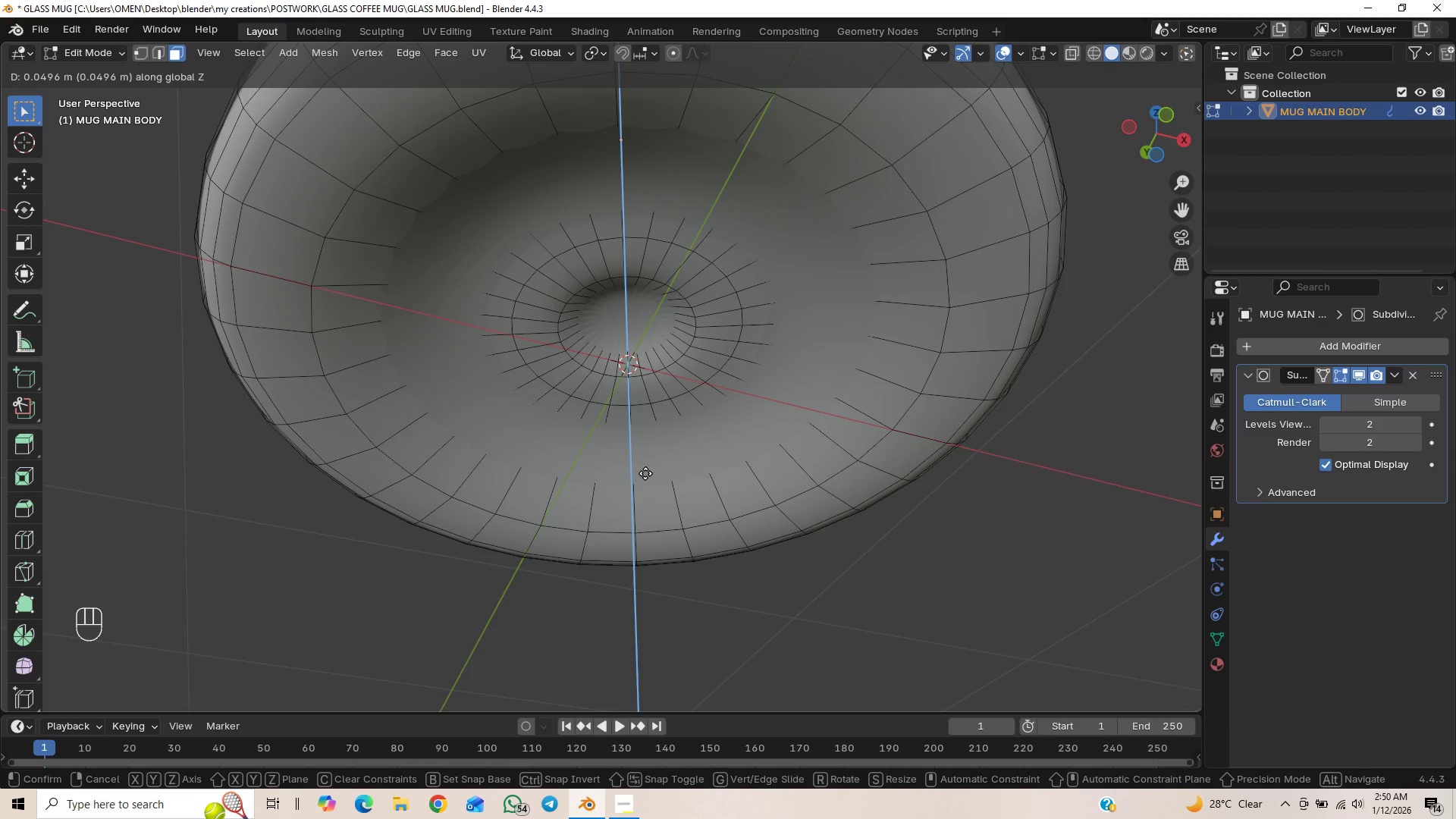 
left_click([645, 473])
 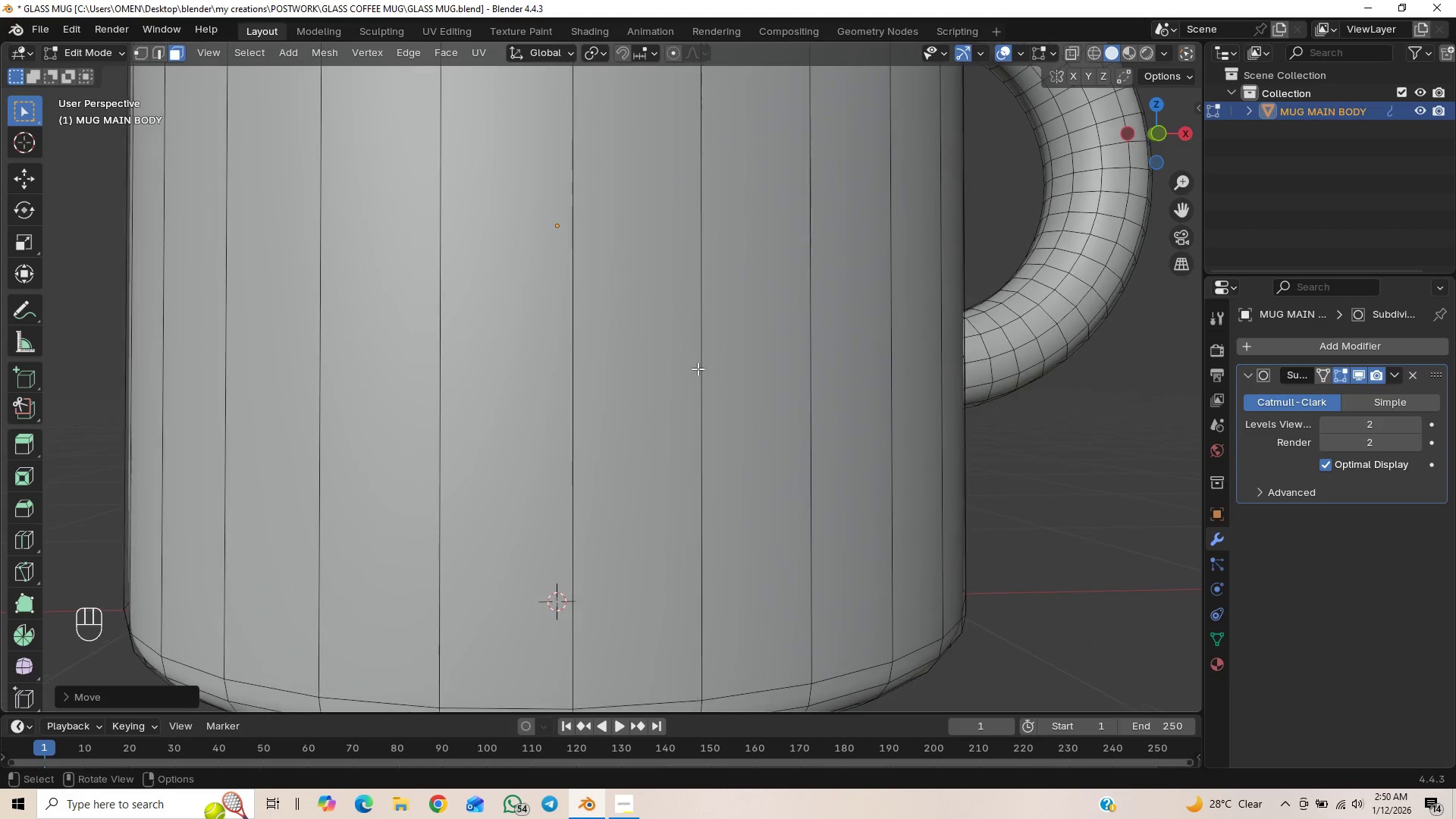 
left_click([1063, 52])
 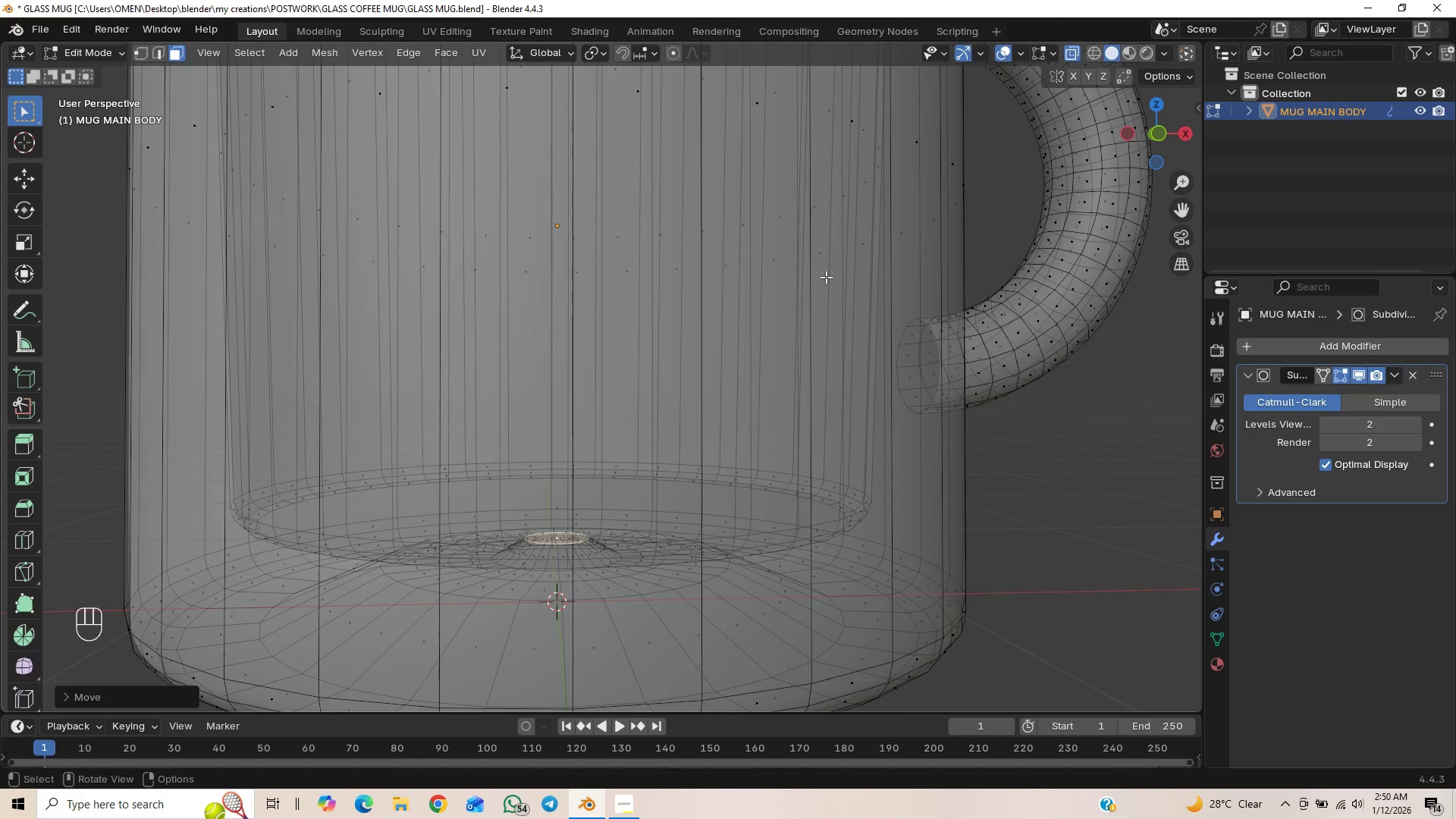 
scroll: coordinate [789, 312], scroll_direction: down, amount: 1.0
 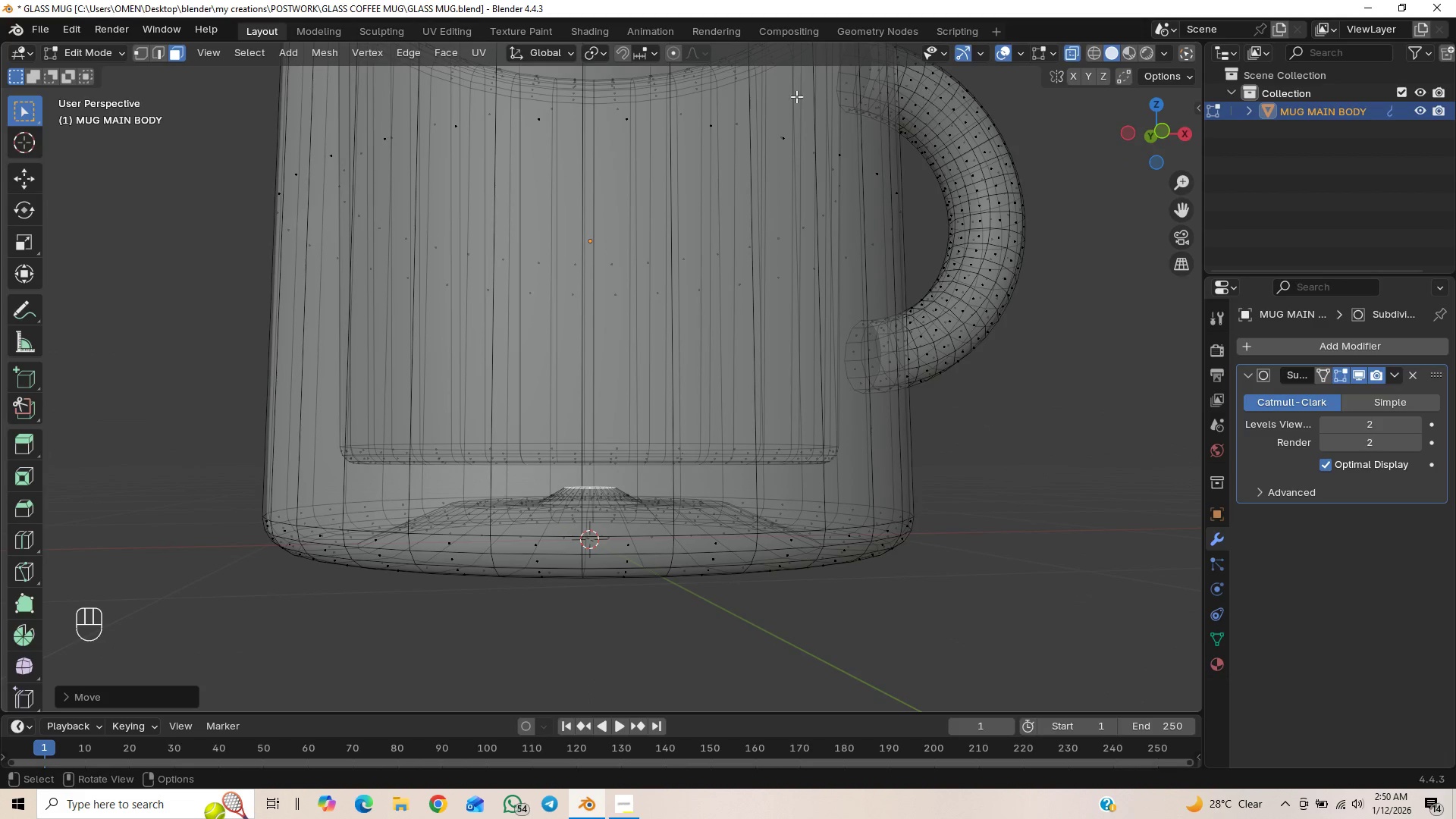 
left_click([107, 71])
 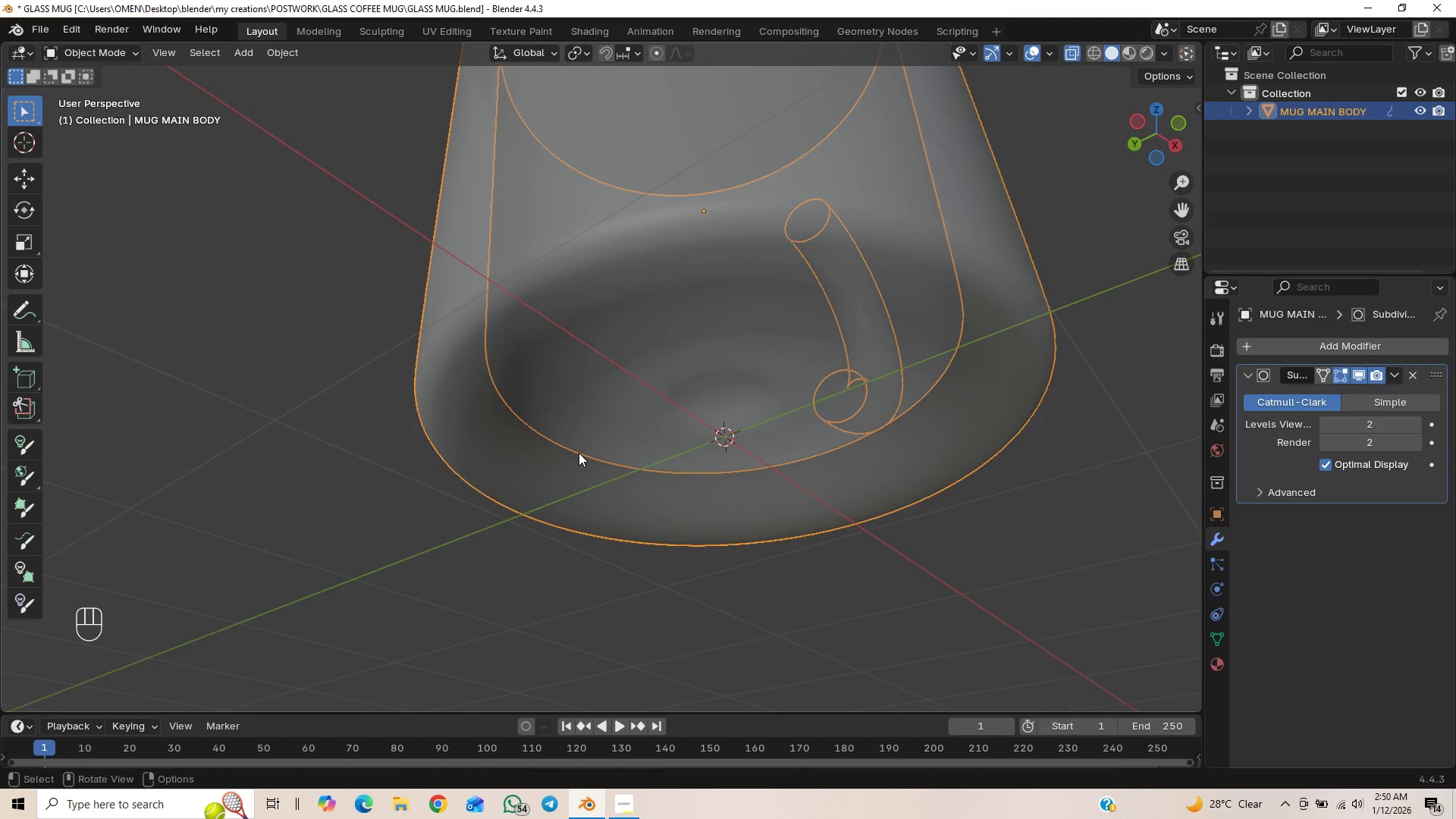 
wait(5.72)
 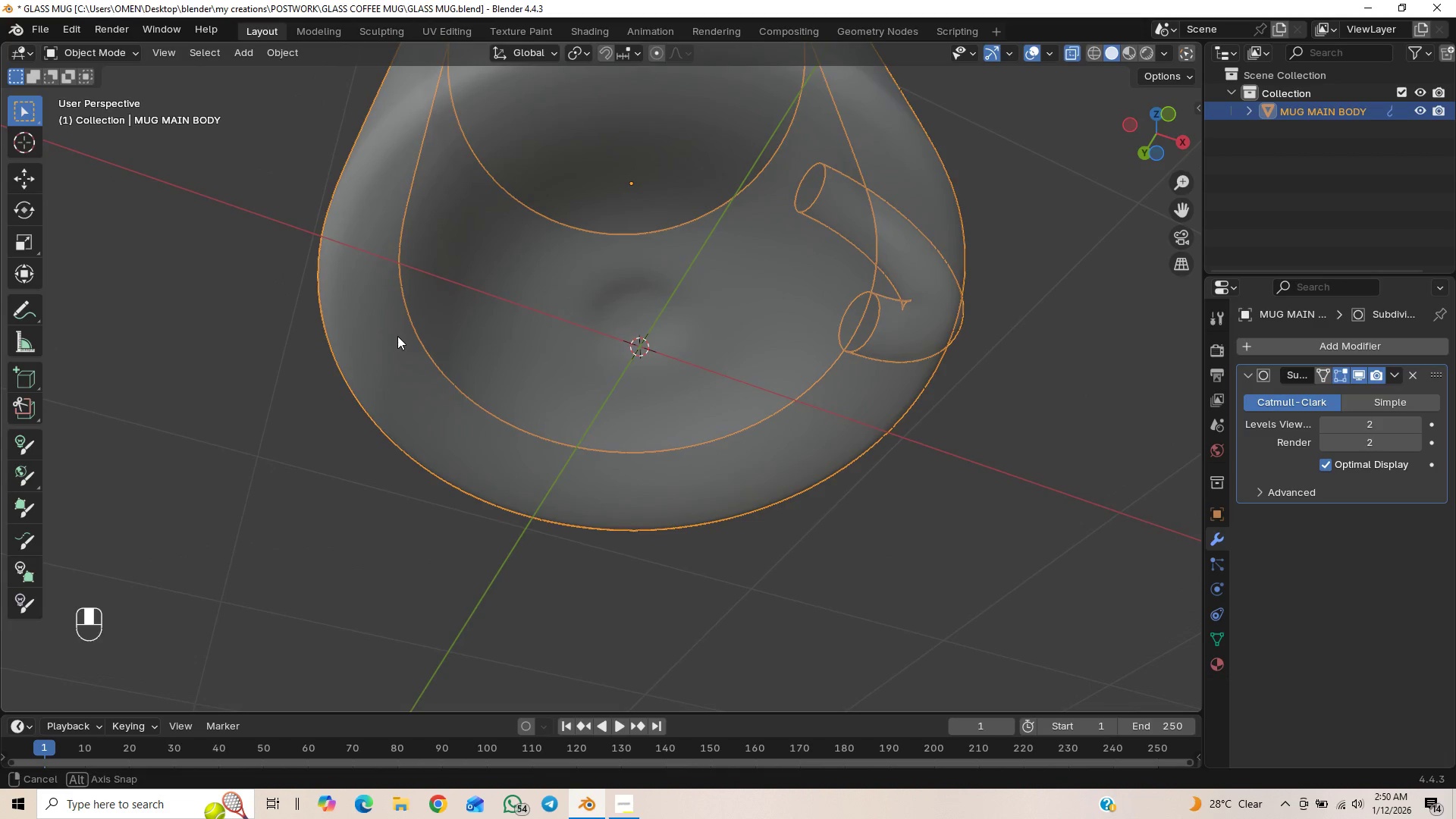 
key(G)
 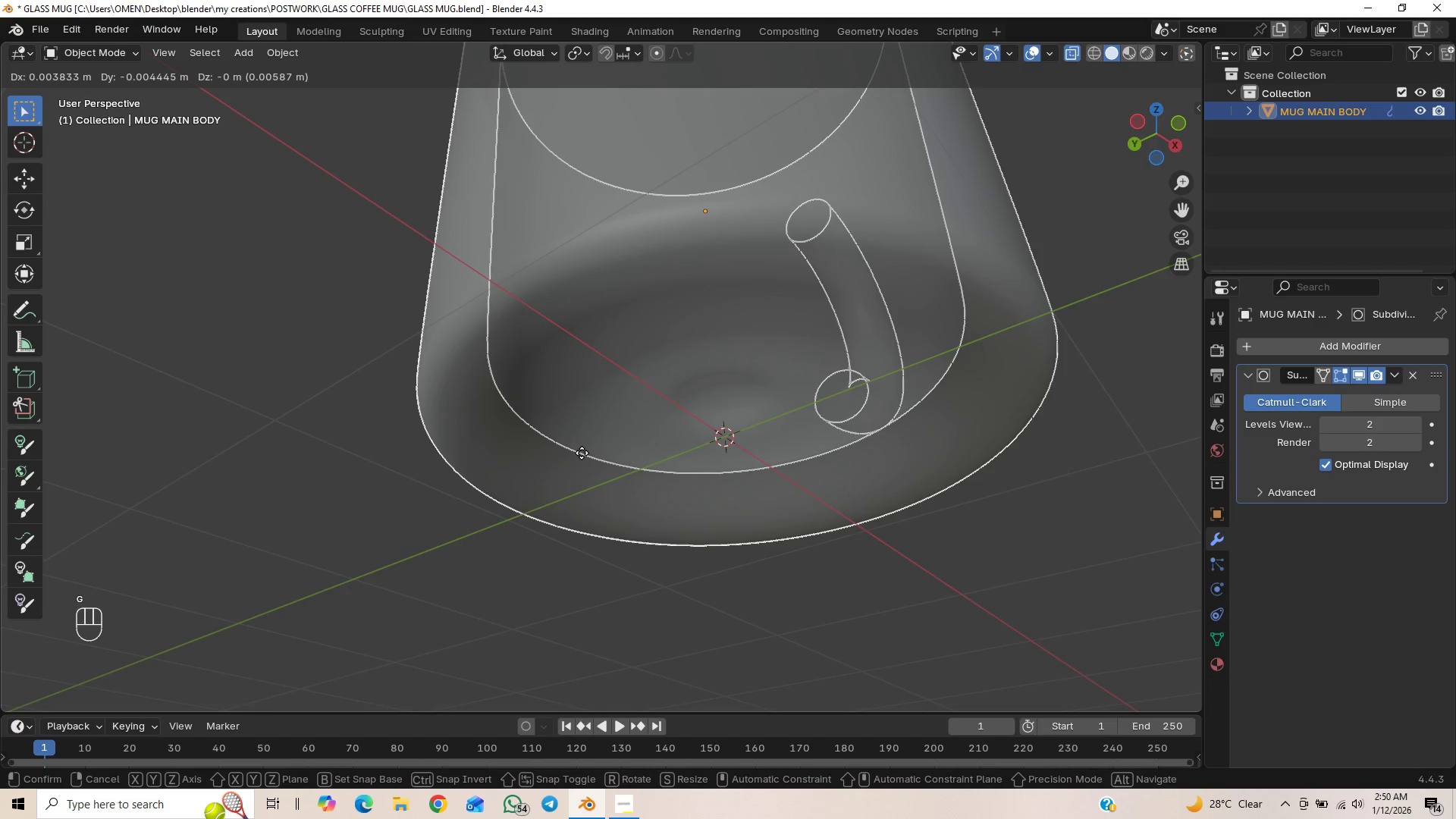 
key(Control+Z)
 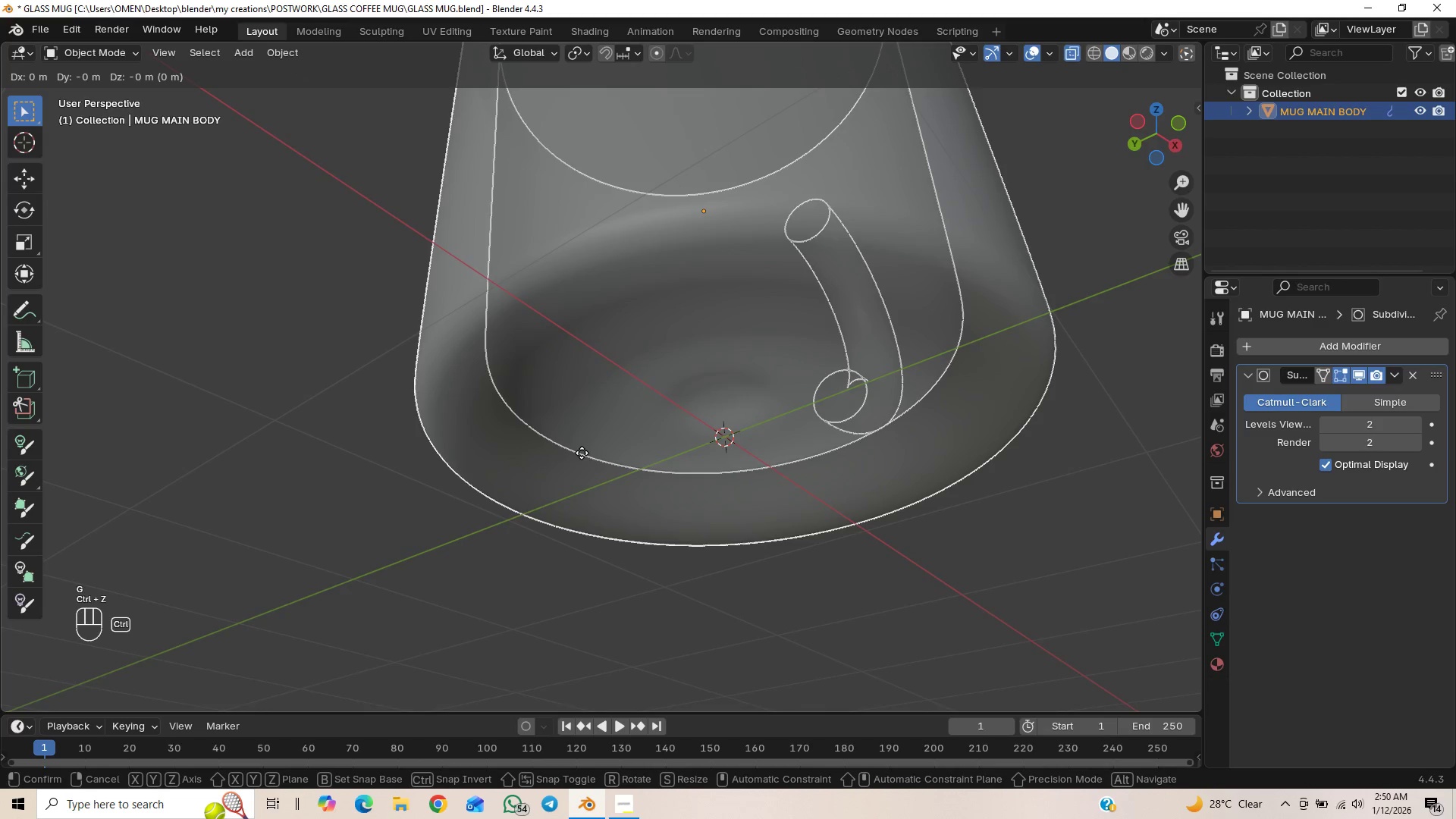 
key(Control+Z)
 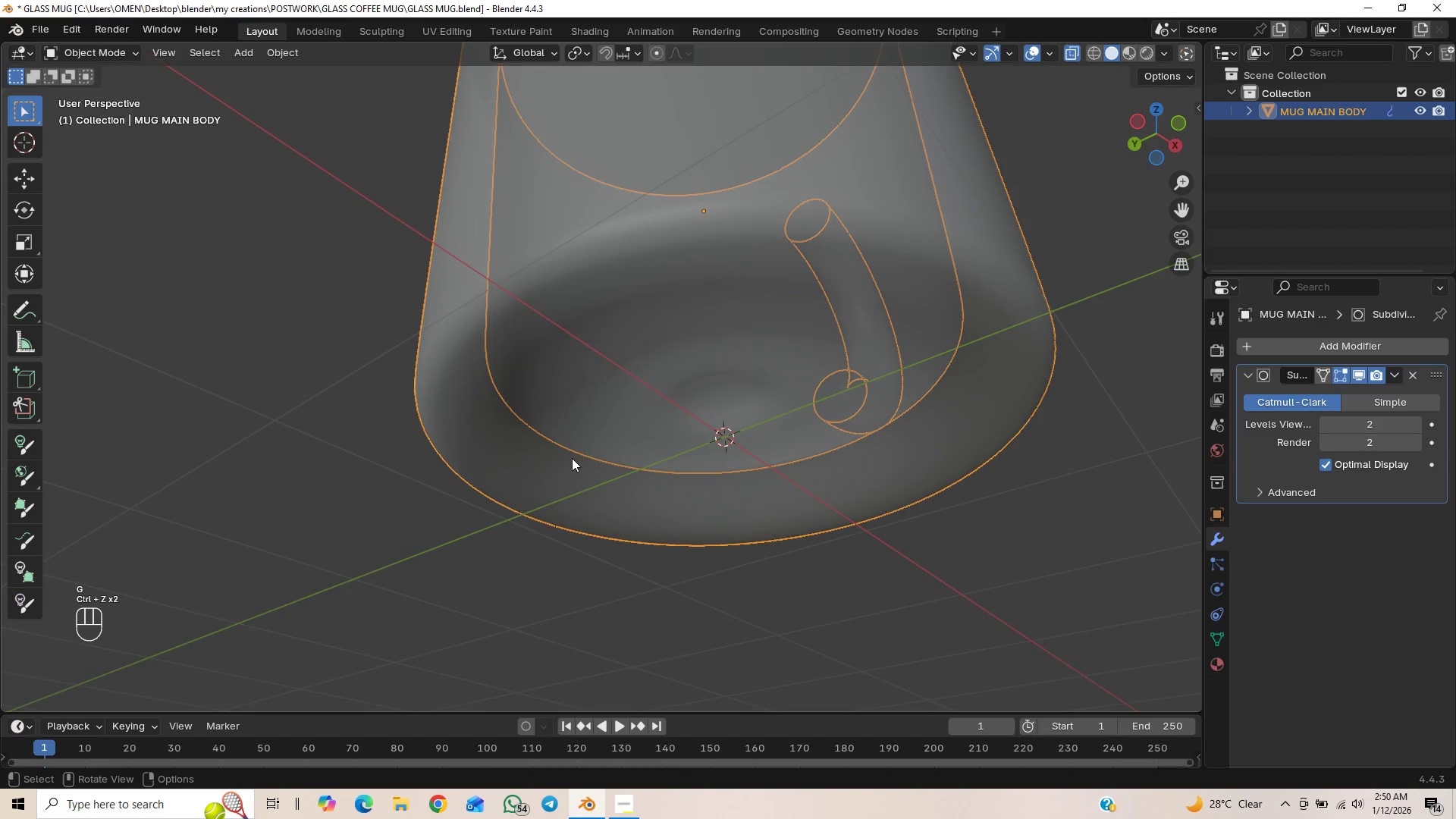 
key(Control+Z)
 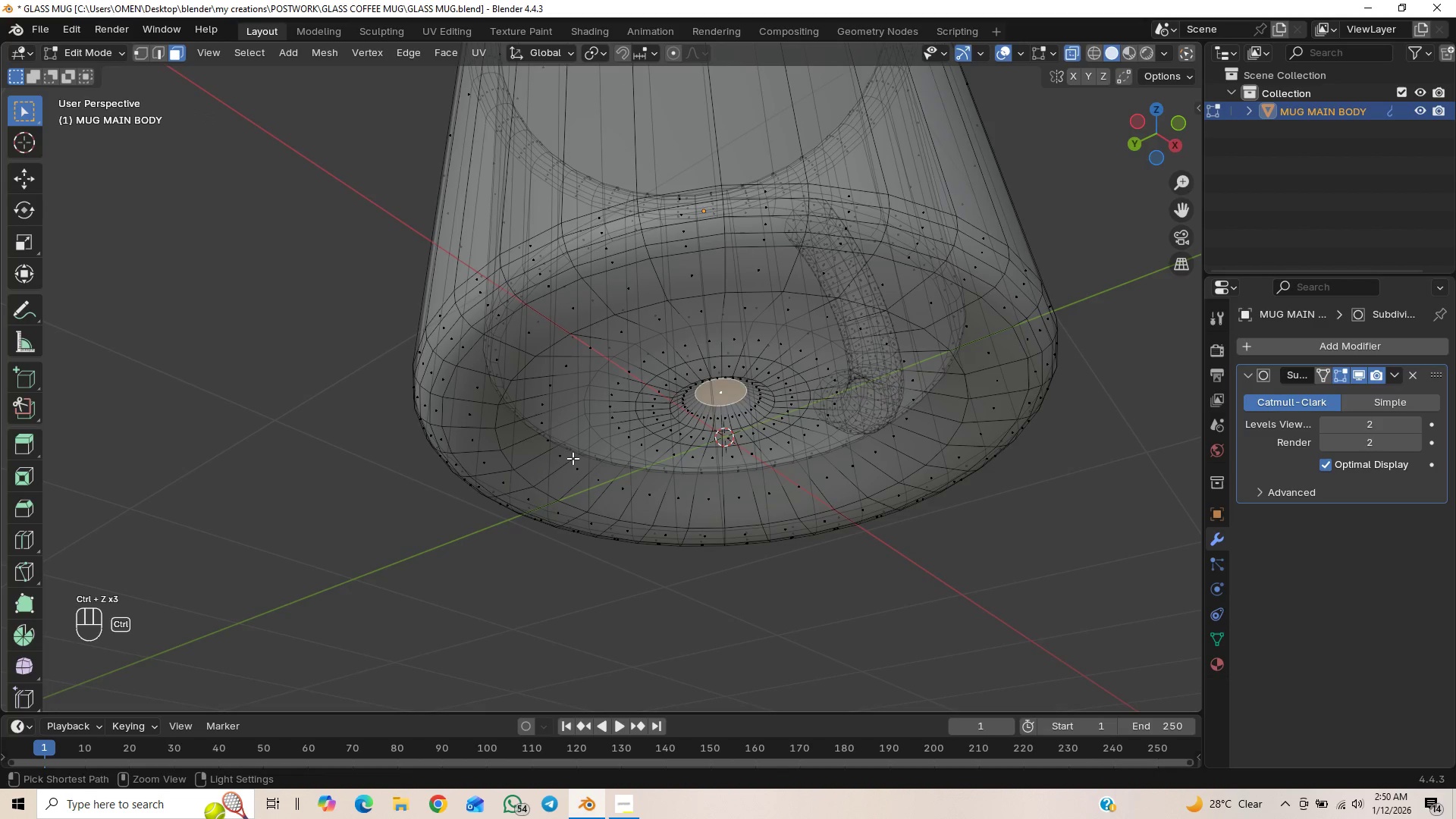 
key(Control+Z)
 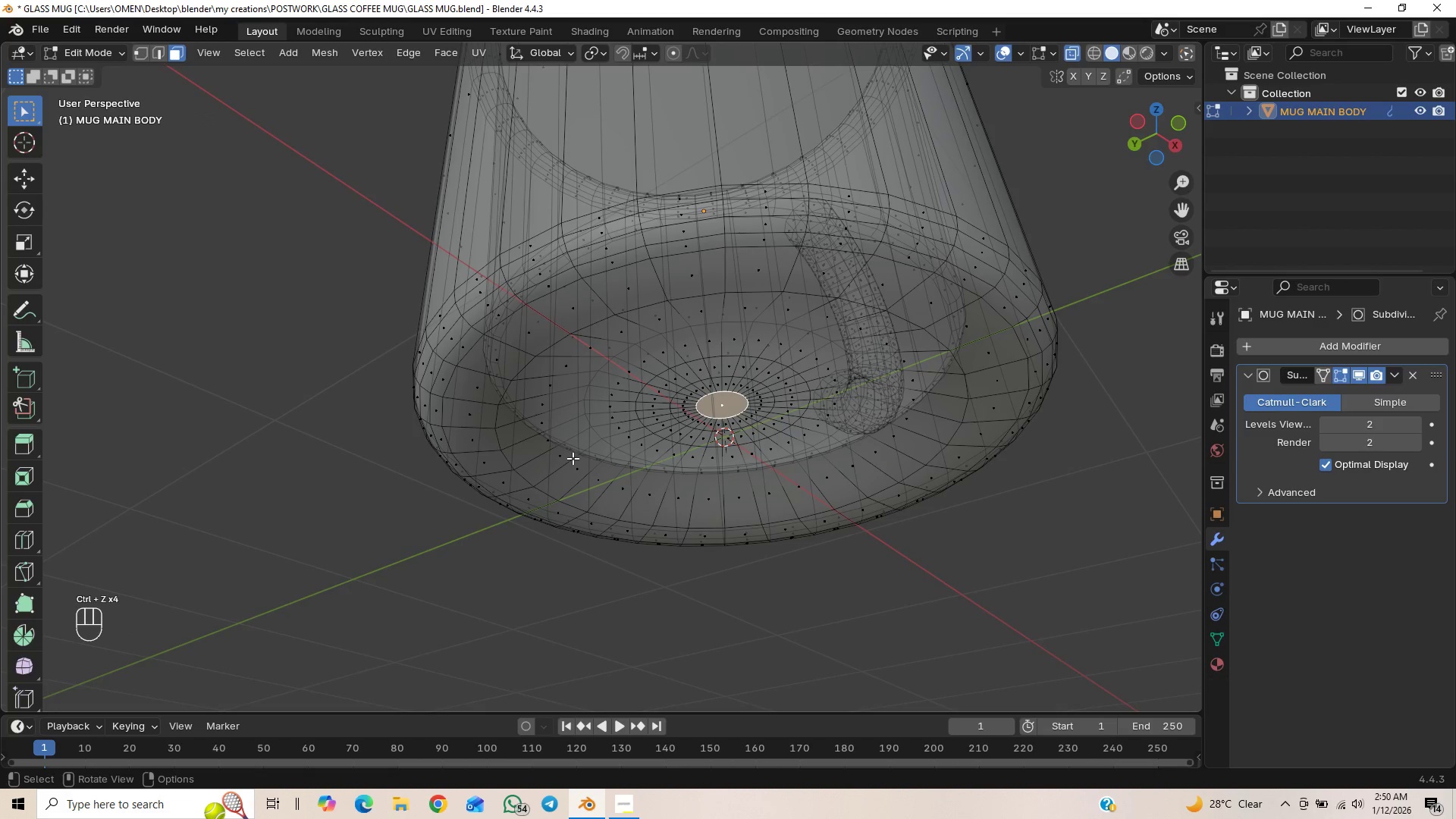 
key(G)
 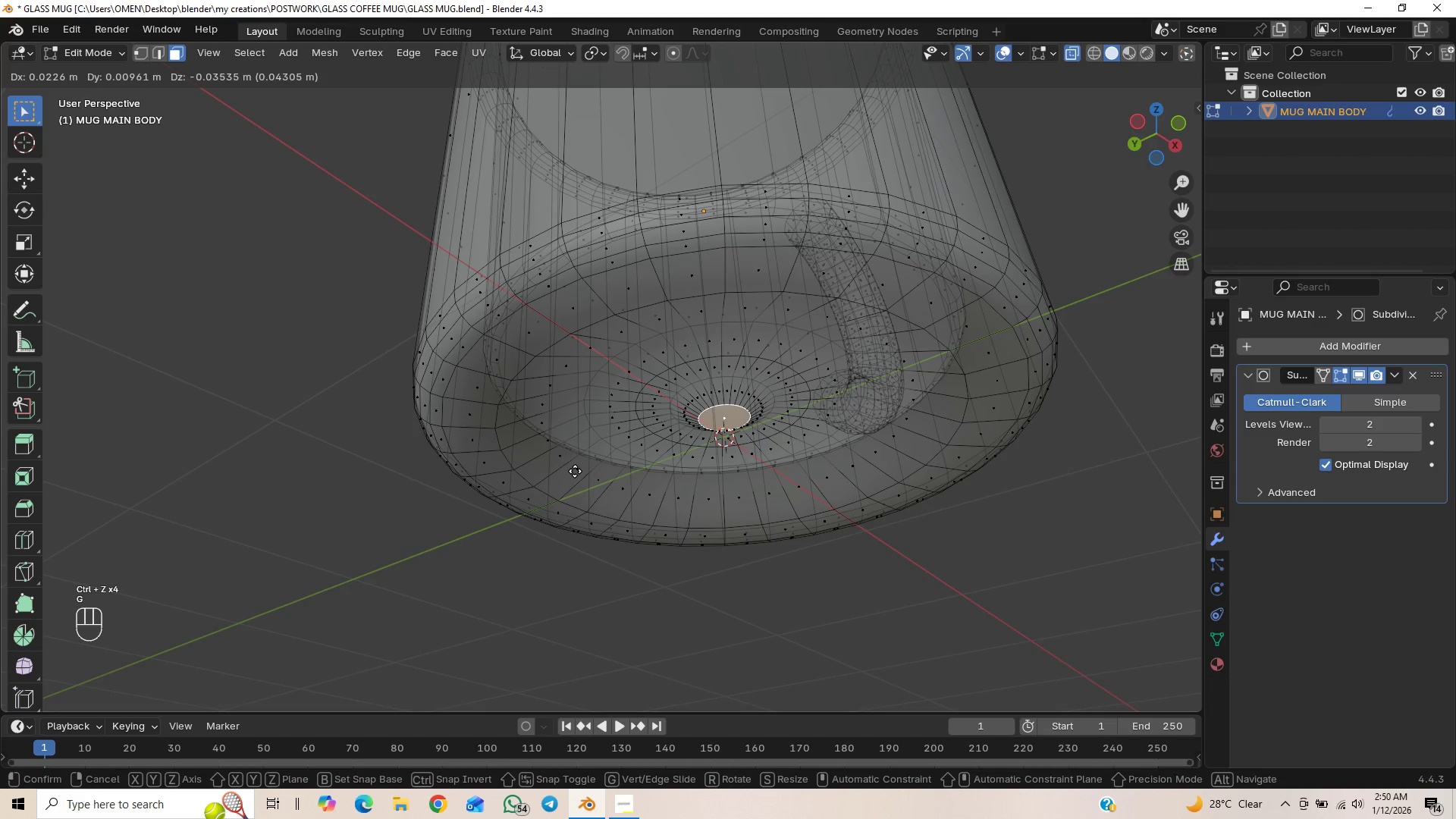 
key(Z)
 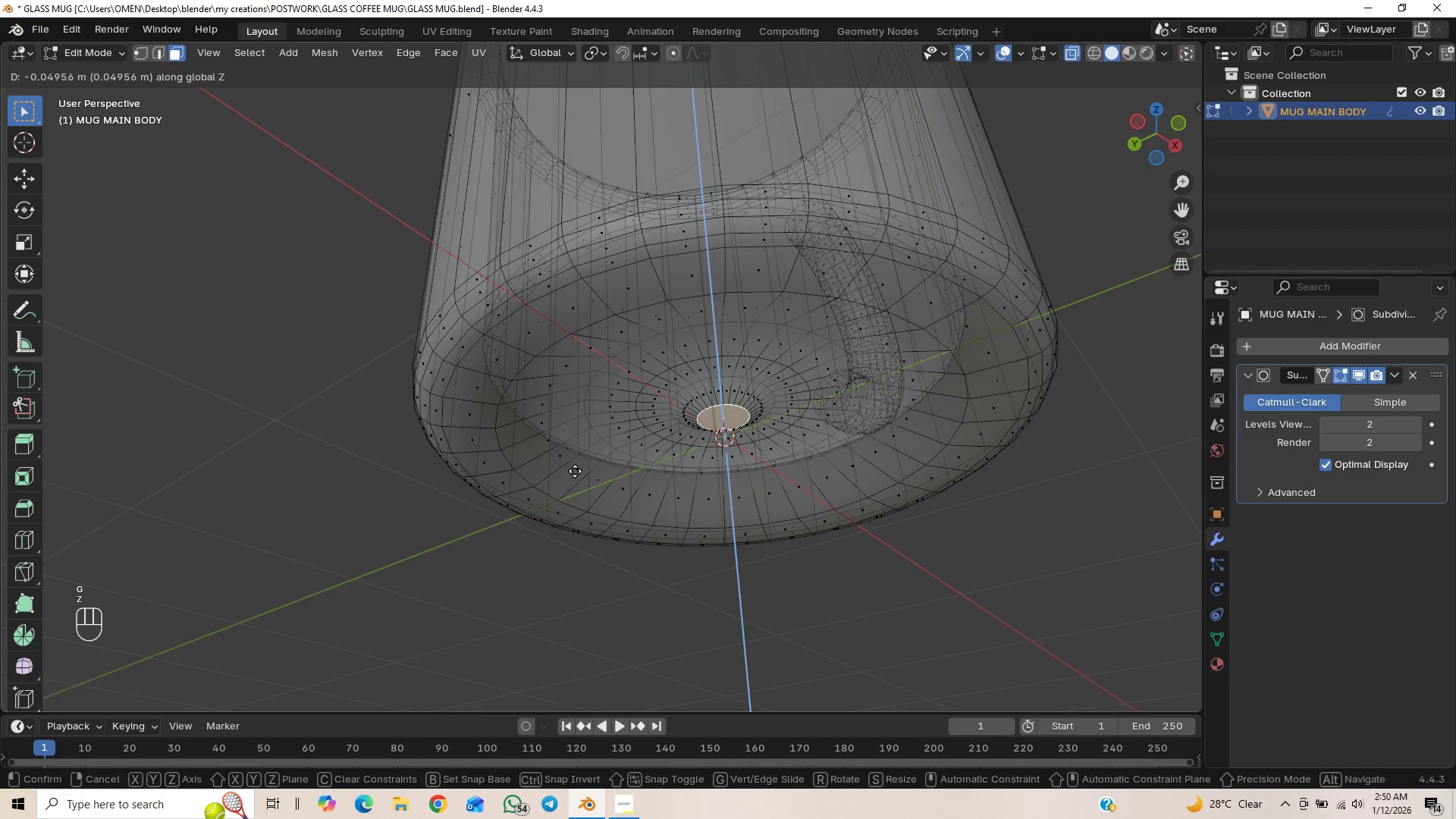 
left_click([575, 471])
 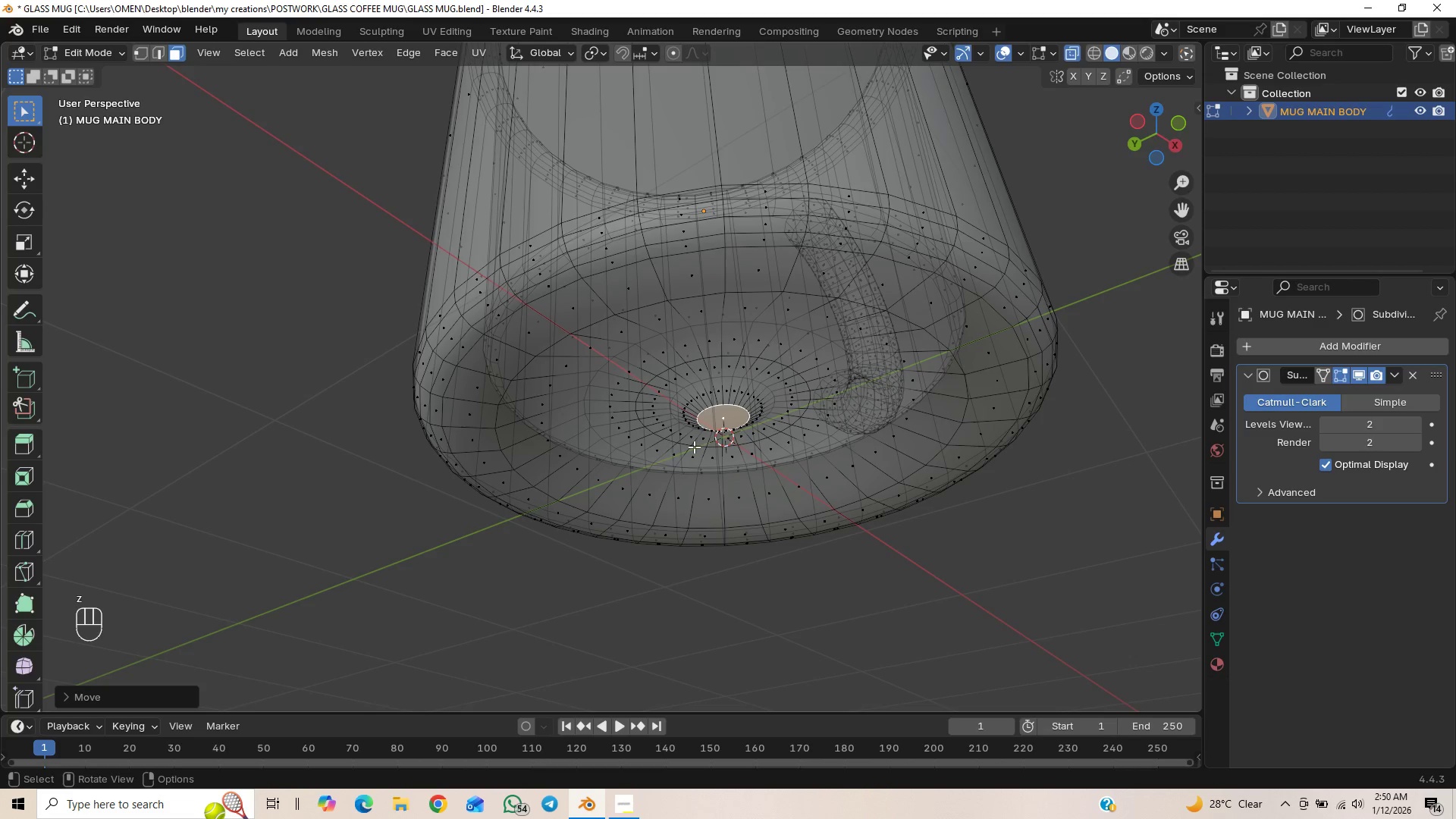 
key(S)
 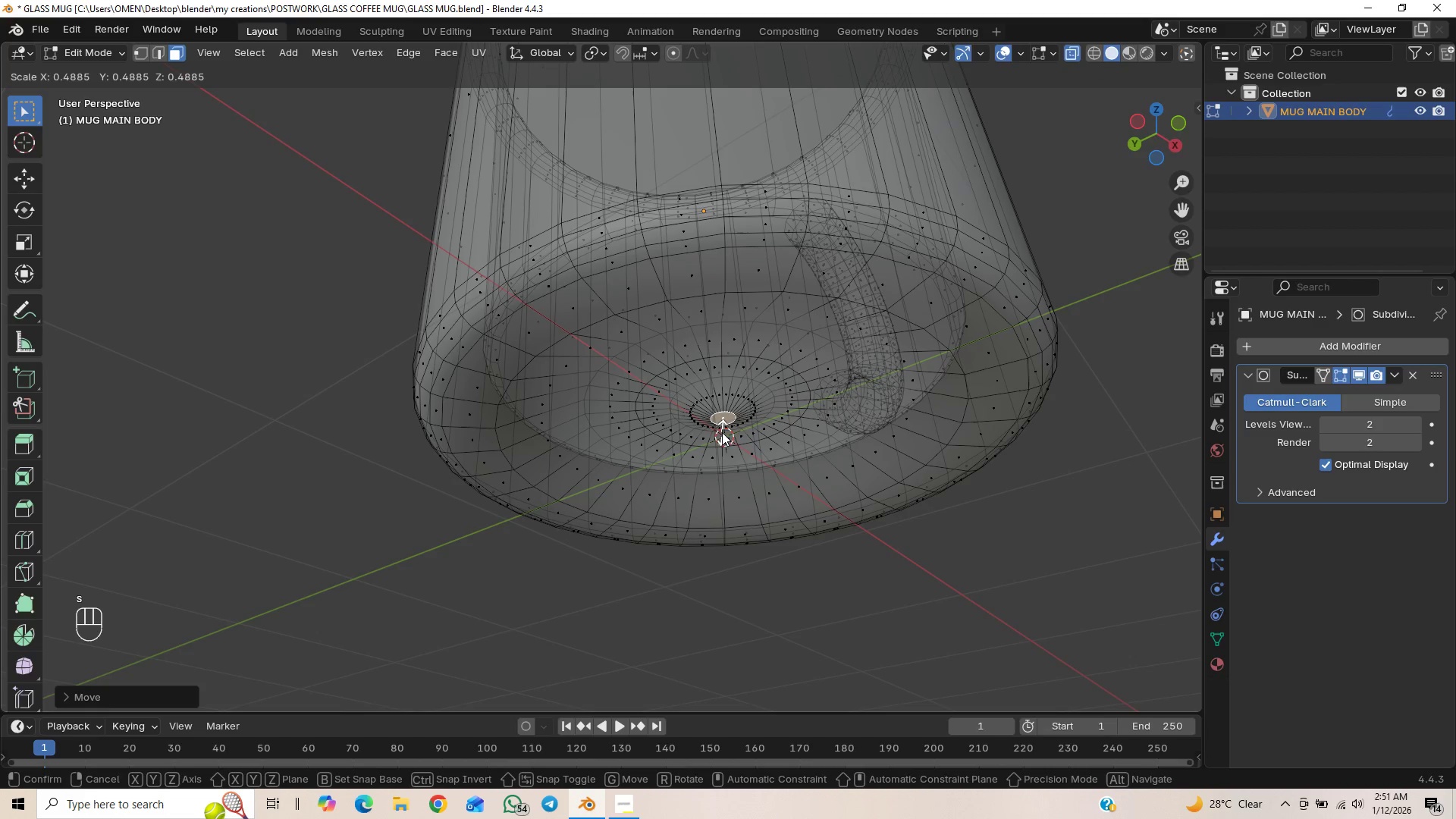 
left_click([722, 431])
 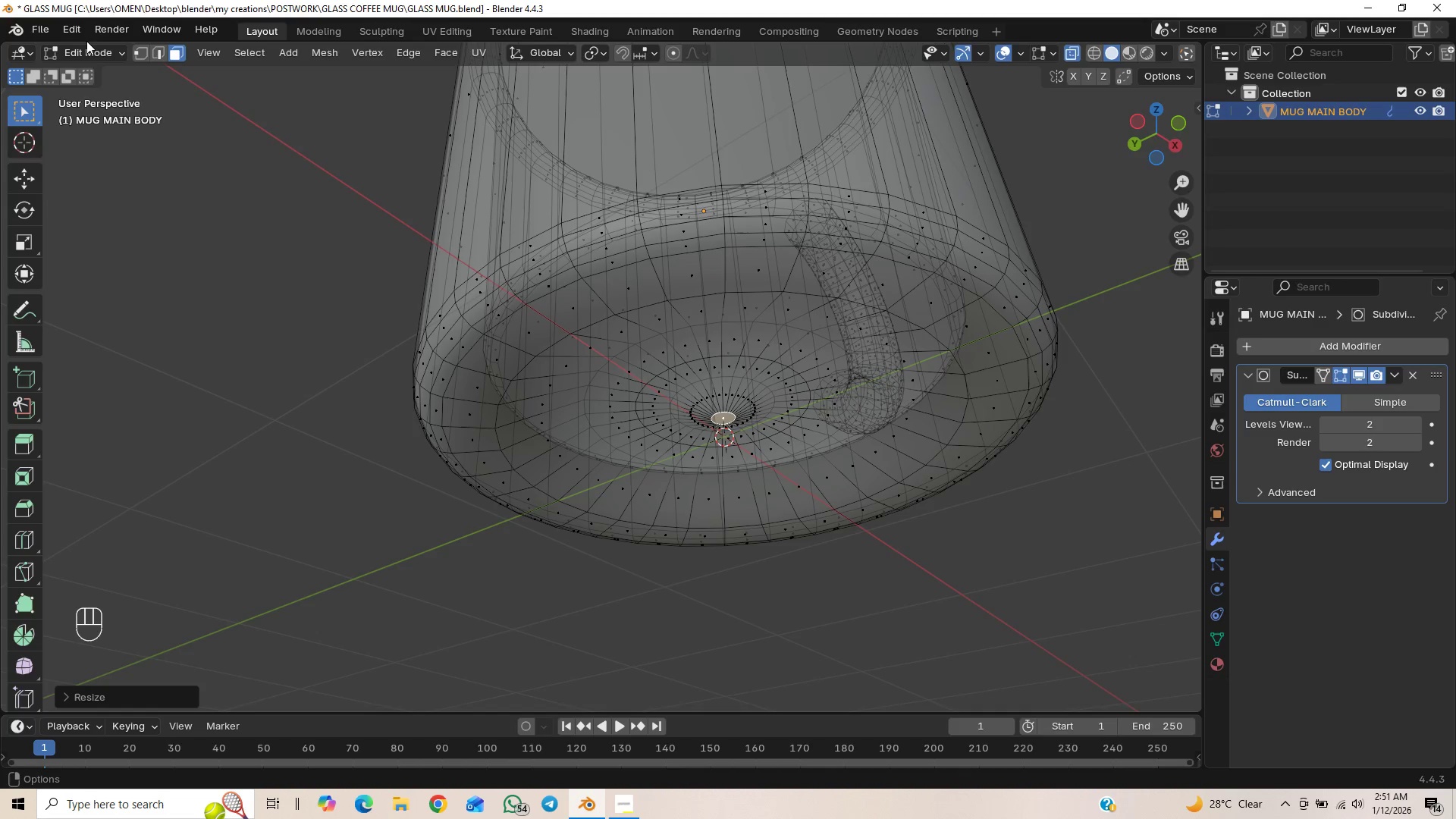 
left_click([86, 50])
 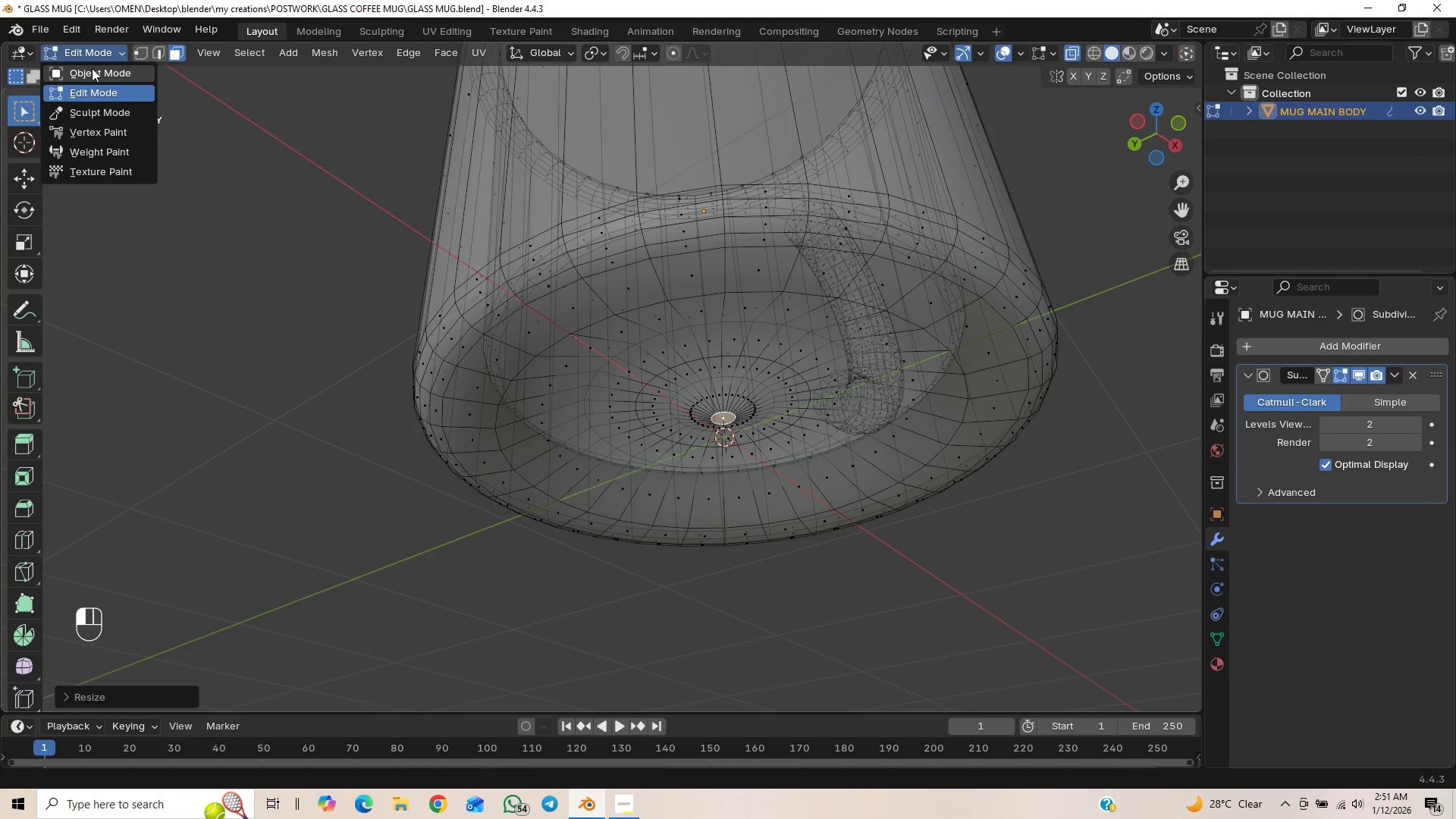 
left_click([92, 68])
 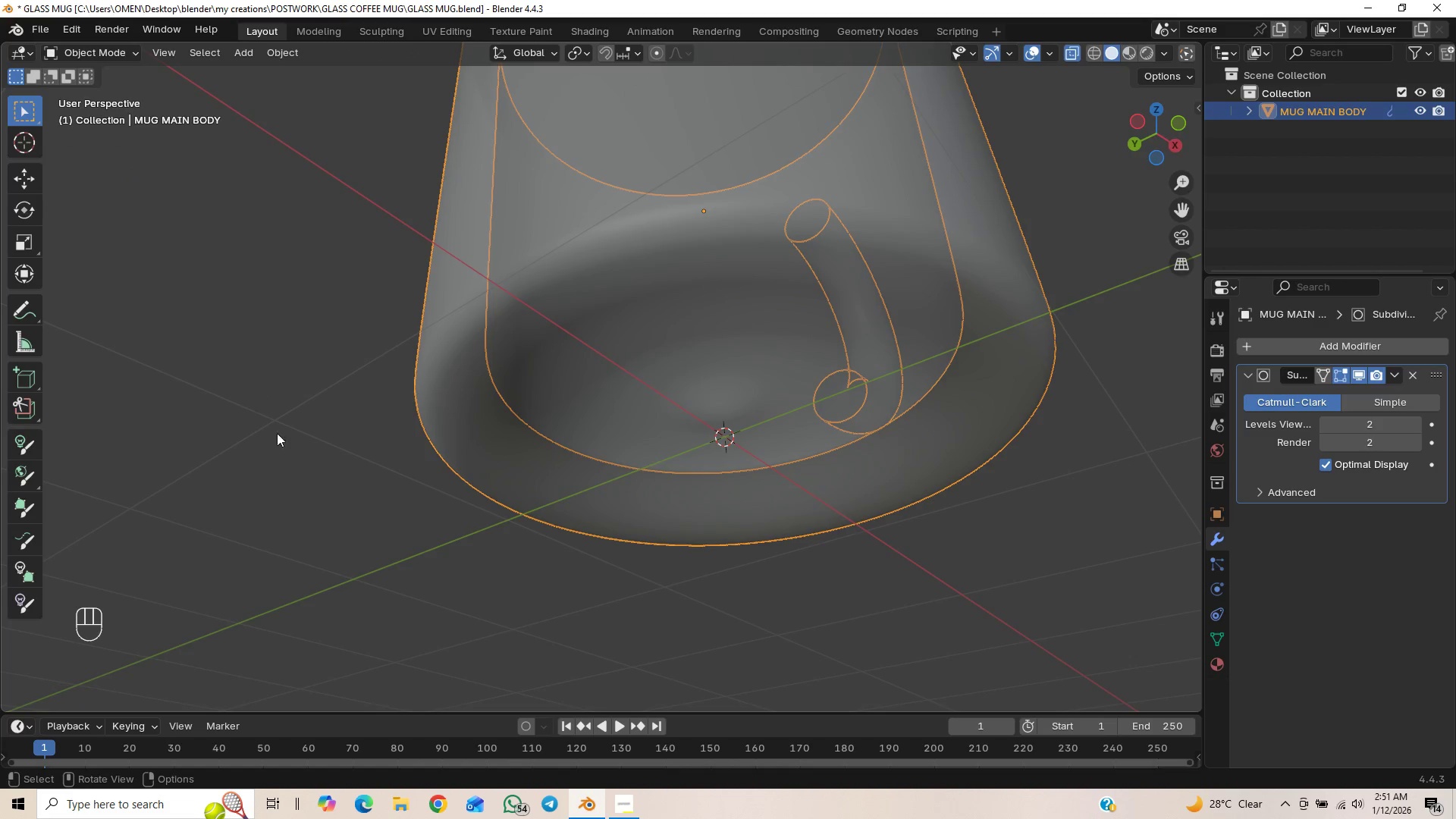 
scroll: coordinate [378, 433], scroll_direction: down, amount: 1.0
 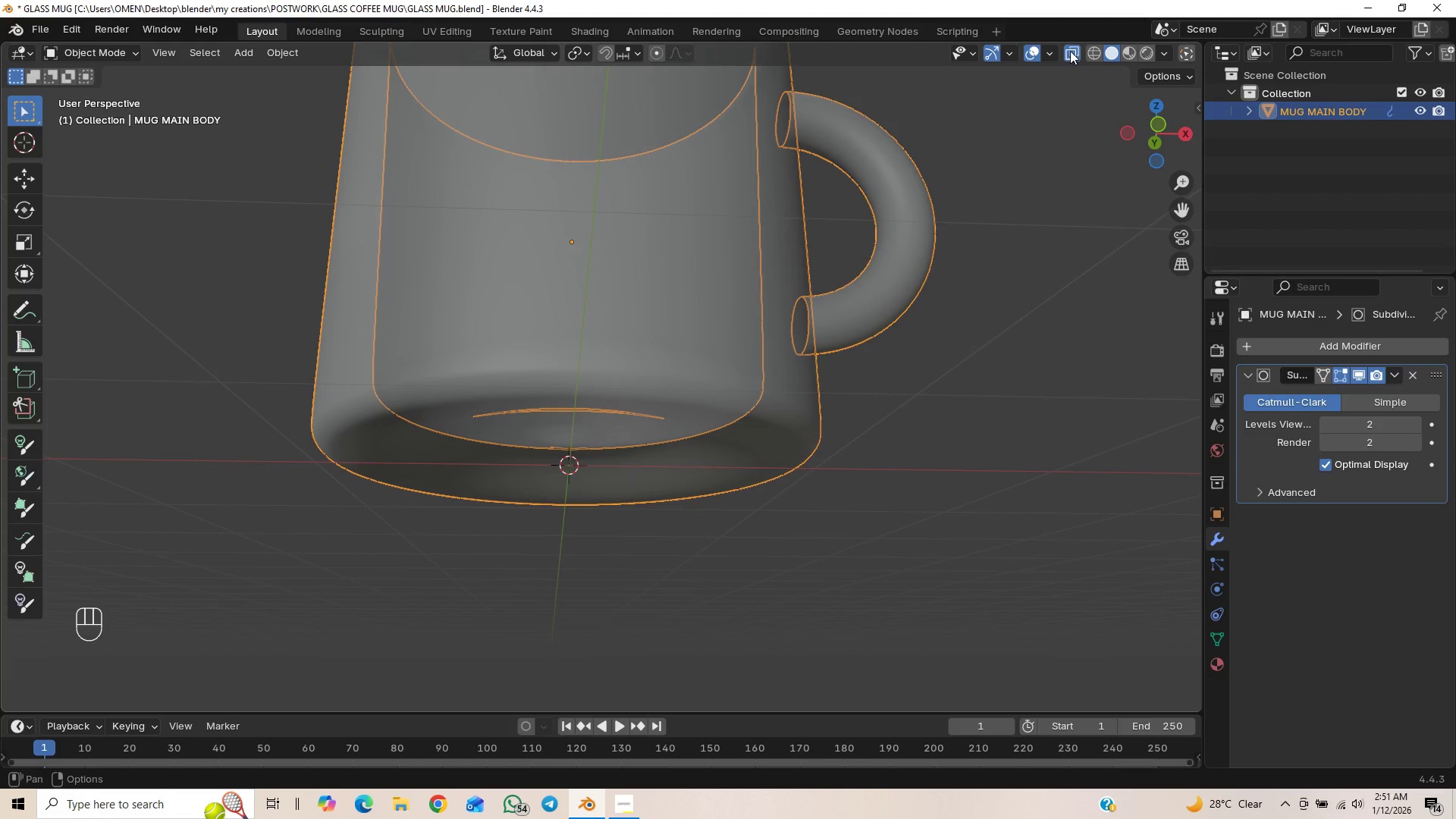 
left_click([1071, 57])
 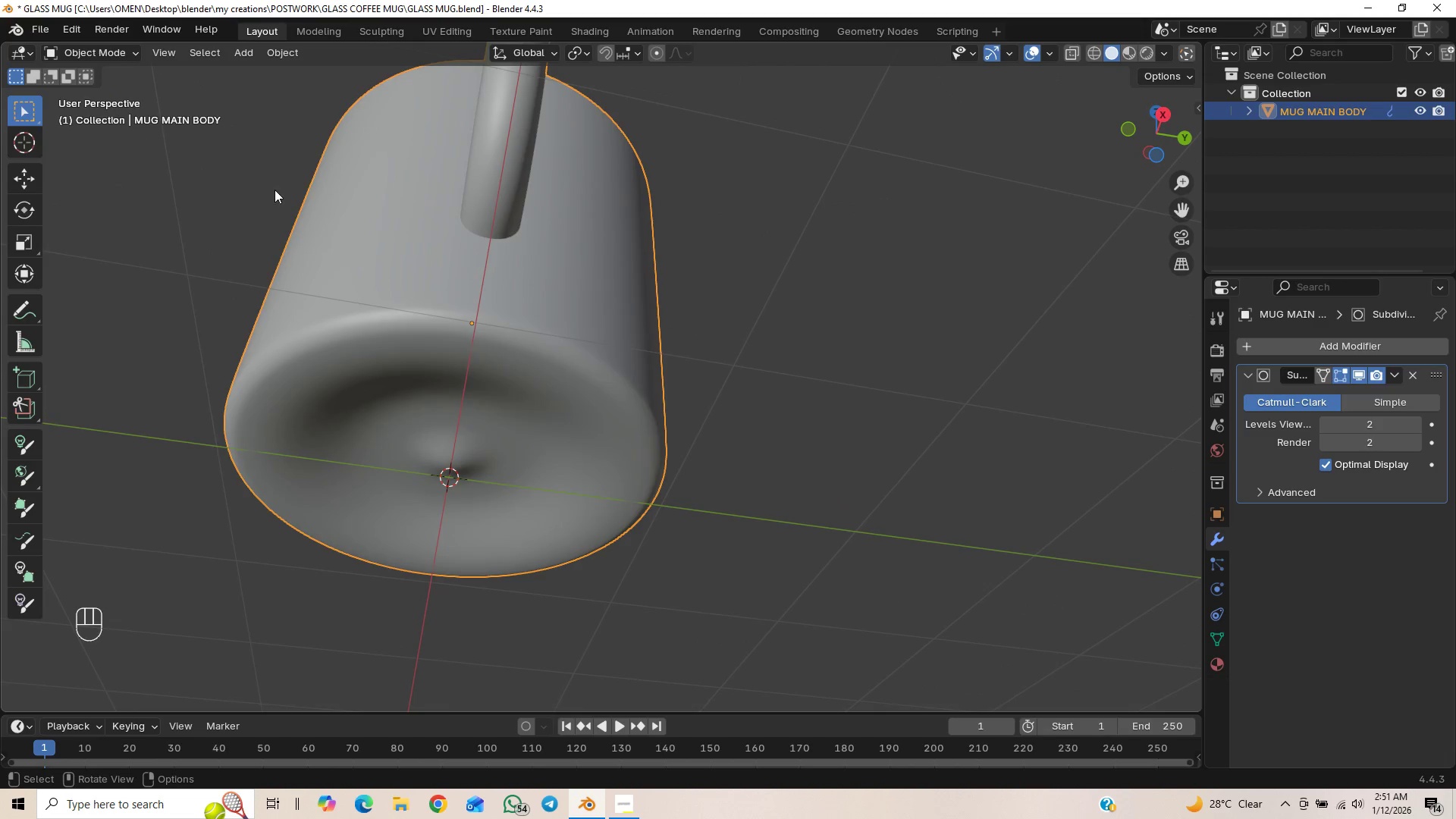 
wait(5.45)
 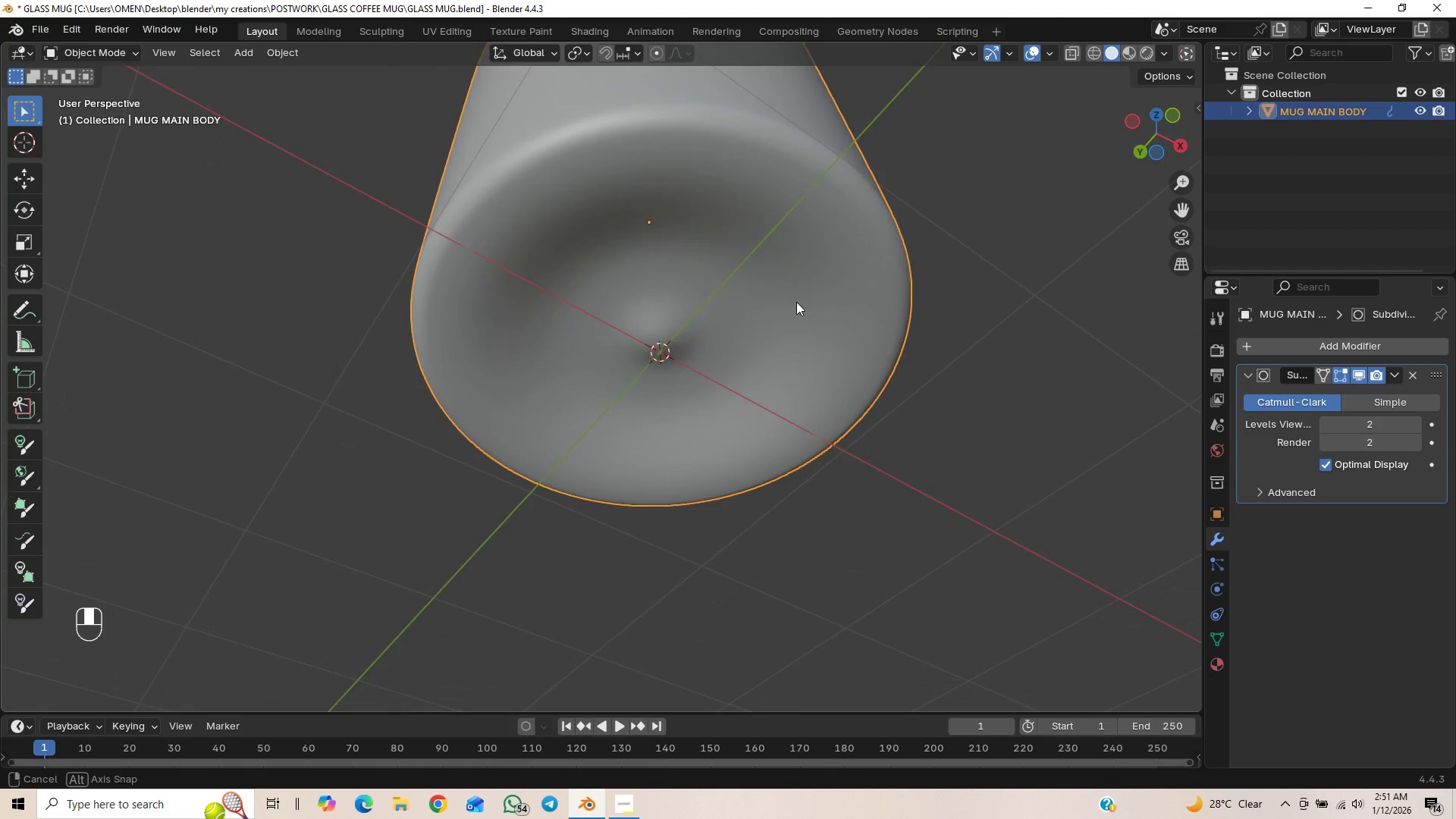 
double_click([122, 94])
 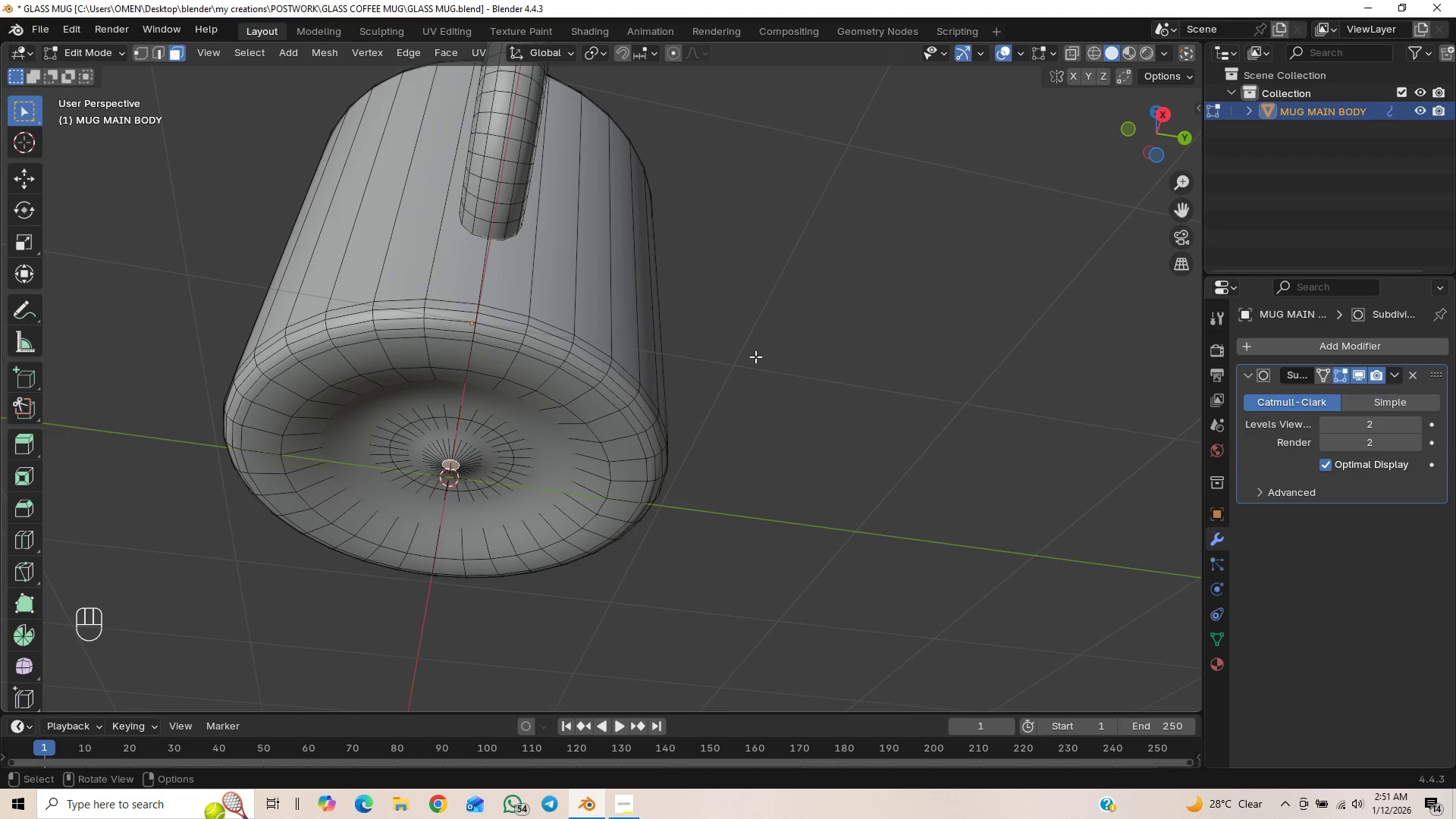 
key(Control+Z)
 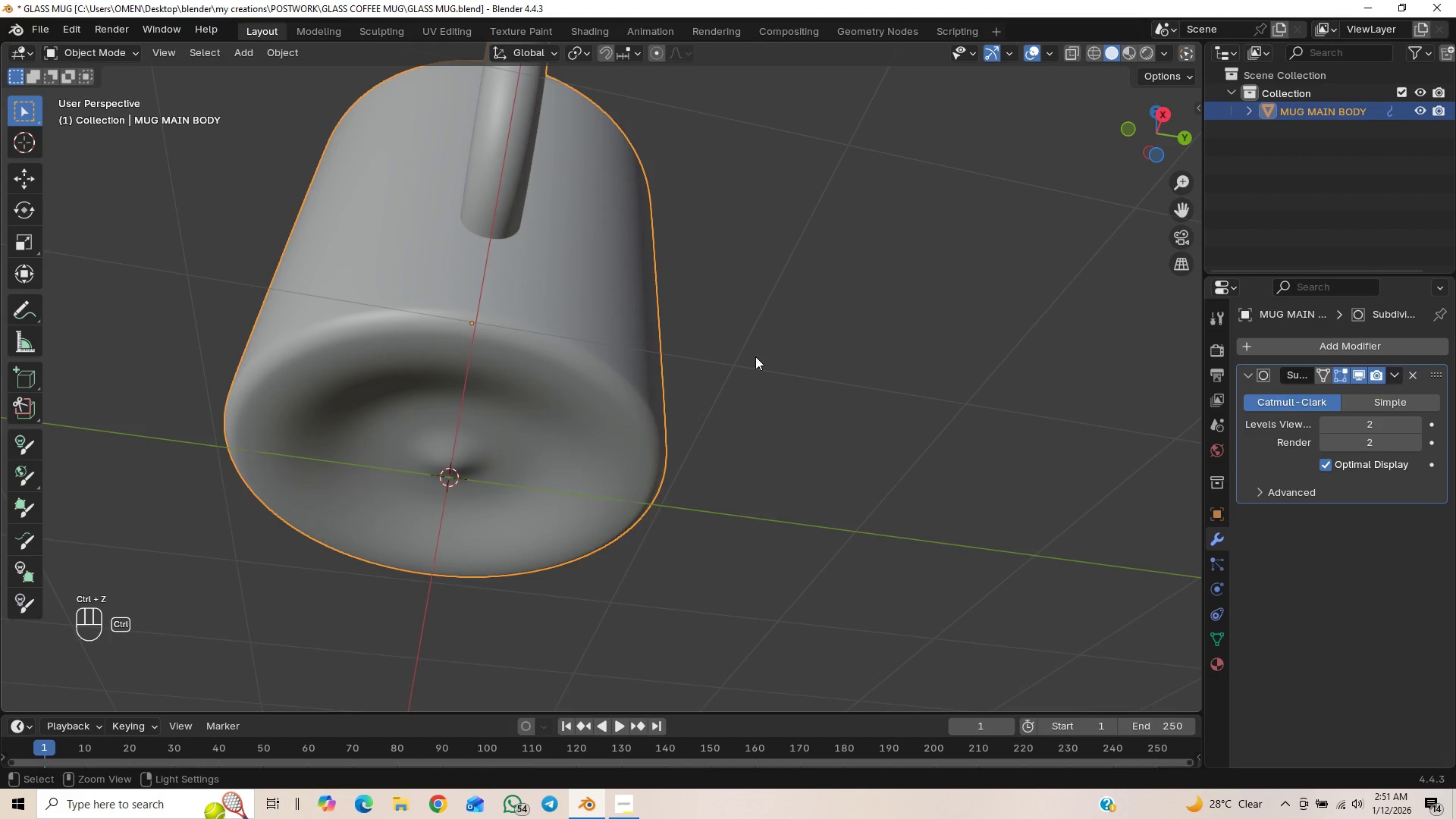 
key(Control+Z)
 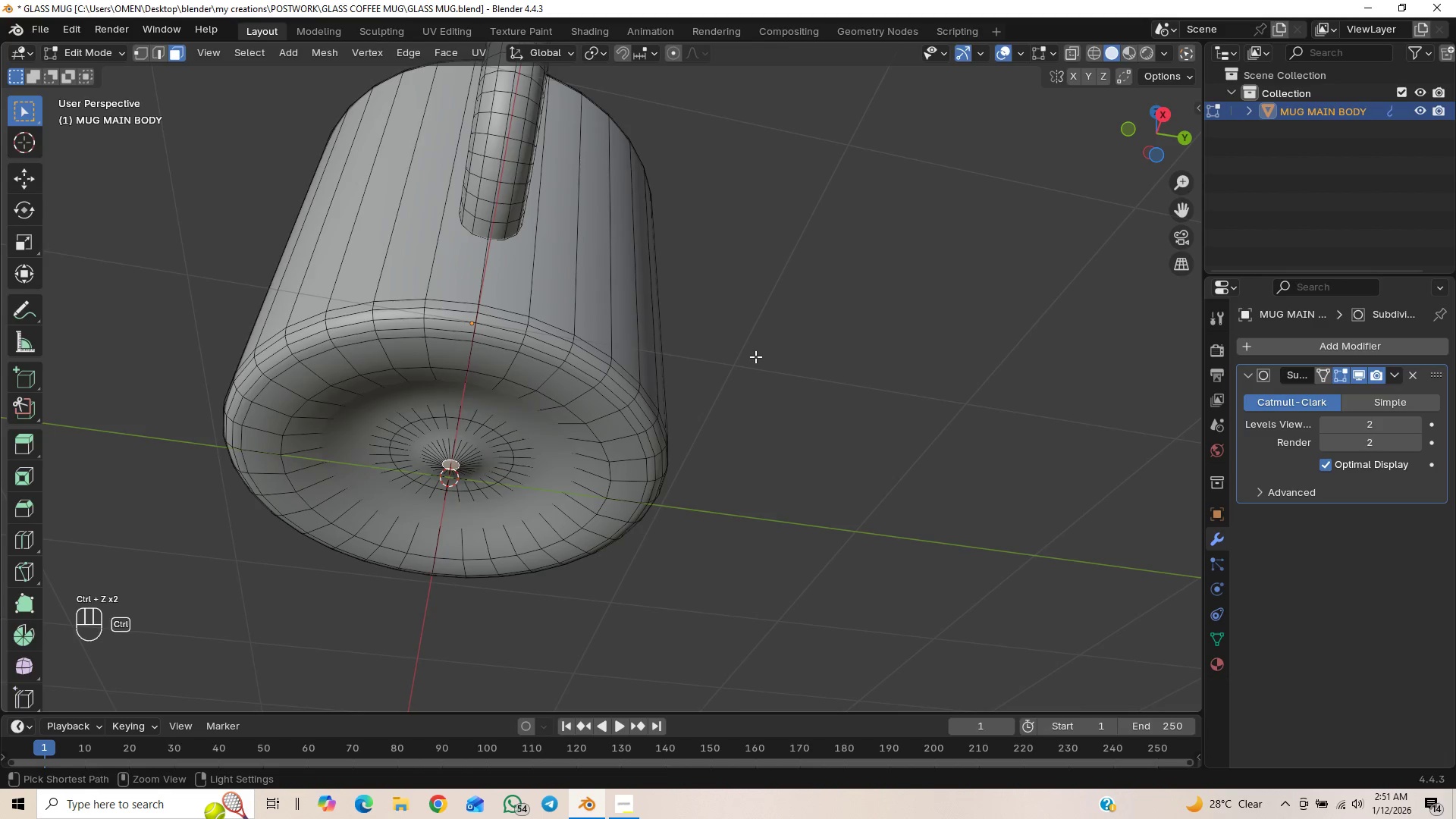 
key(Control+Z)
 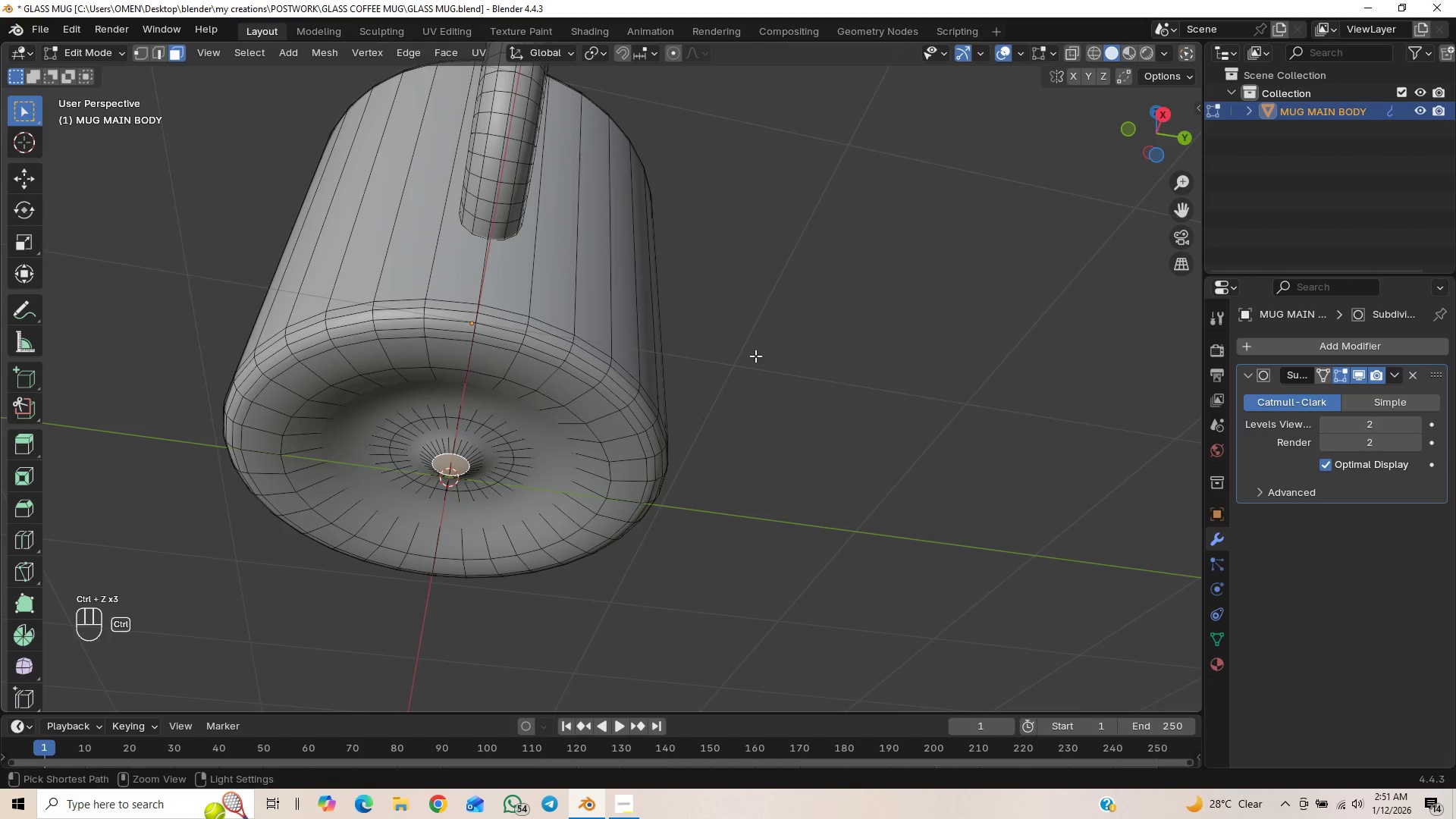 
key(Control+Z)
 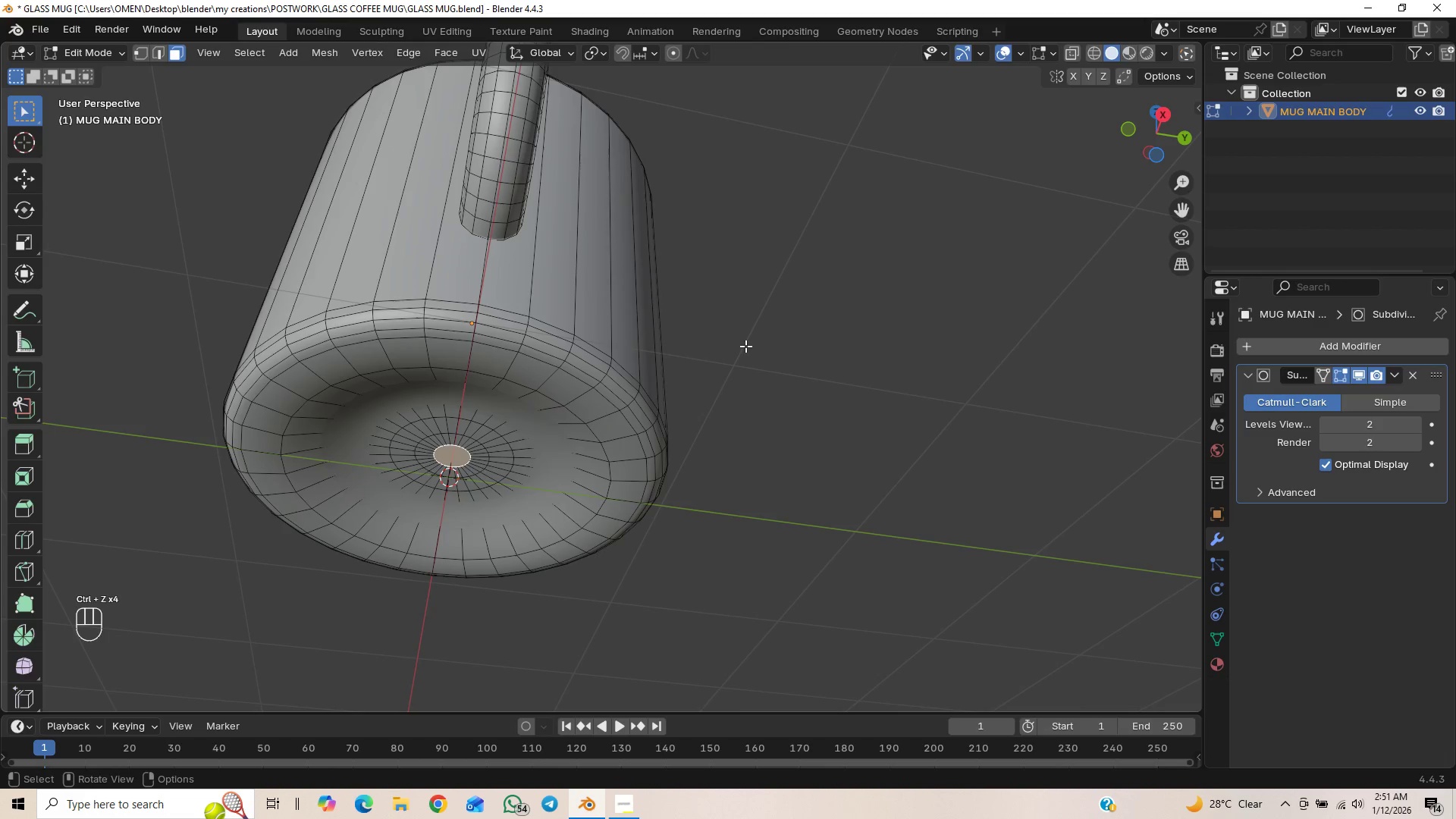 
type(gz)
 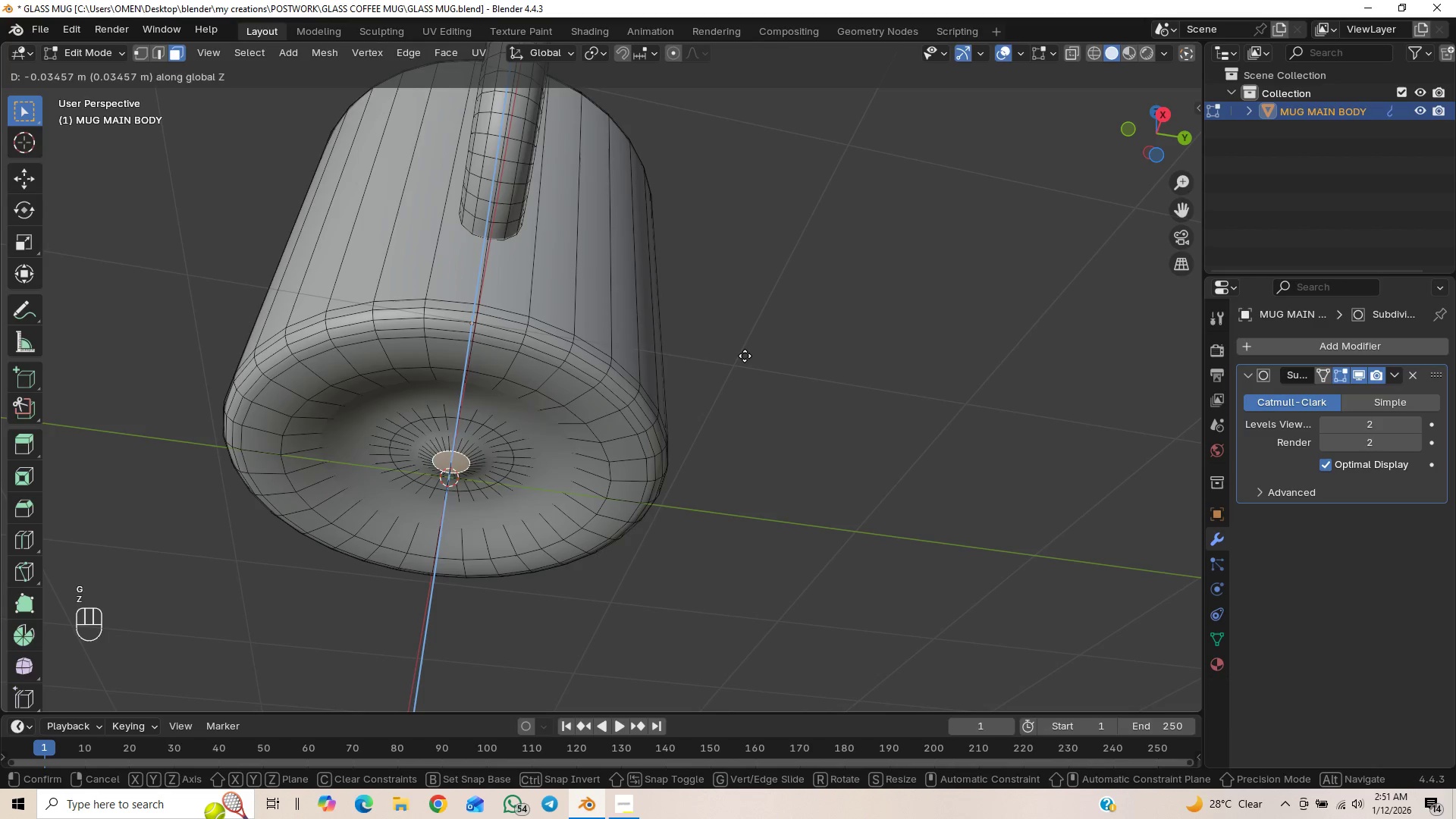 
hold_key(key=ShiftLeft, duration=1.5)
 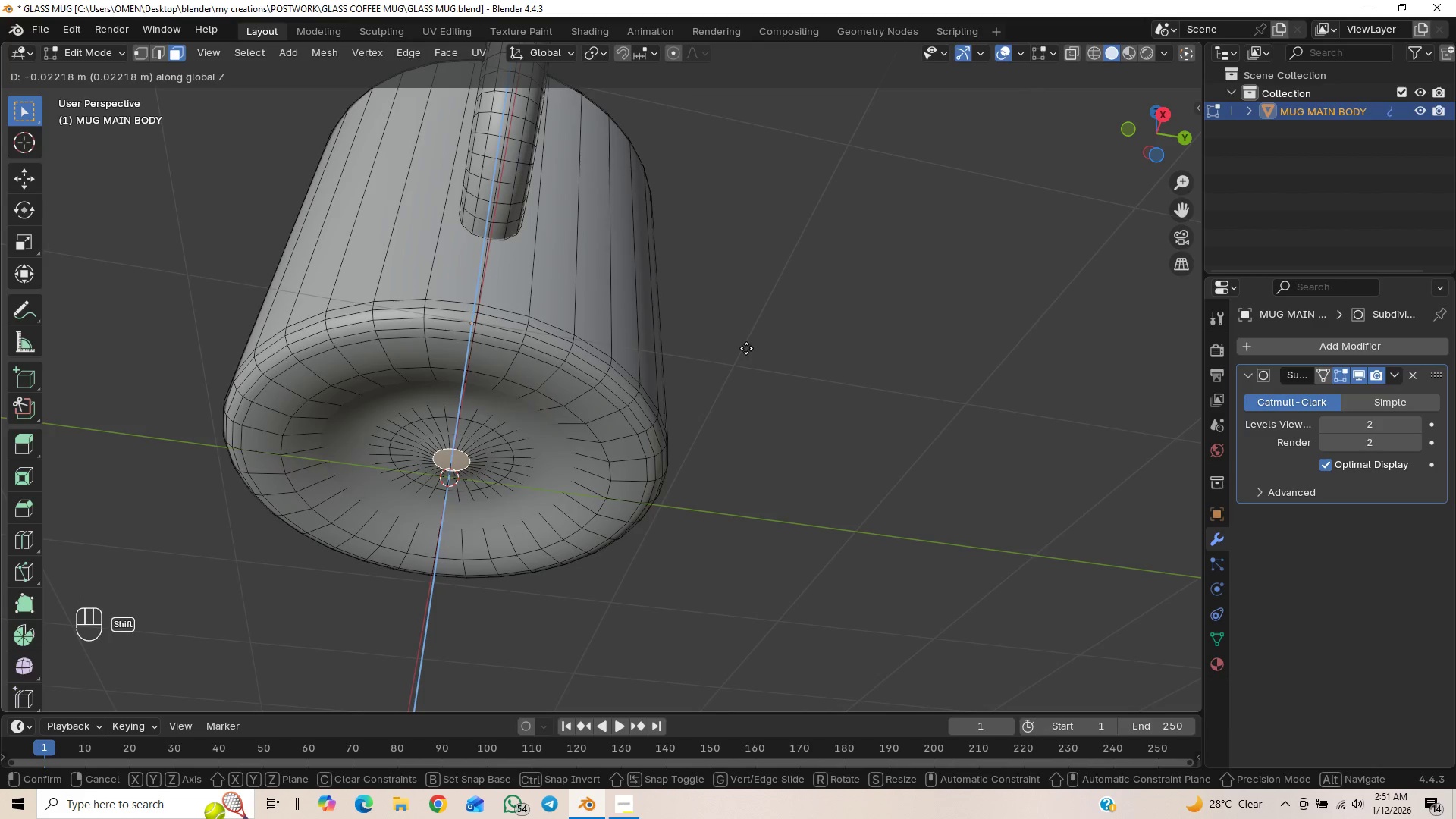 
hold_key(key=ShiftLeft, duration=1.5)
 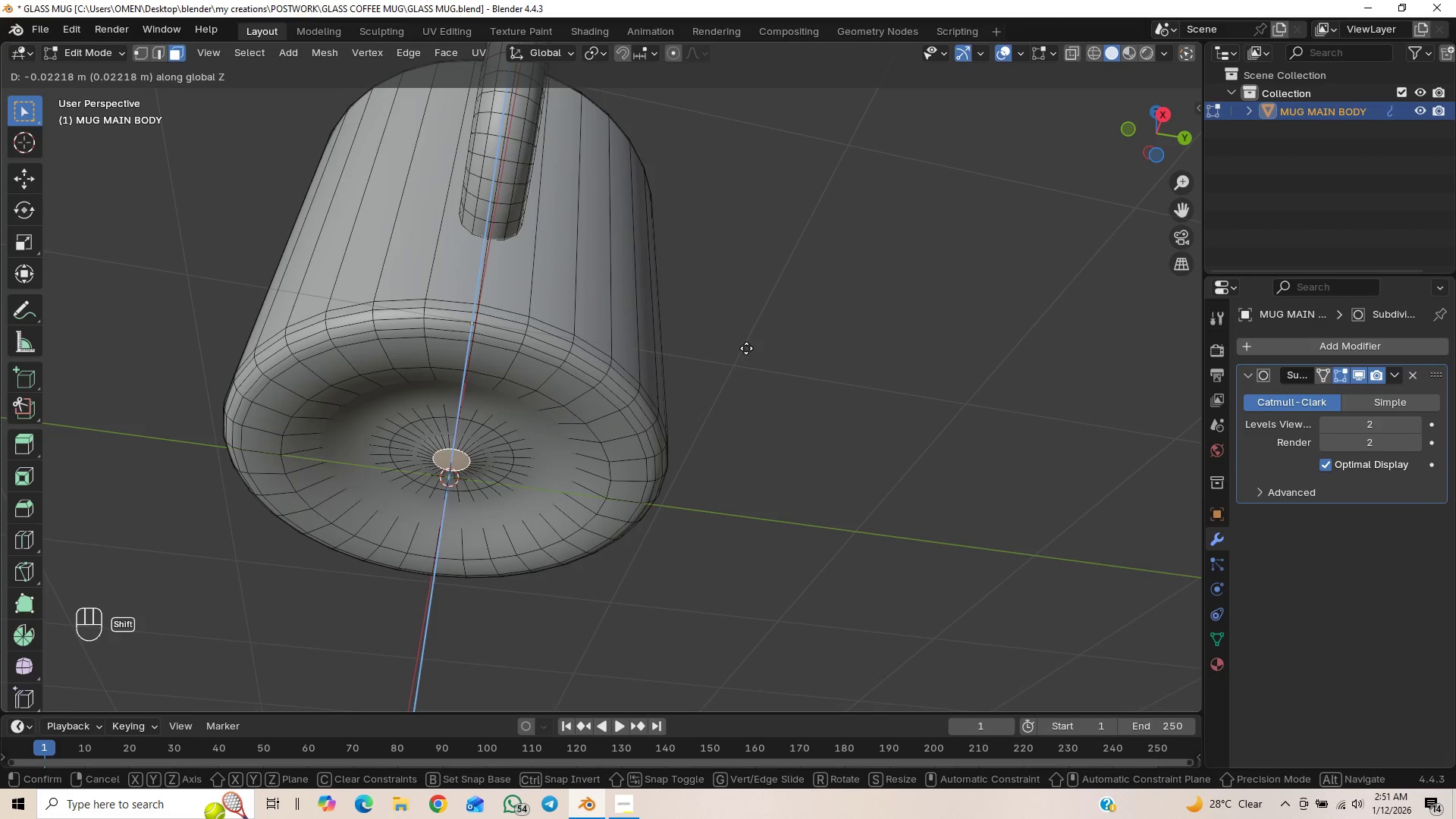 
hold_key(key=ShiftLeft, duration=0.81)
left_click([746, 348])
 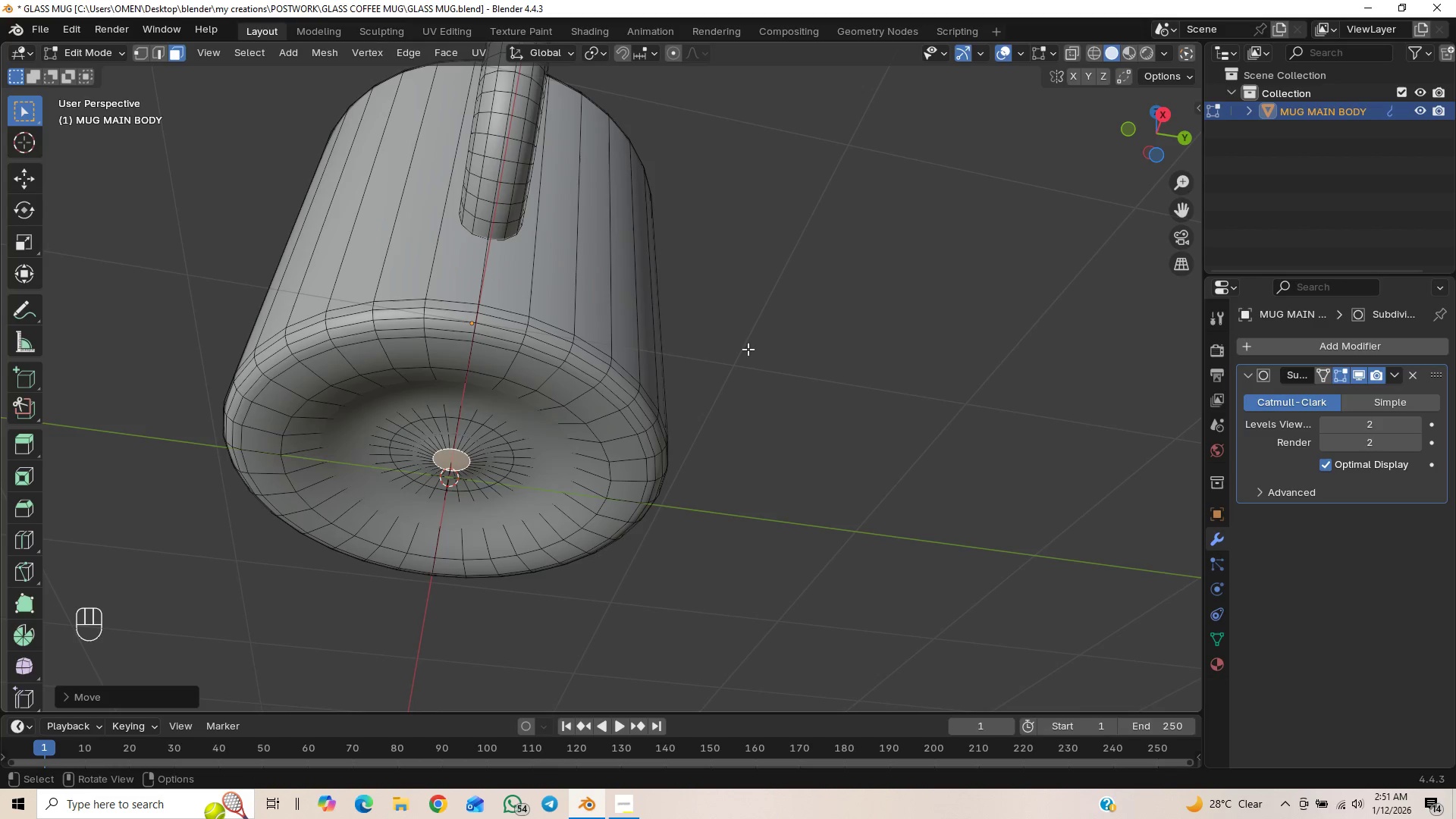 
key(S)
 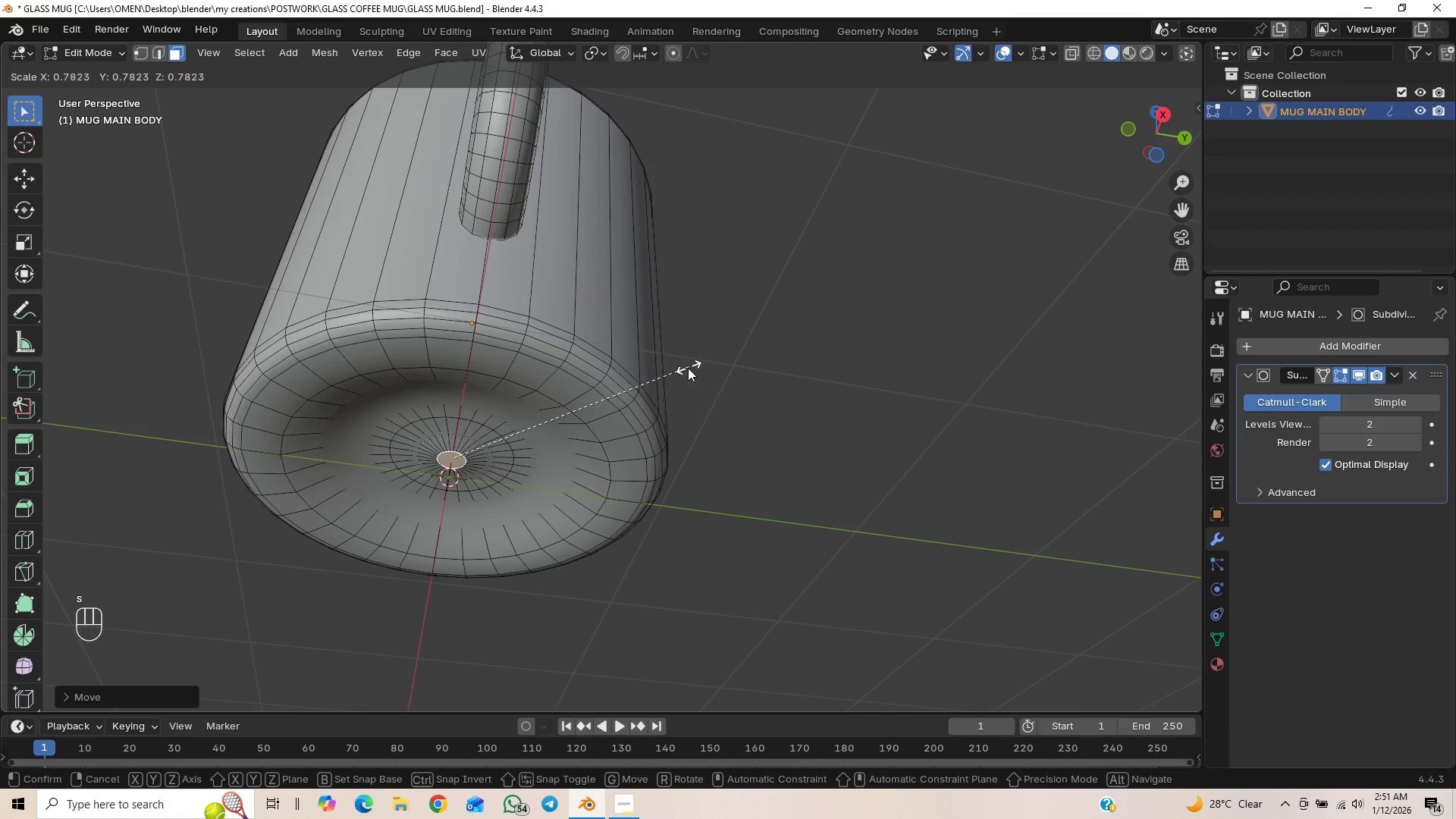 
left_click([677, 369])
 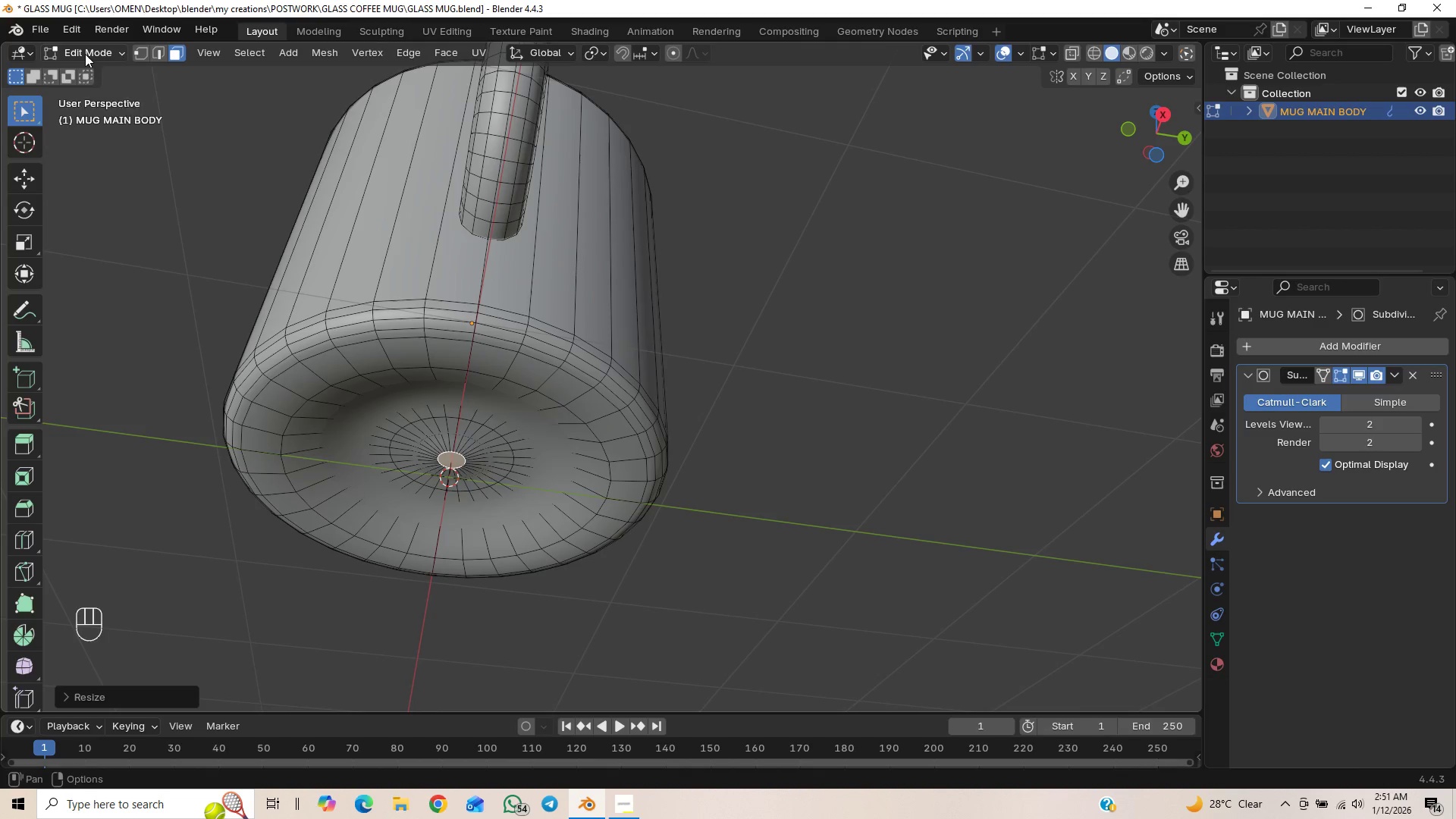 
double_click([91, 70])
 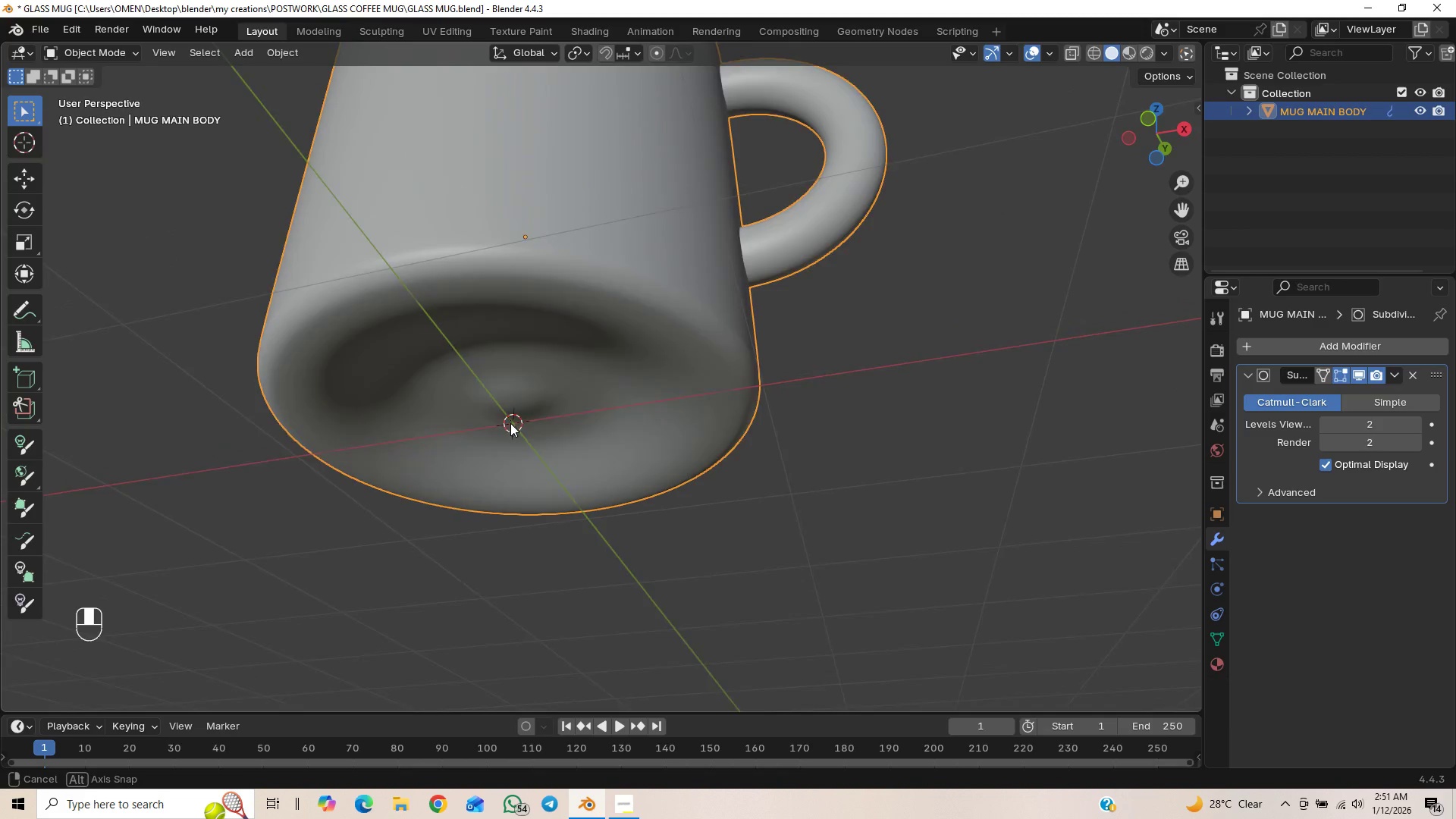 
scroll: coordinate [492, 414], scroll_direction: down, amount: 1.0
 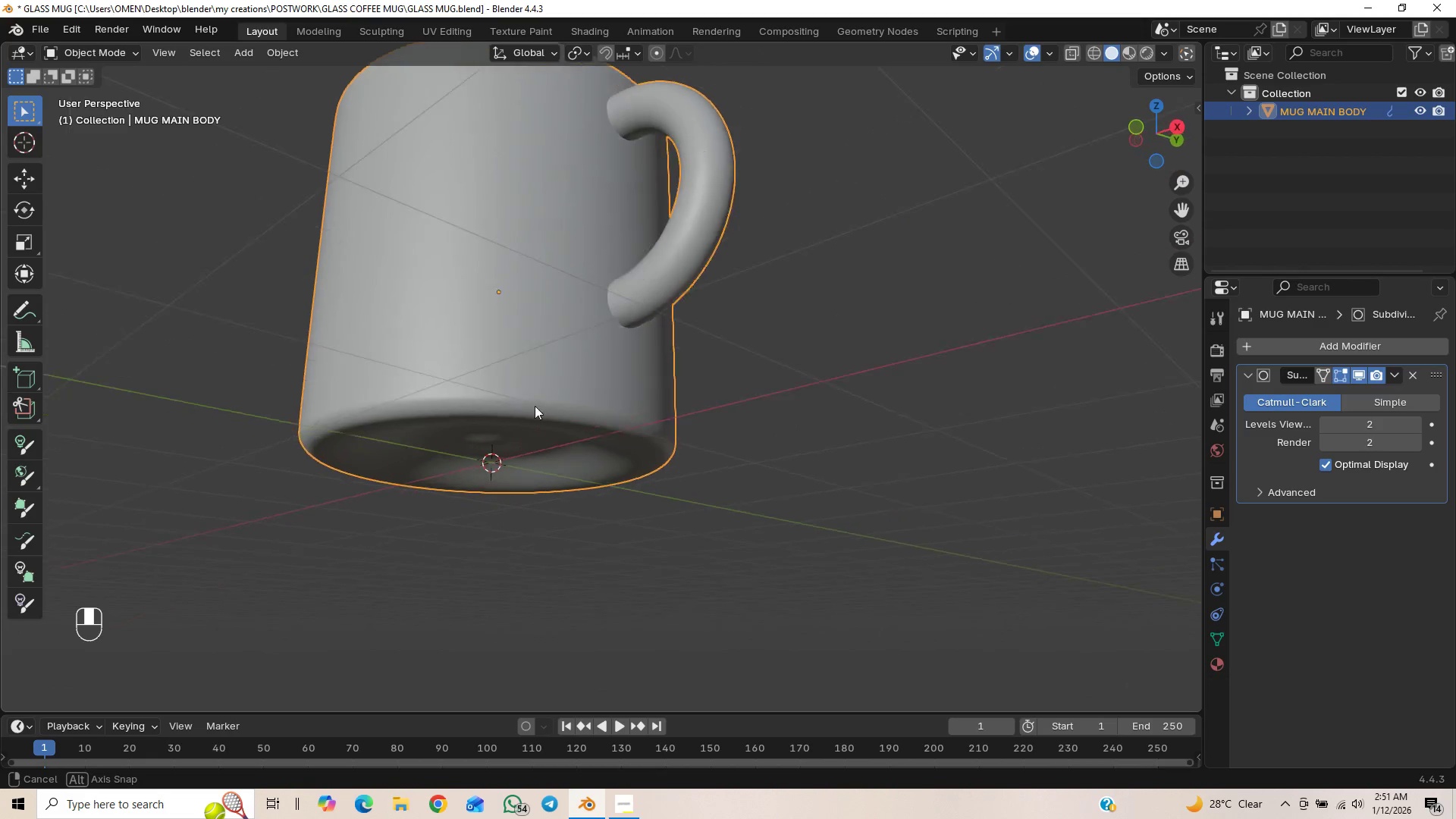 
key(Numpad1)
 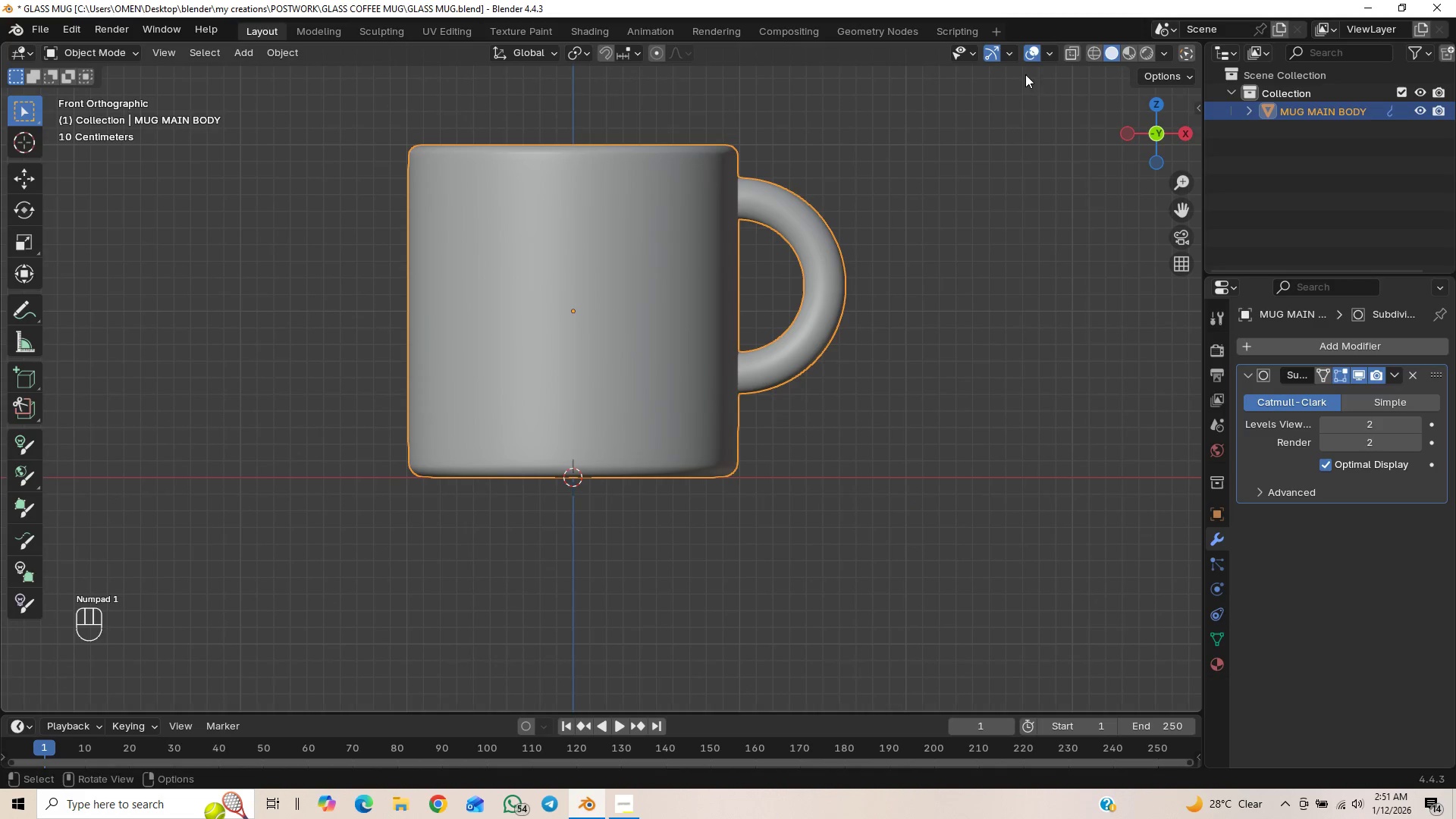 
left_click([1069, 52])
 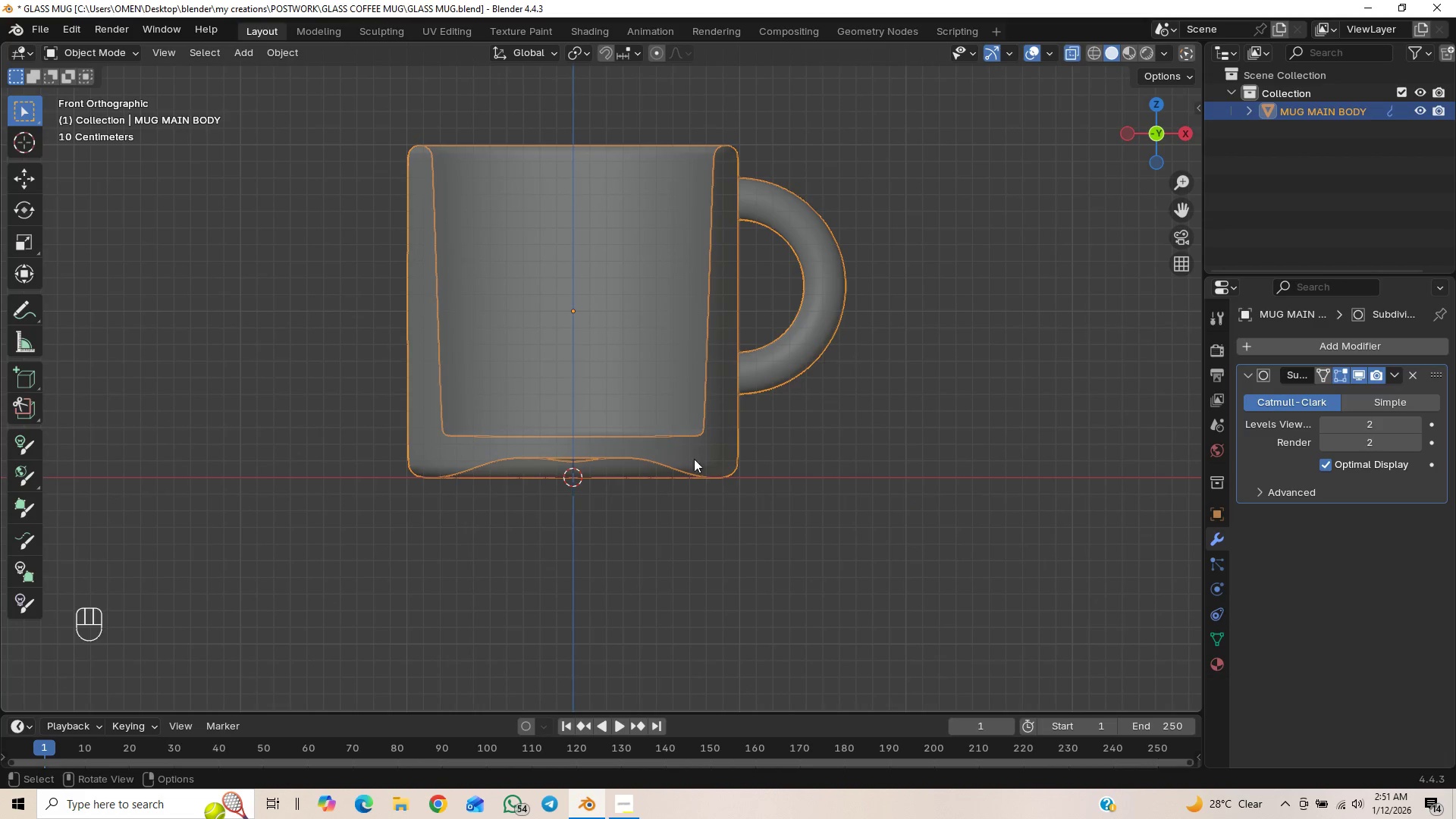 
key(Control+S)
 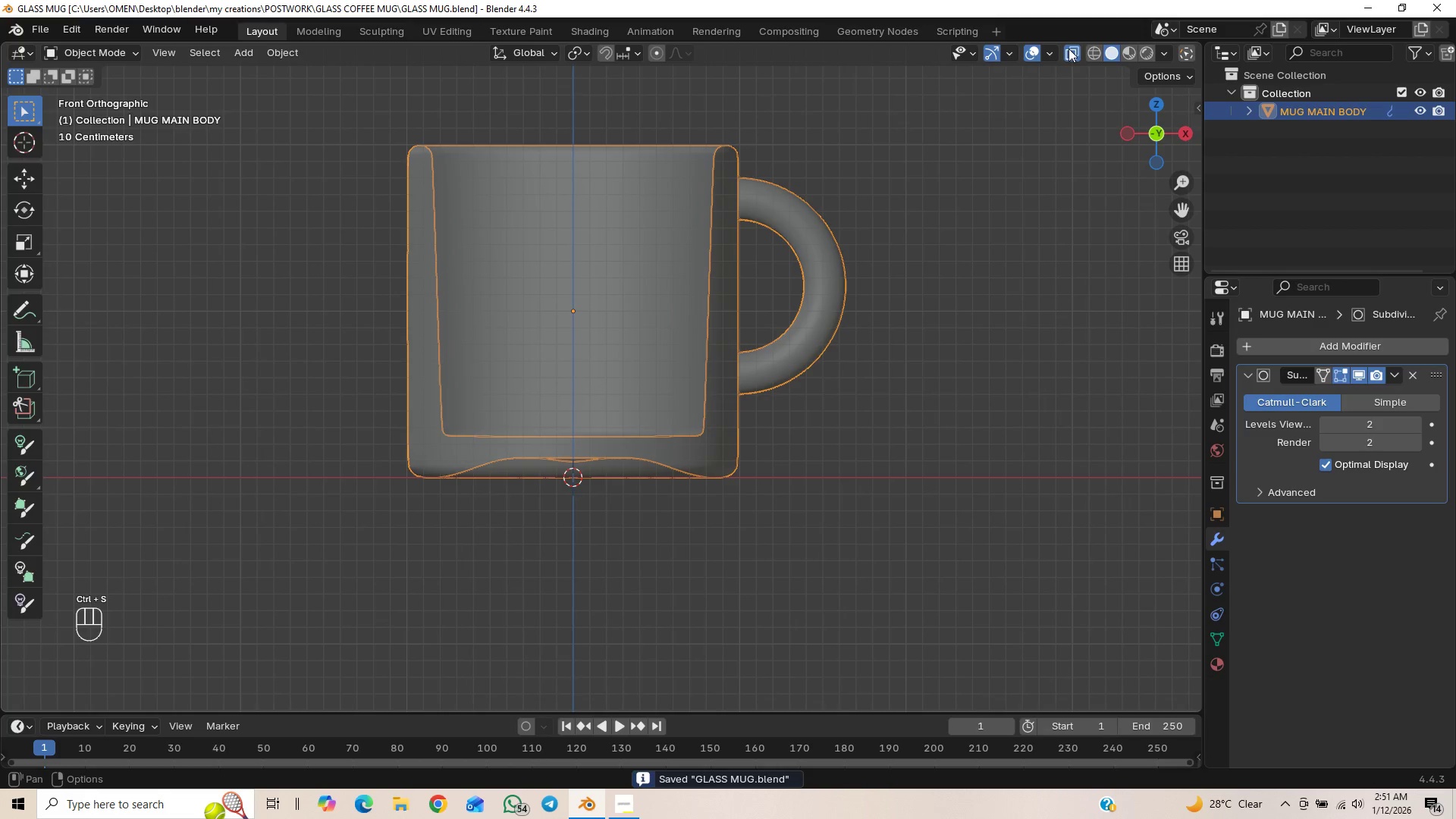 
left_click([1077, 51])
 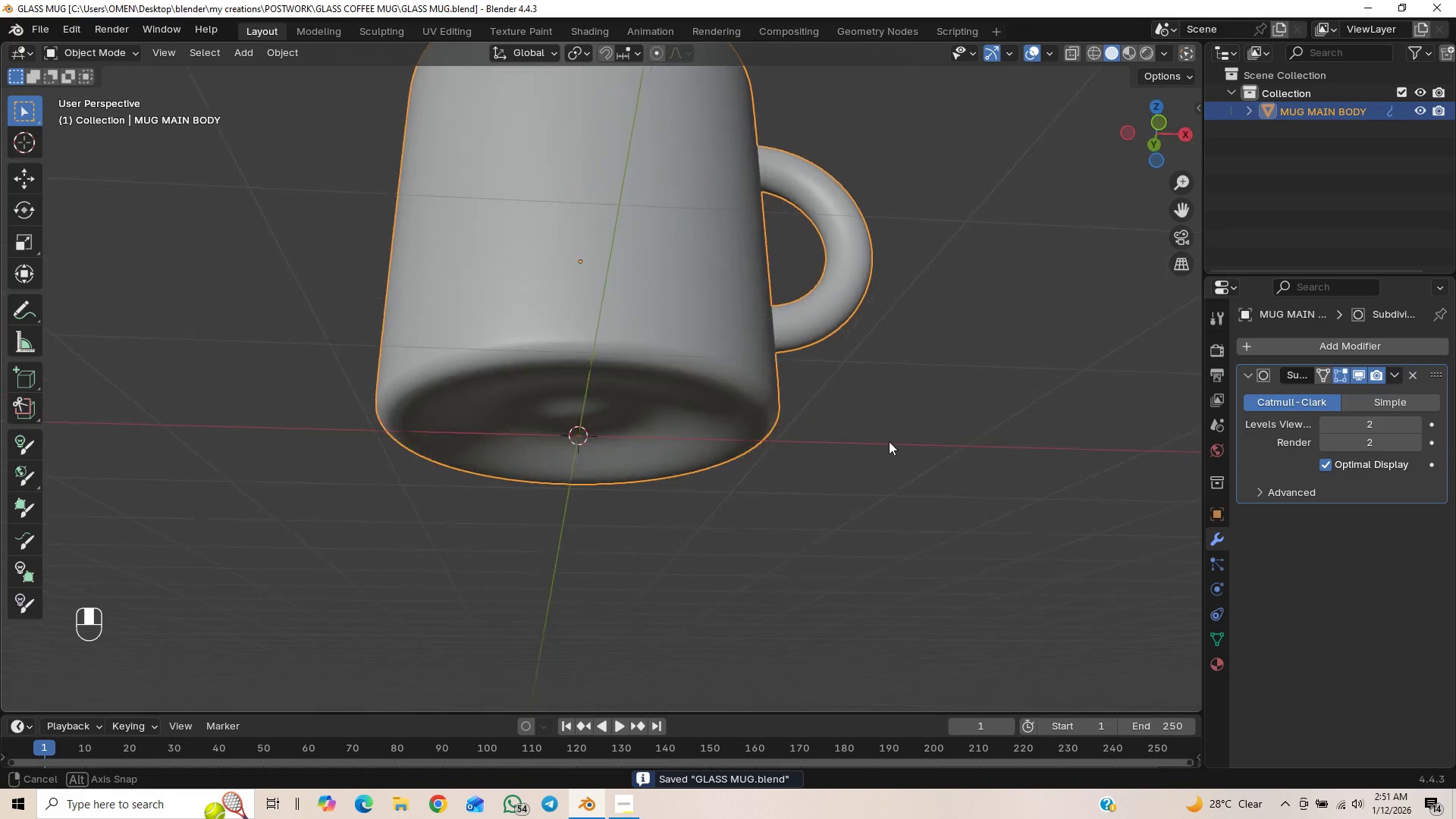 
scroll: coordinate [814, 518], scroll_direction: down, amount: 2.0
 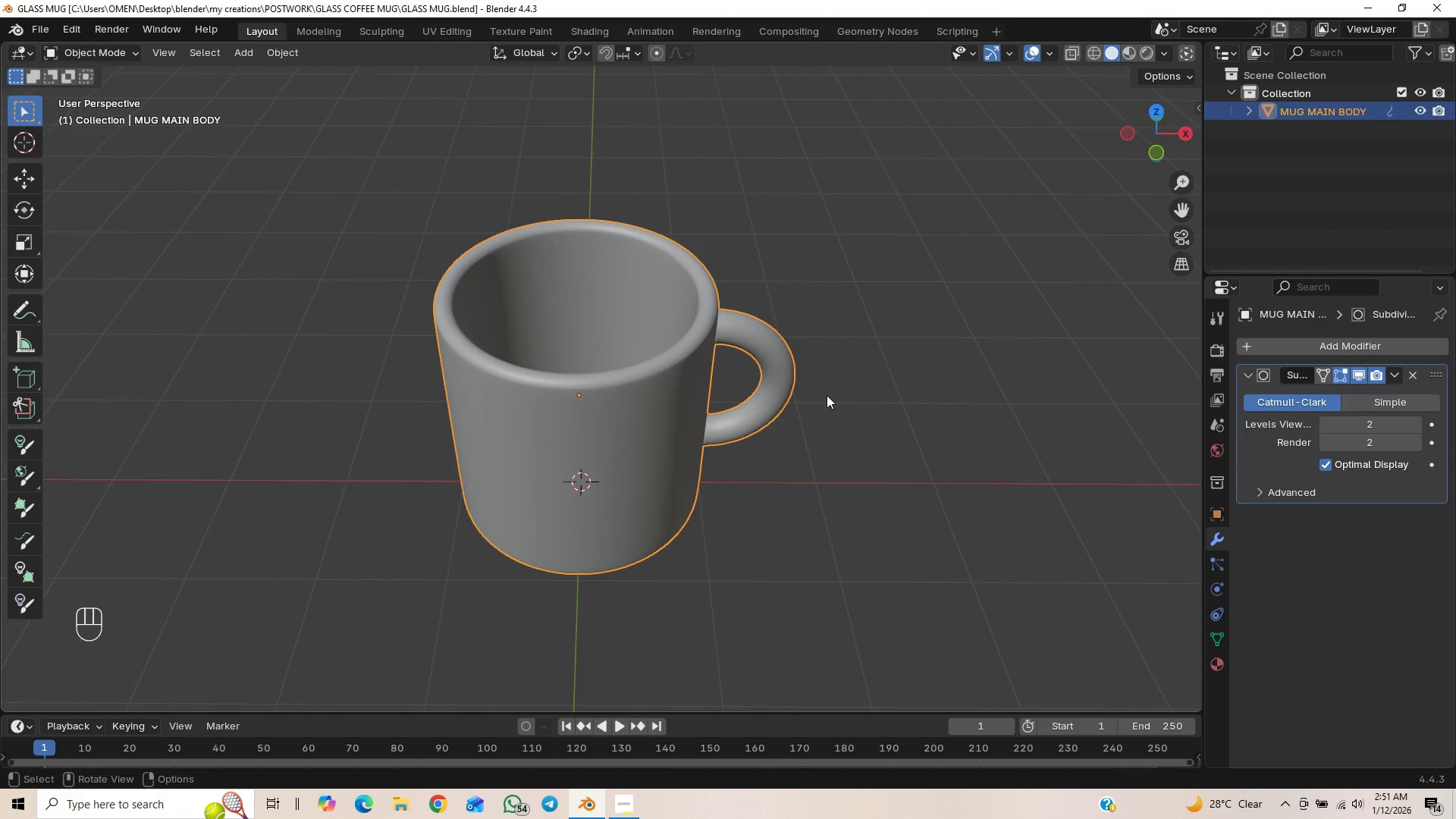 
hold_key(key=ShiftLeft, duration=0.5)
 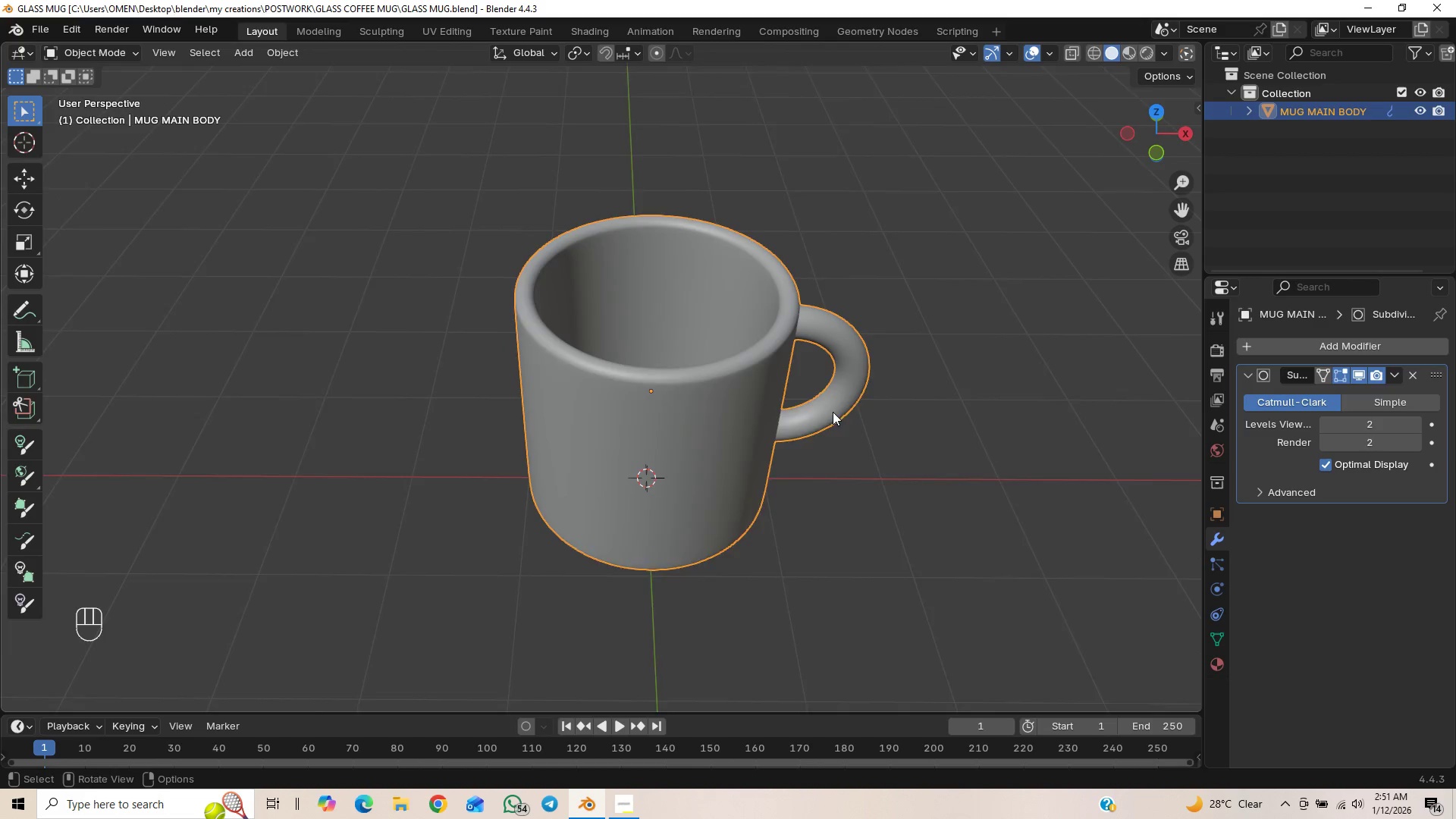 
scroll: coordinate [832, 411], scroll_direction: up, amount: 4.0
 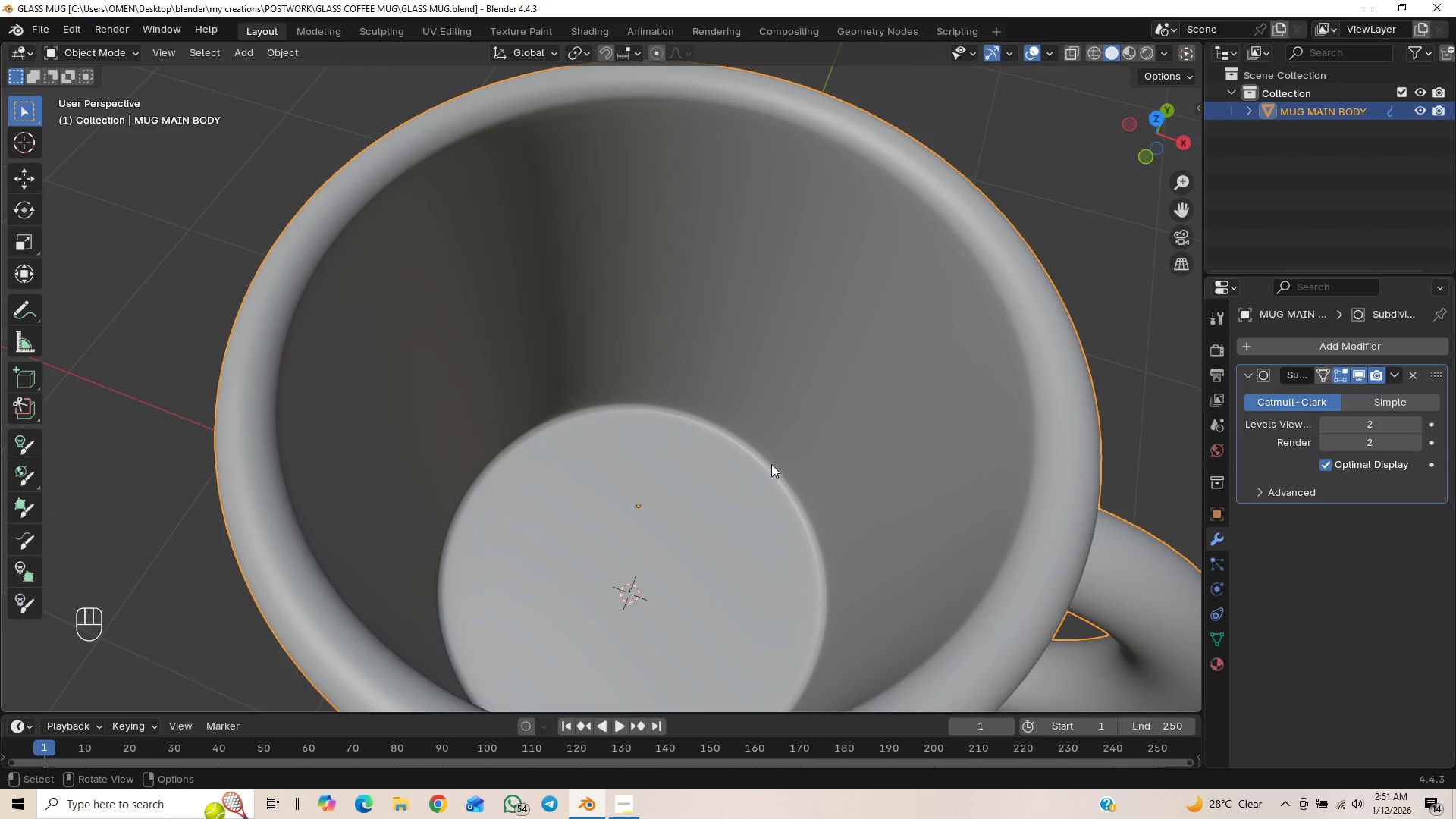 
key(Numpad1)
 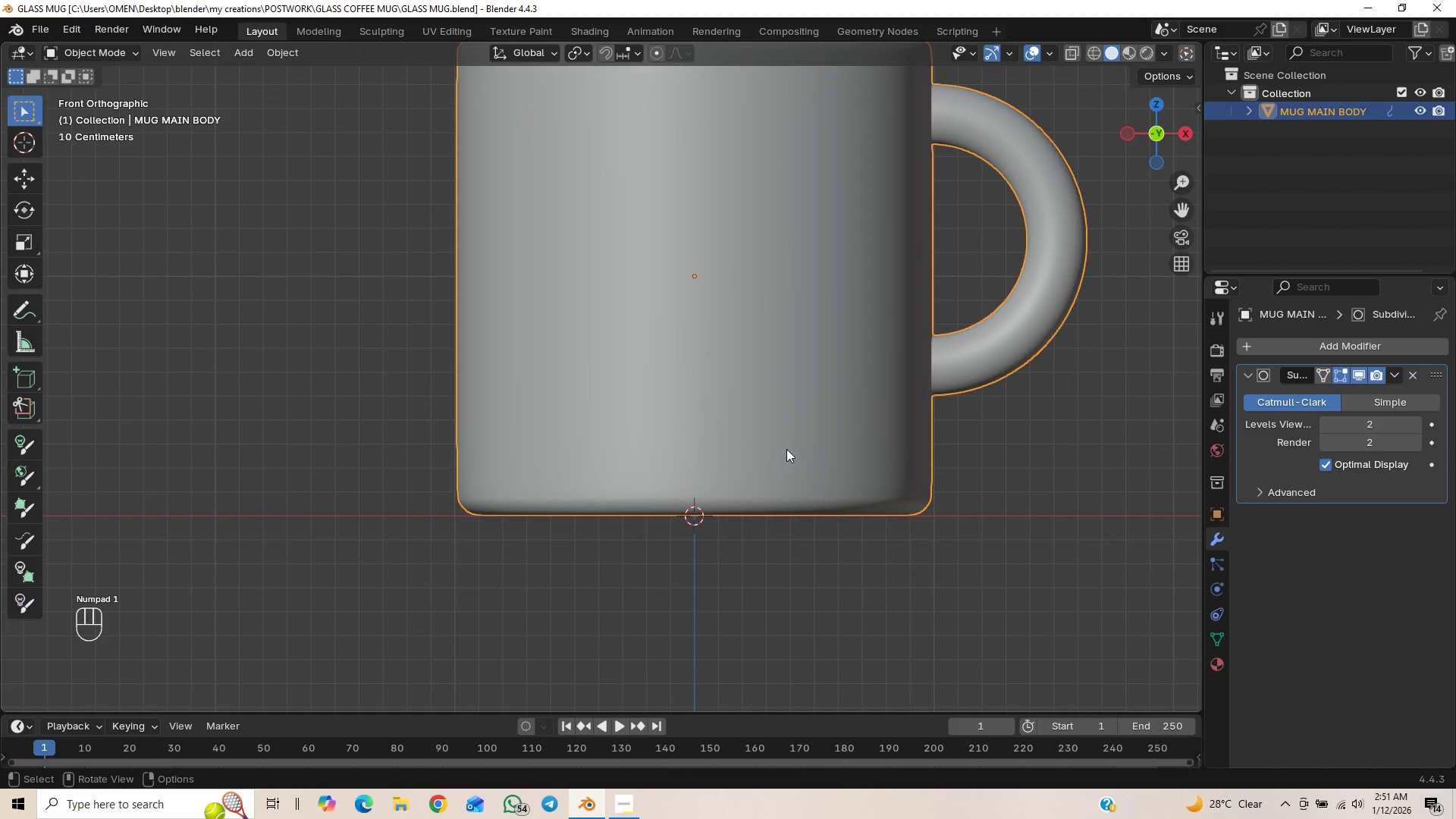 
scroll: coordinate [786, 449], scroll_direction: down, amount: 2.0
 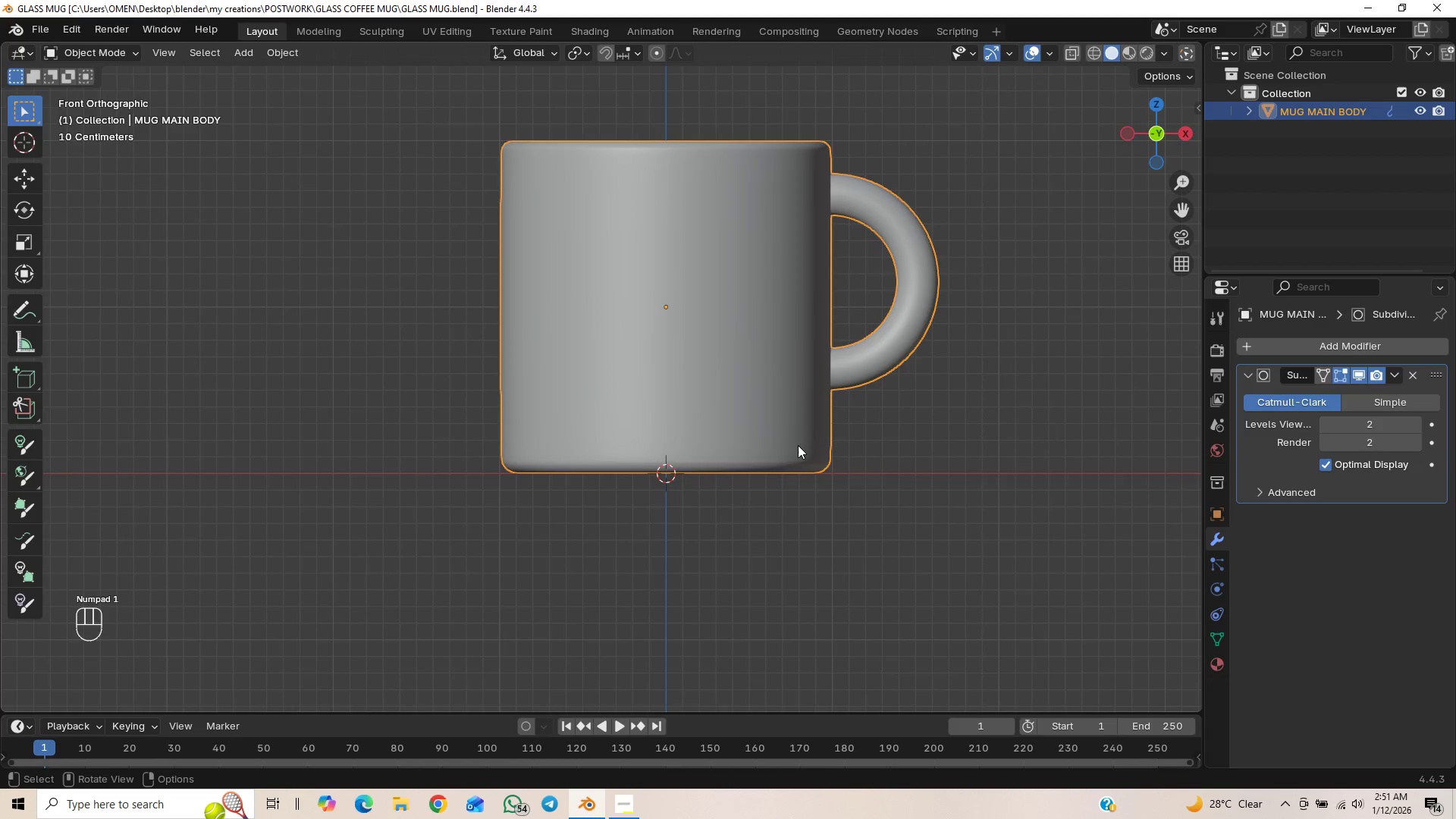 
hold_key(key=ShiftLeft, duration=1.02)
 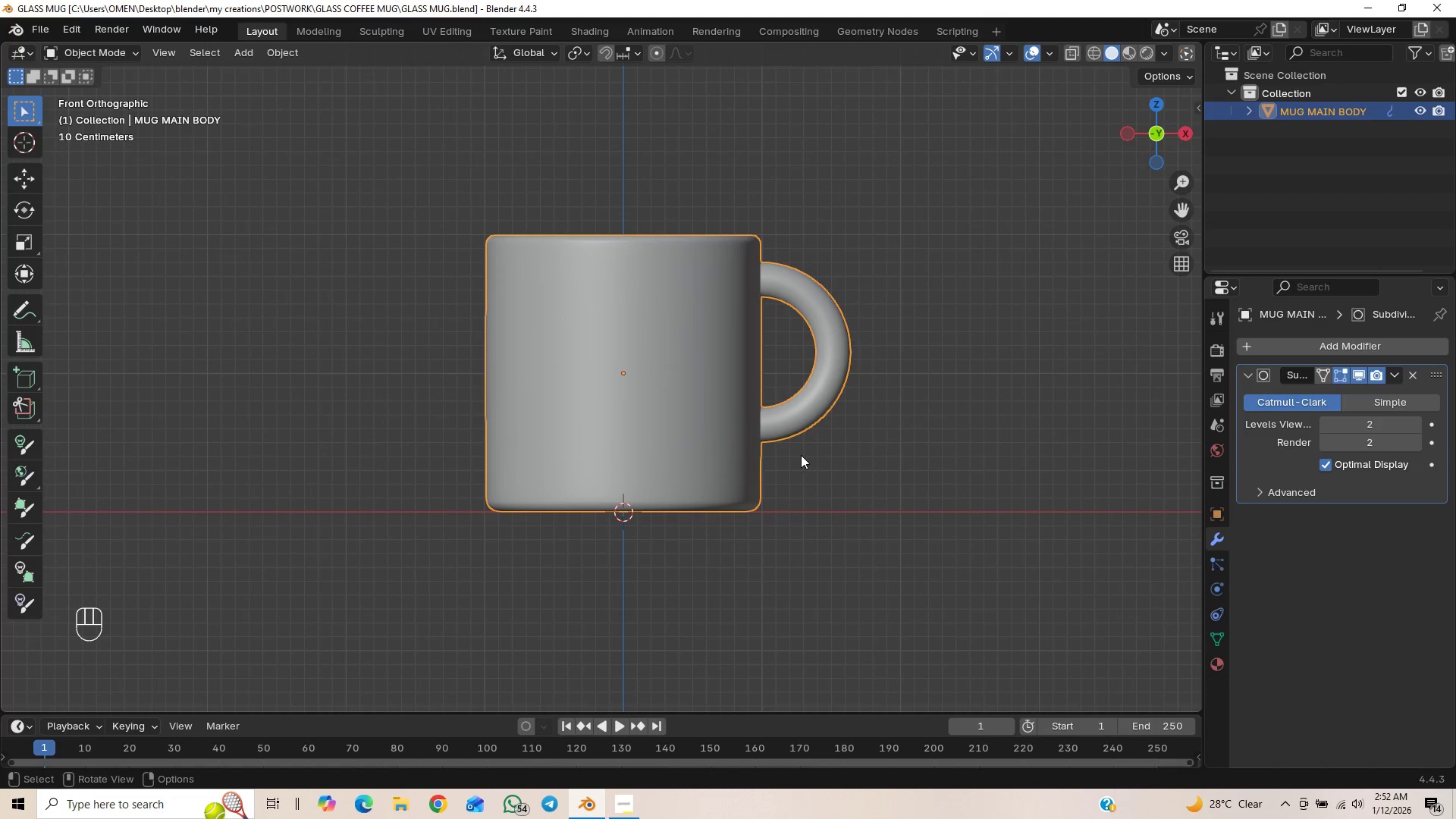 
scroll: coordinate [852, 544], scroll_direction: down, amount: 2.0
 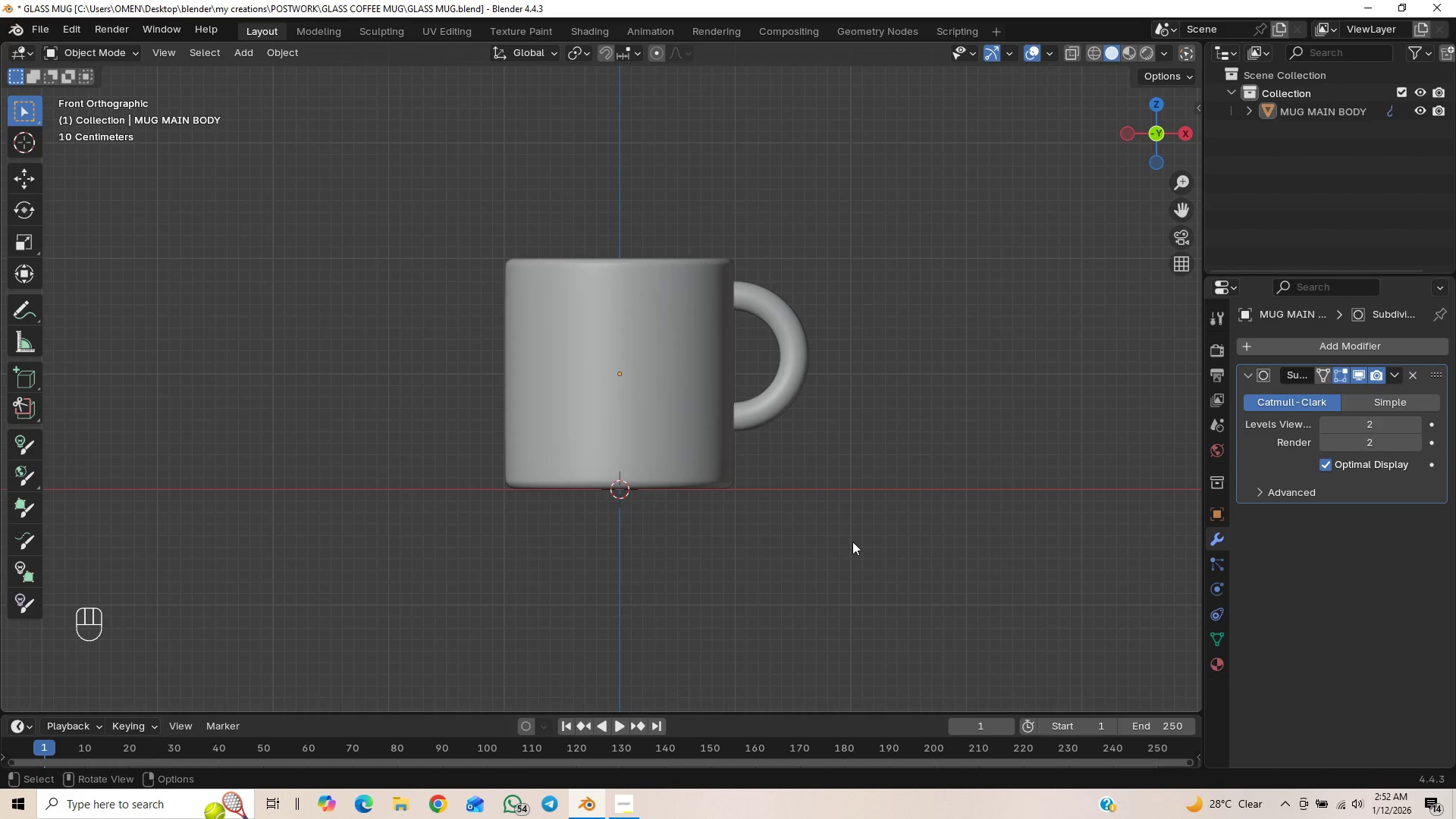 
key(Shift+A)
 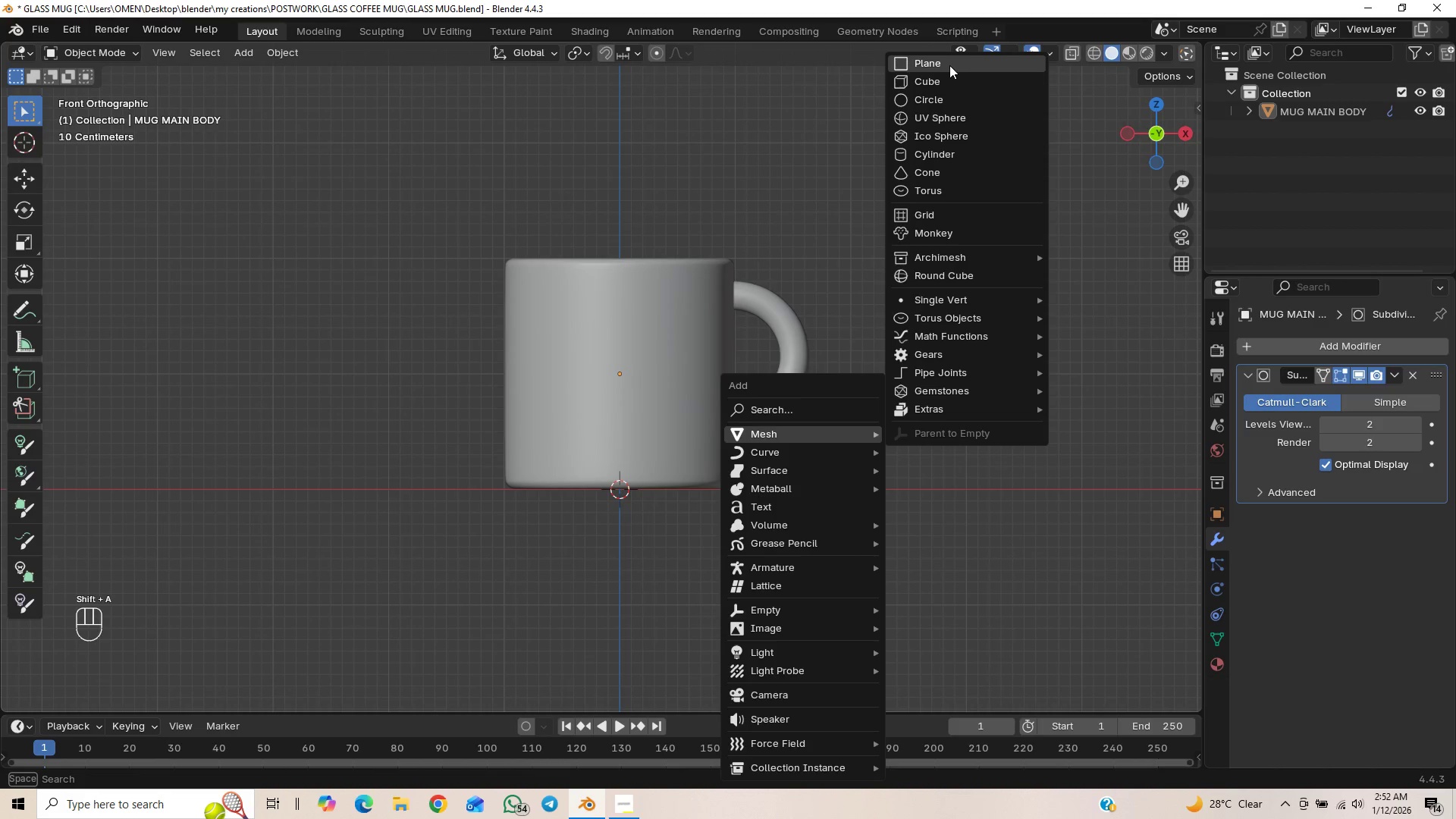 
scroll: coordinate [835, 459], scroll_direction: down, amount: 2.0
 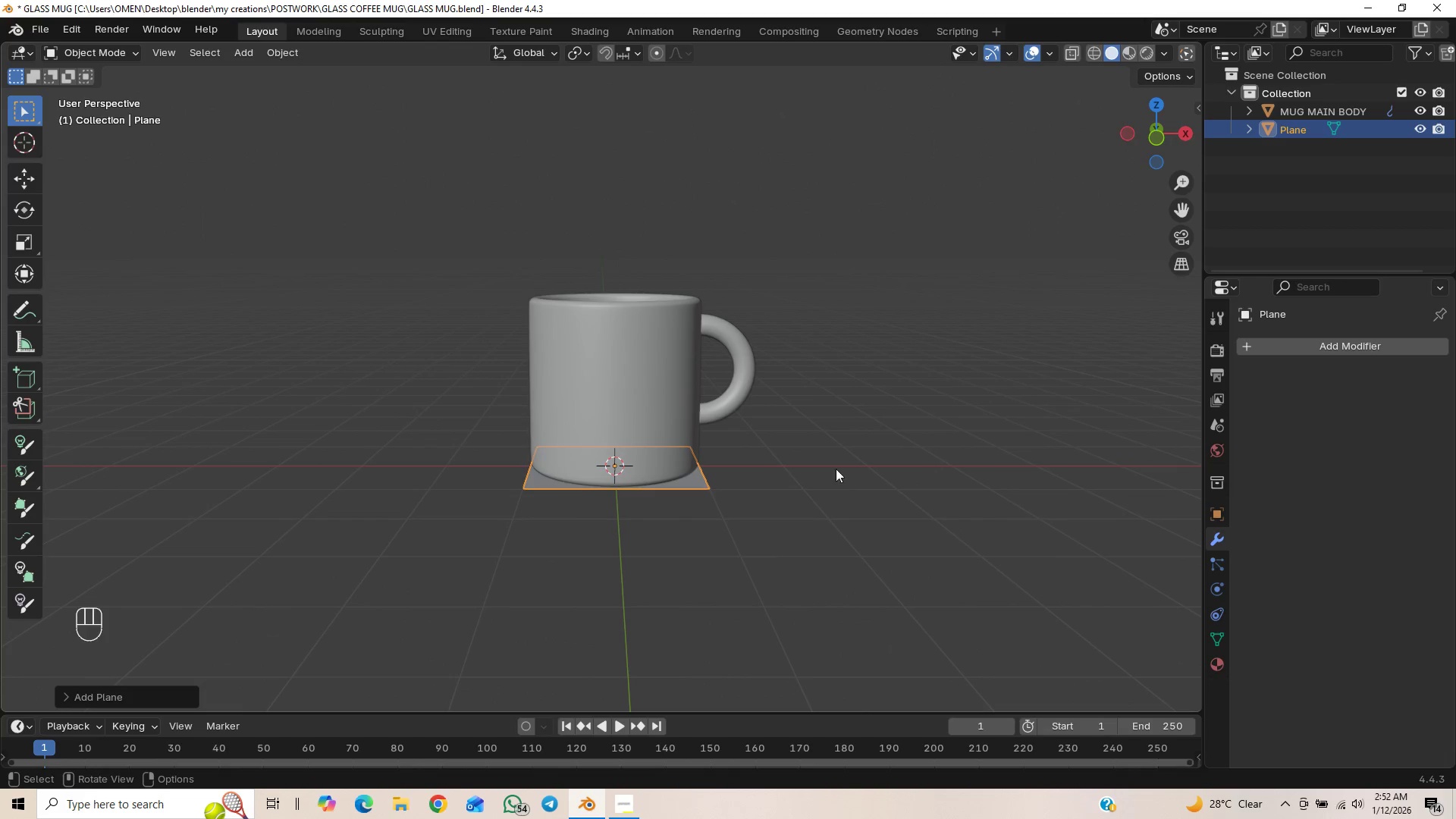 
key(S)
 